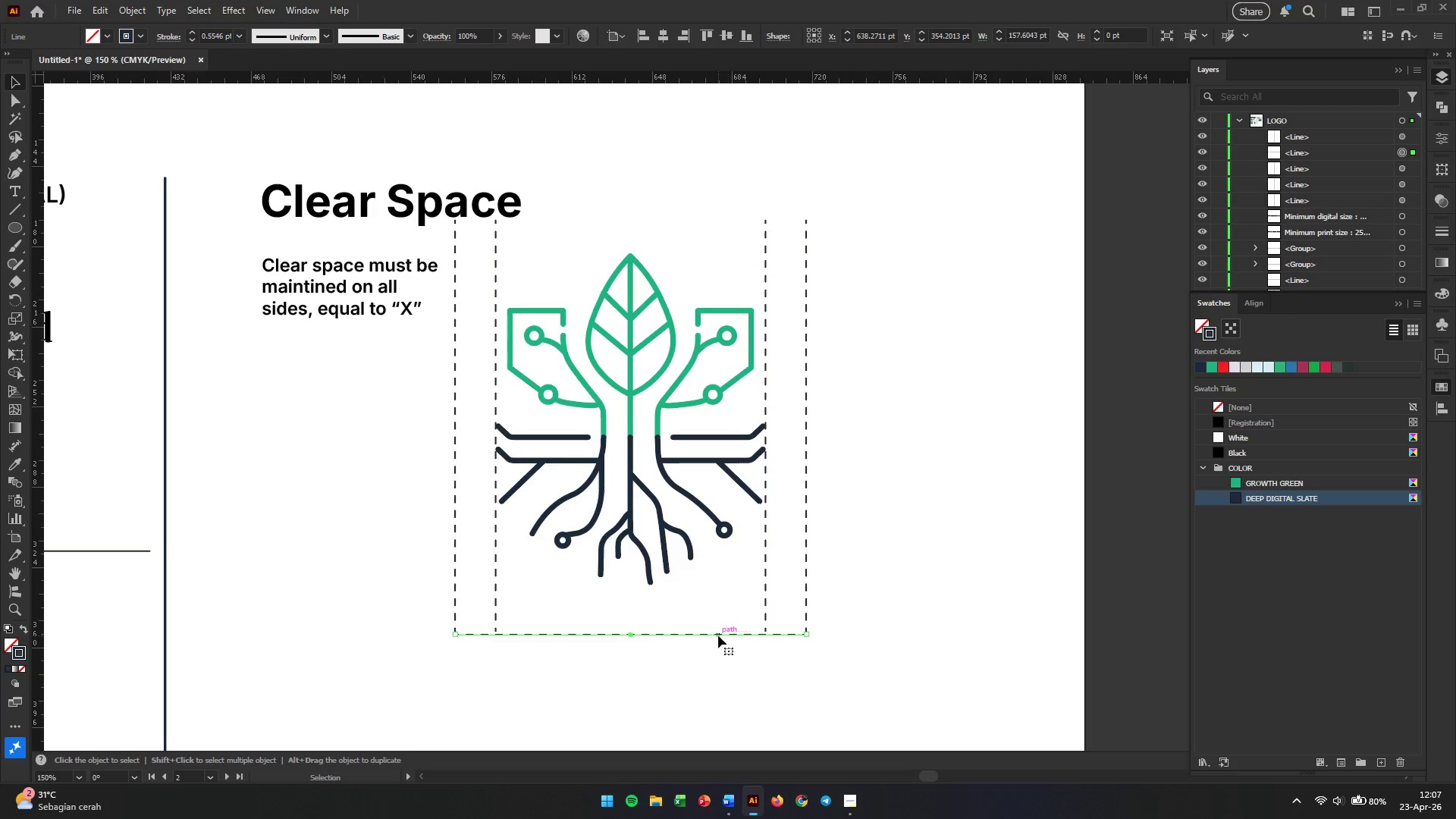 
hold_key(key=ShiftLeft, duration=0.52)
 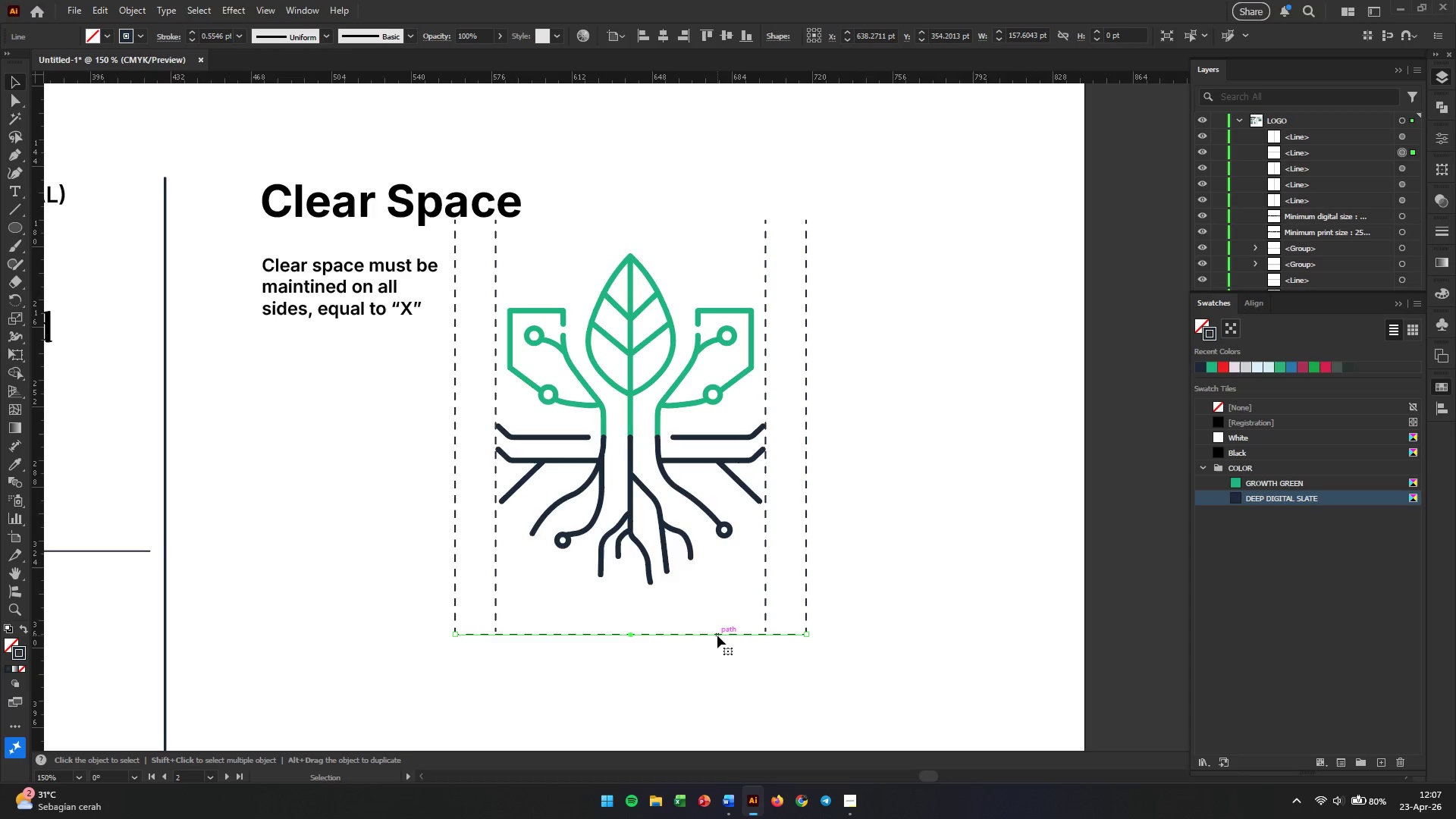 
hold_key(key=AltLeft, duration=3.53)
left_click_drag(start_coordinate=[717, 635], to_coordinate=[717, 588])
 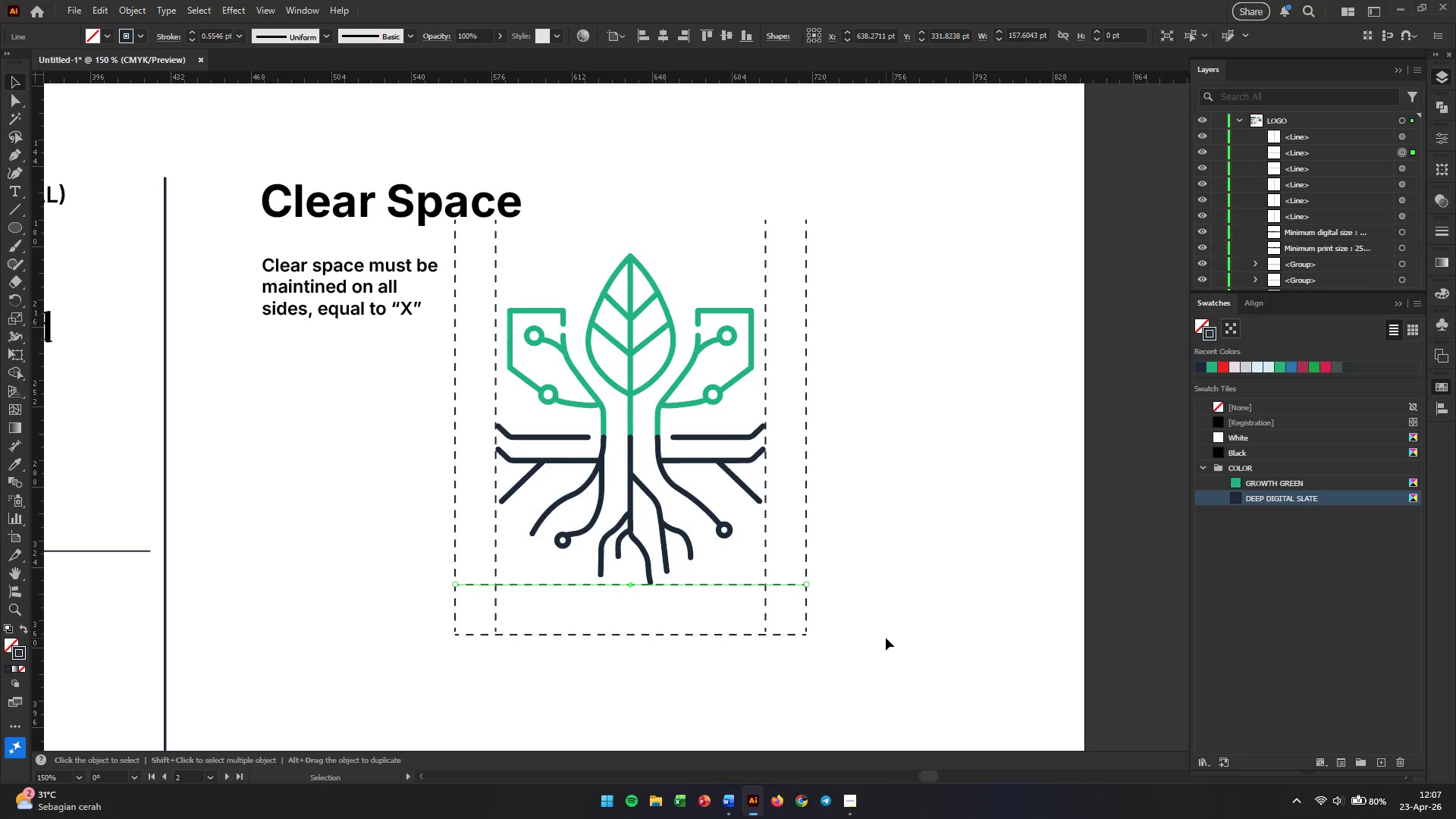 
wait(10.11)
 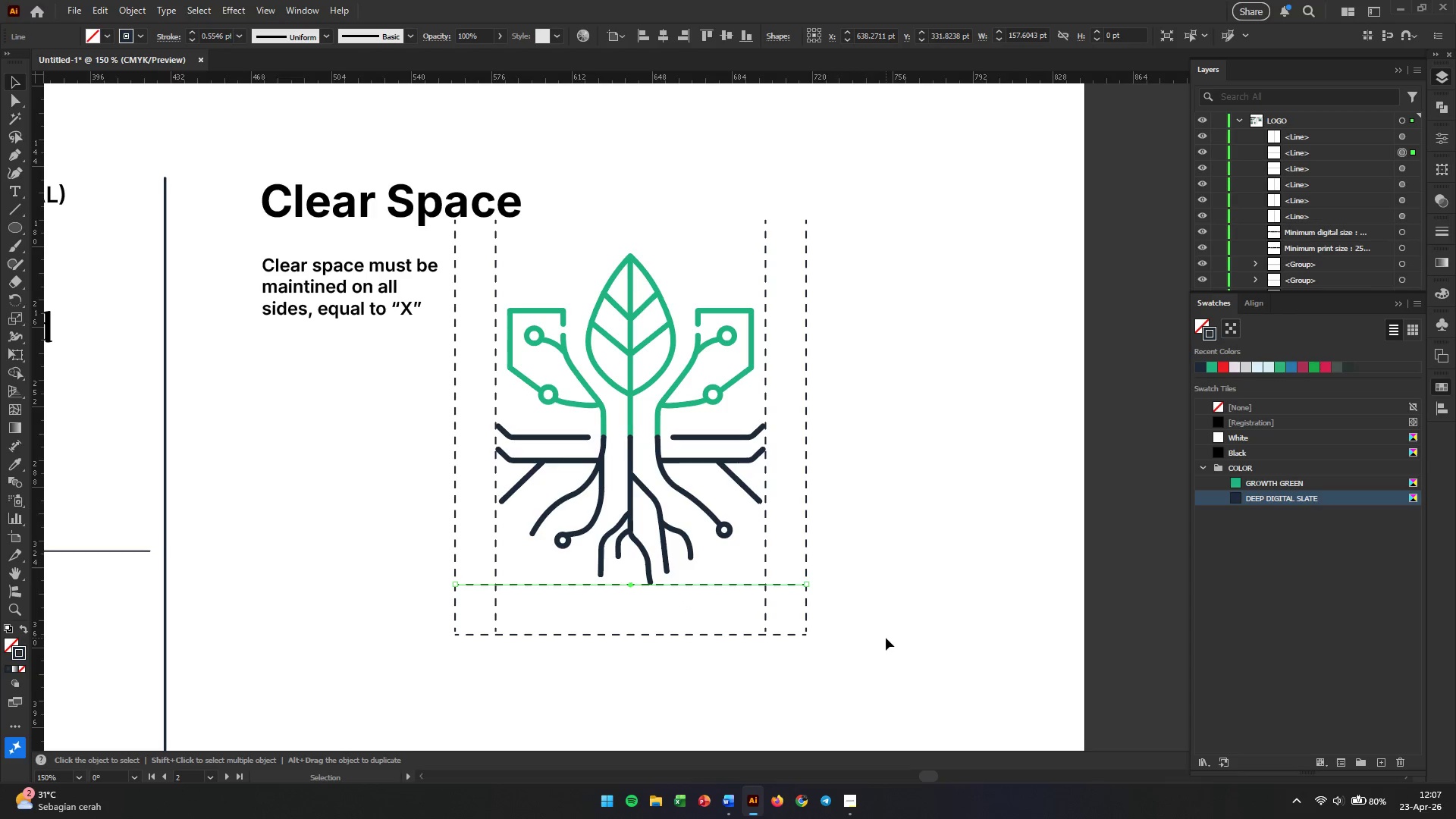 
left_click([704, 636])
 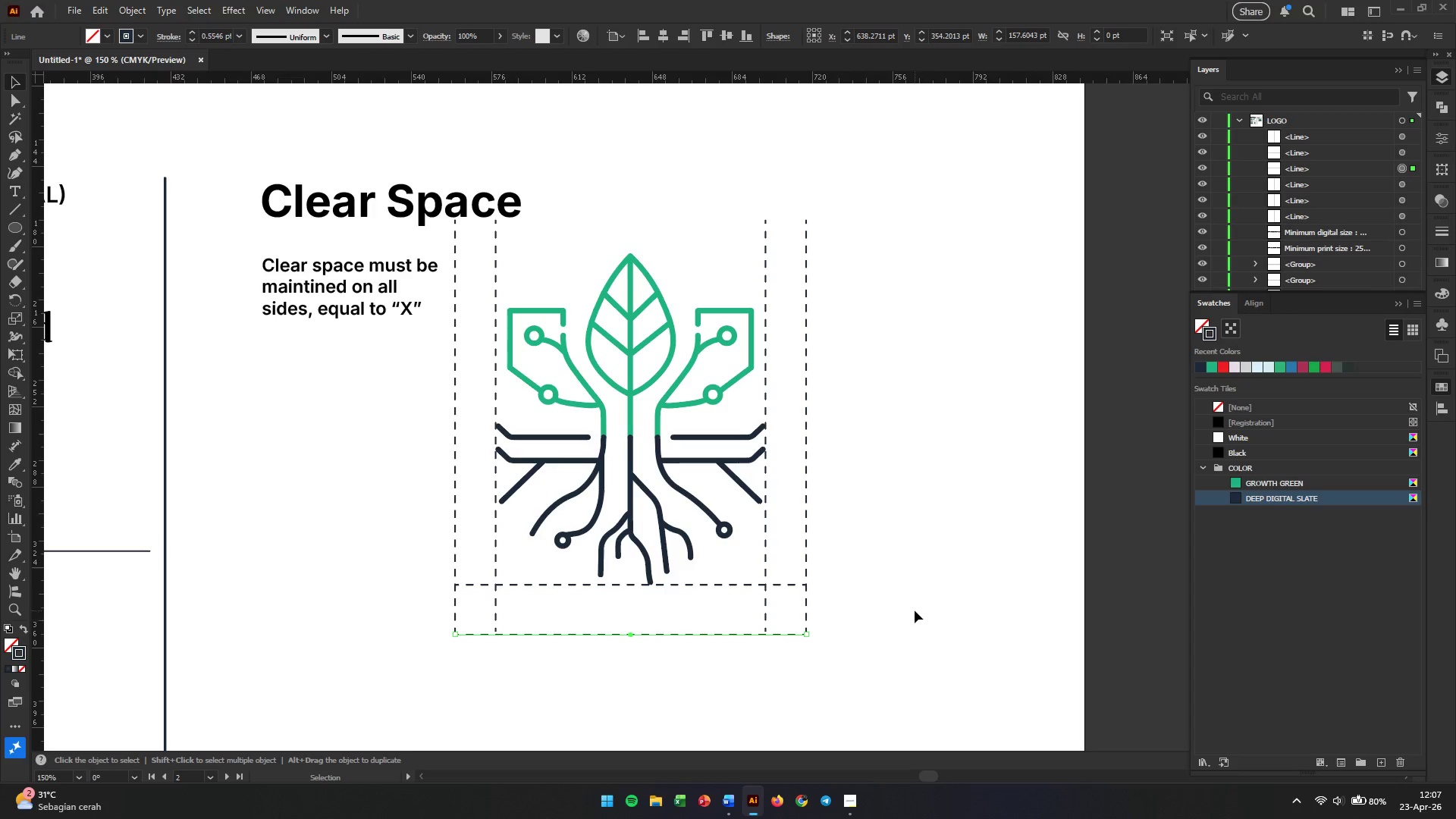 
left_click_drag(start_coordinate=[913, 610], to_coordinate=[388, 624])
 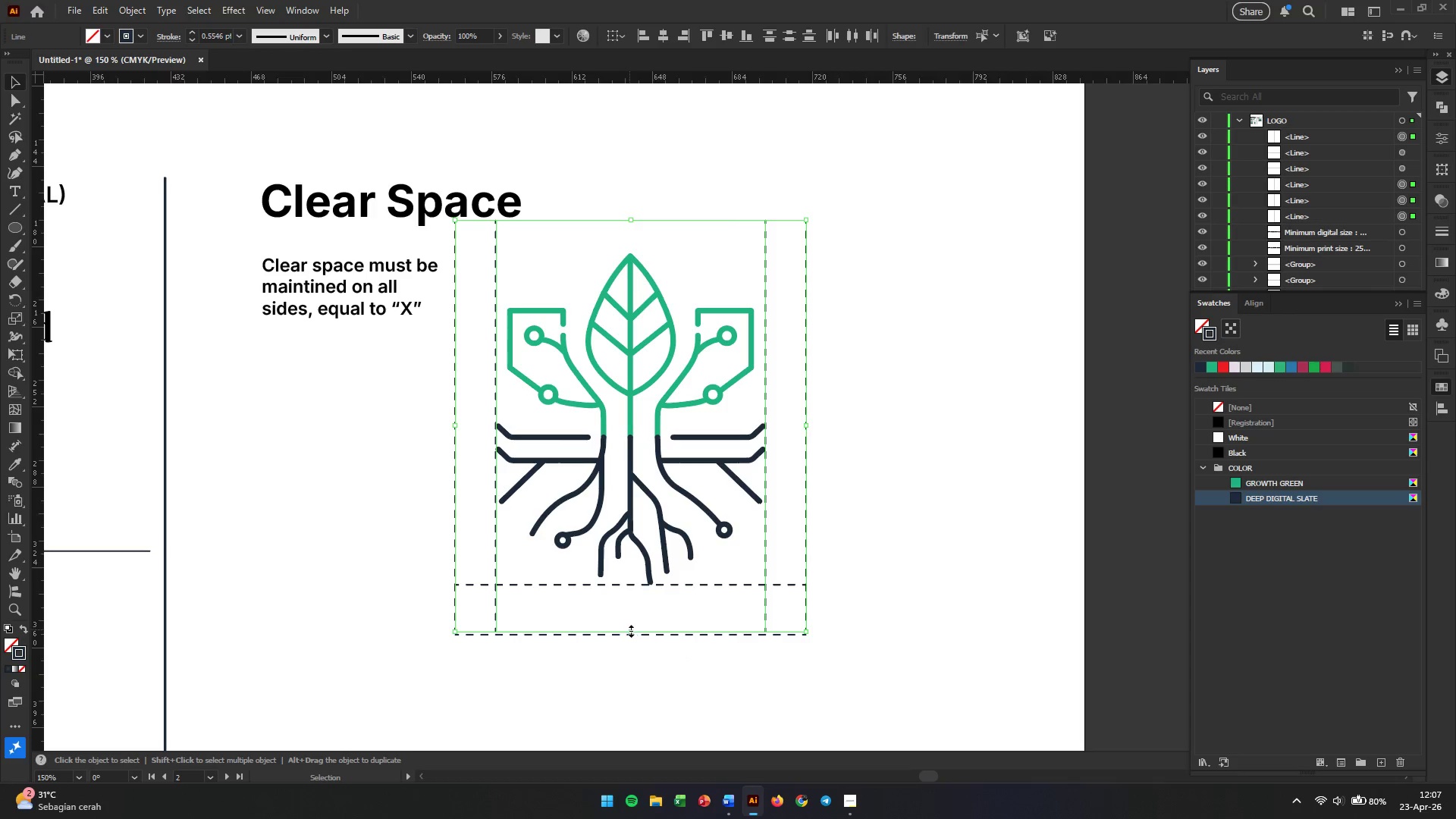 
left_click_drag(start_coordinate=[632, 630], to_coordinate=[632, 624])
 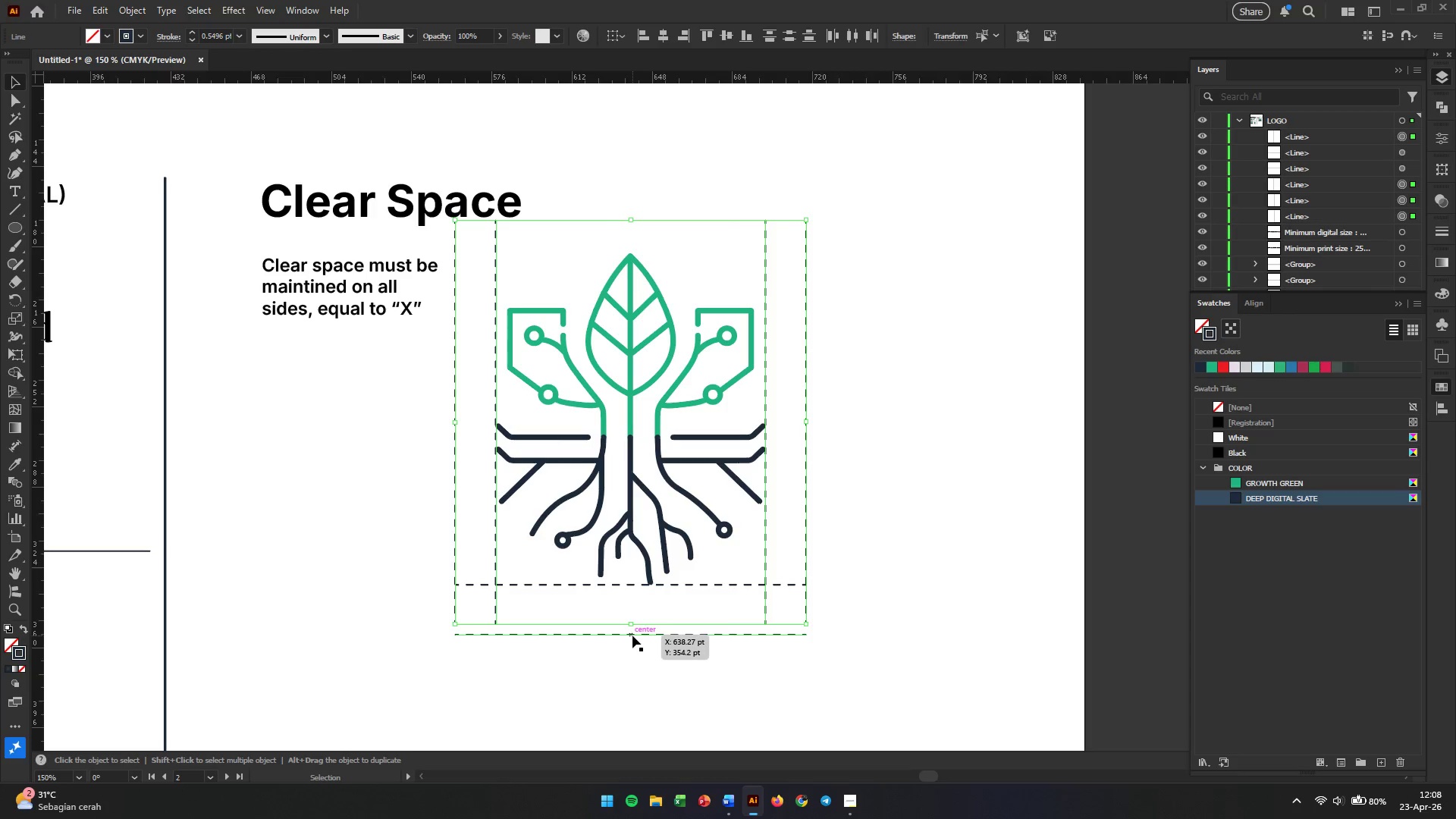 
left_click_drag(start_coordinate=[632, 635], to_coordinate=[632, 625])
 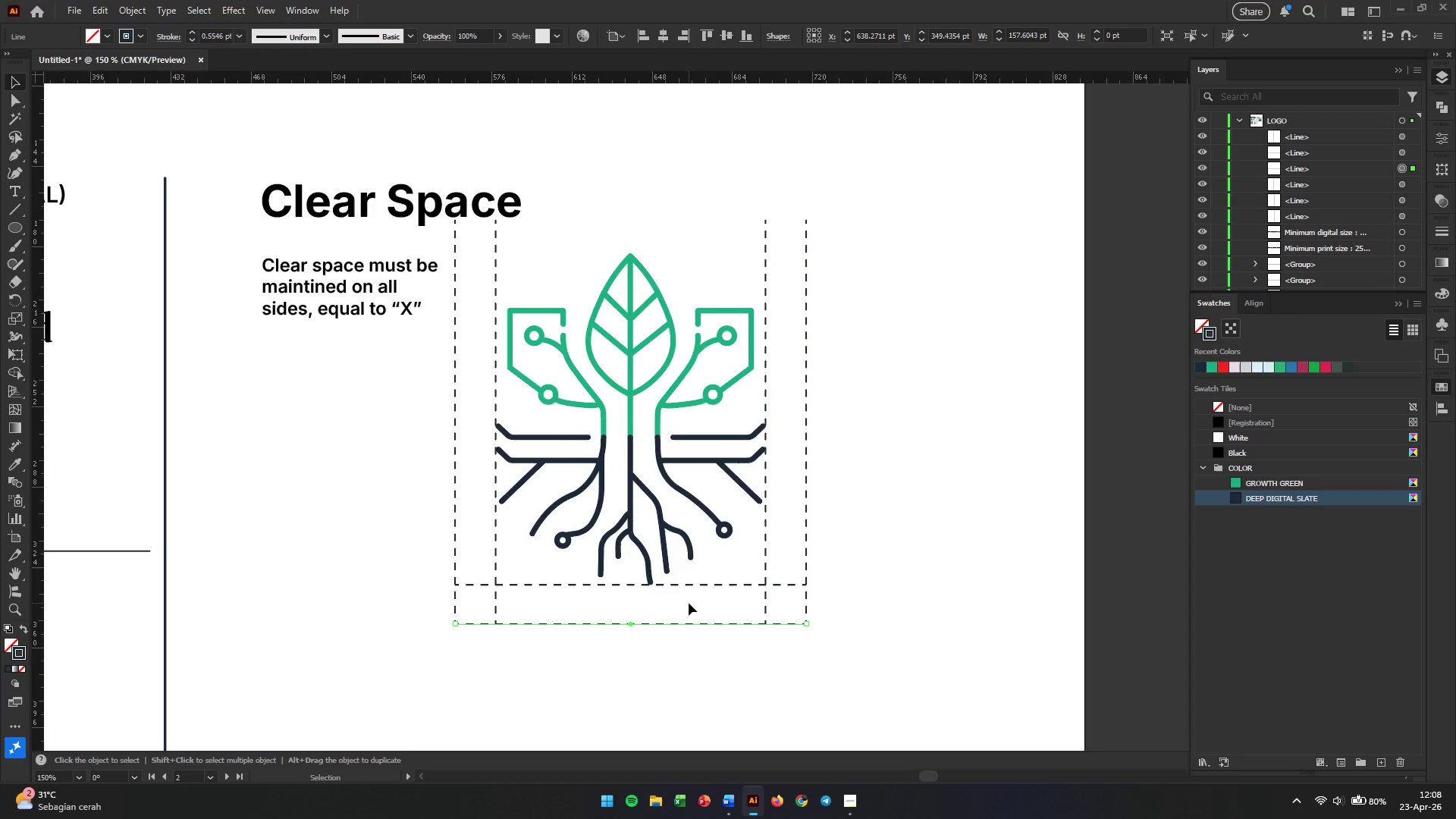 
hold_key(key=ShiftLeft, duration=1.17)
 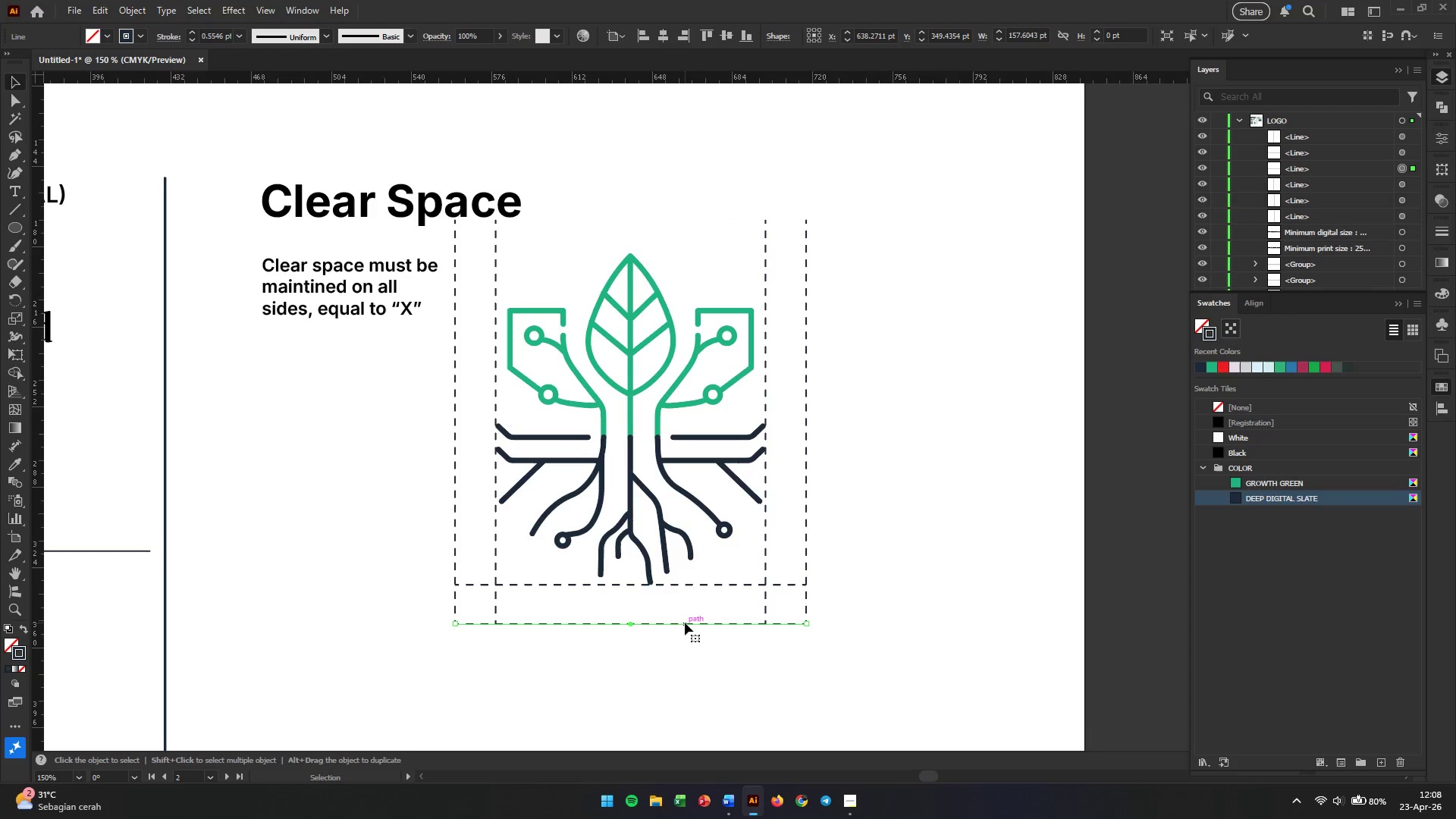 
left_click([685, 623])
 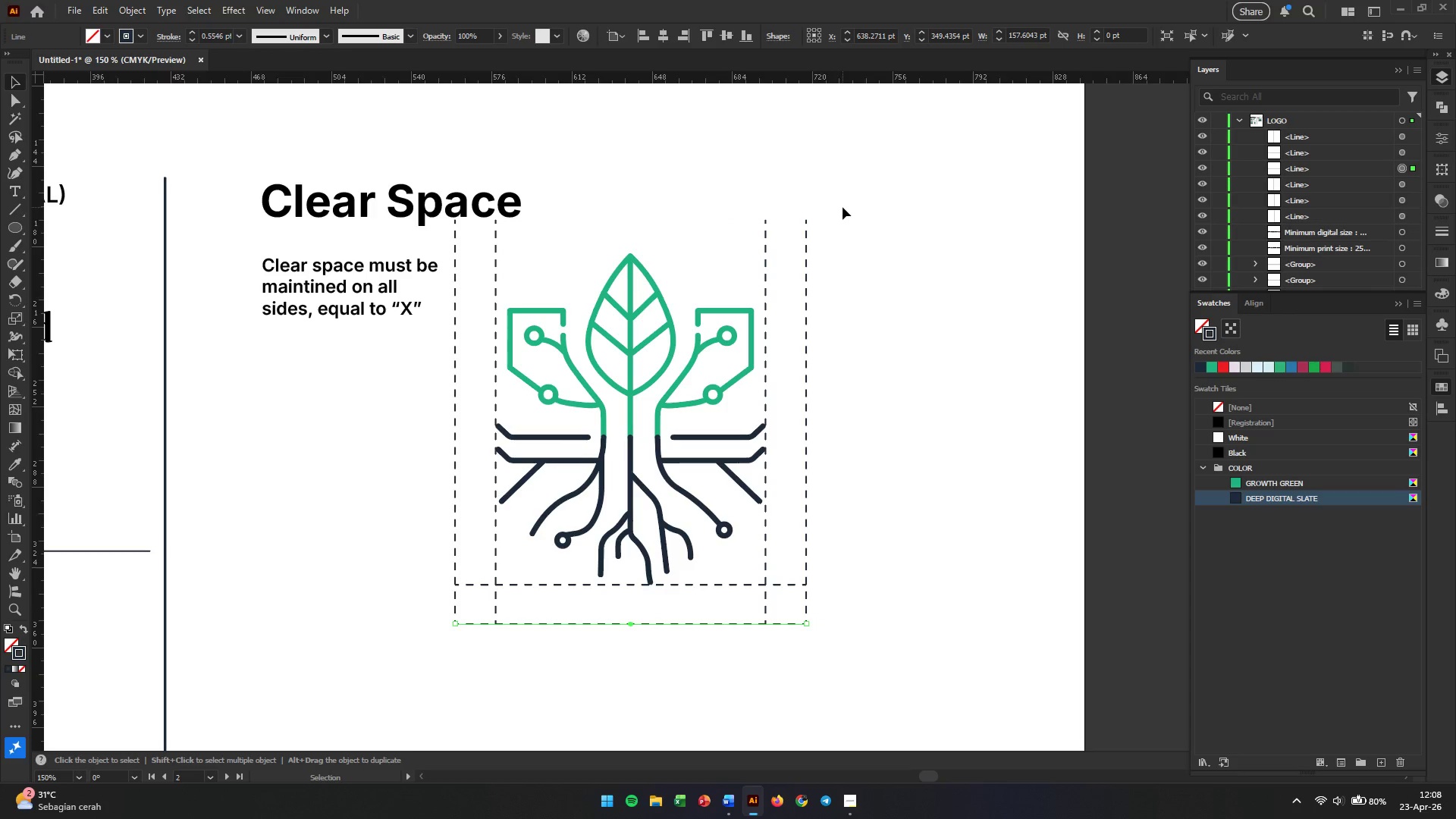 
key(Control+Z)
 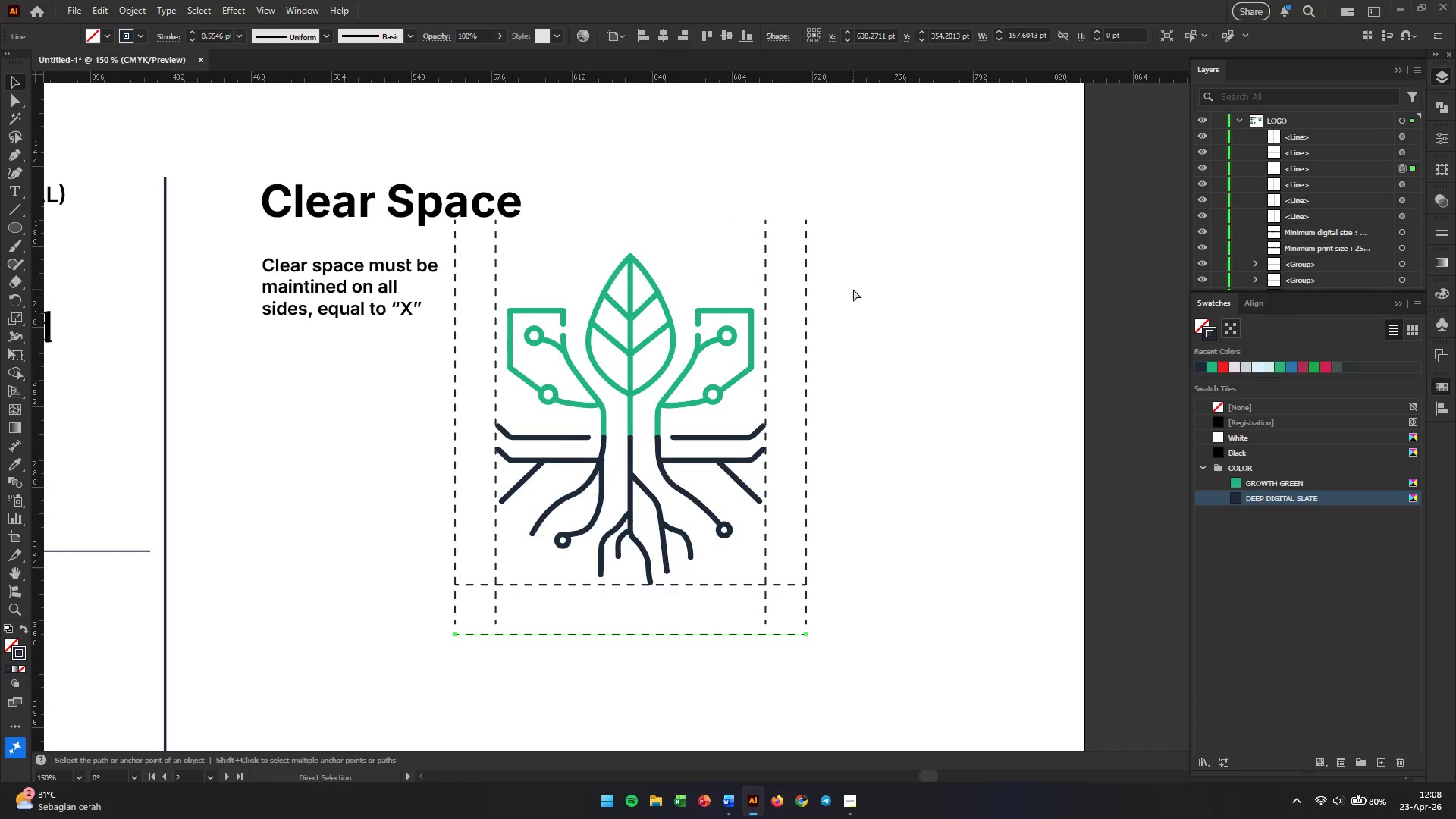 
key(Control+Z)
 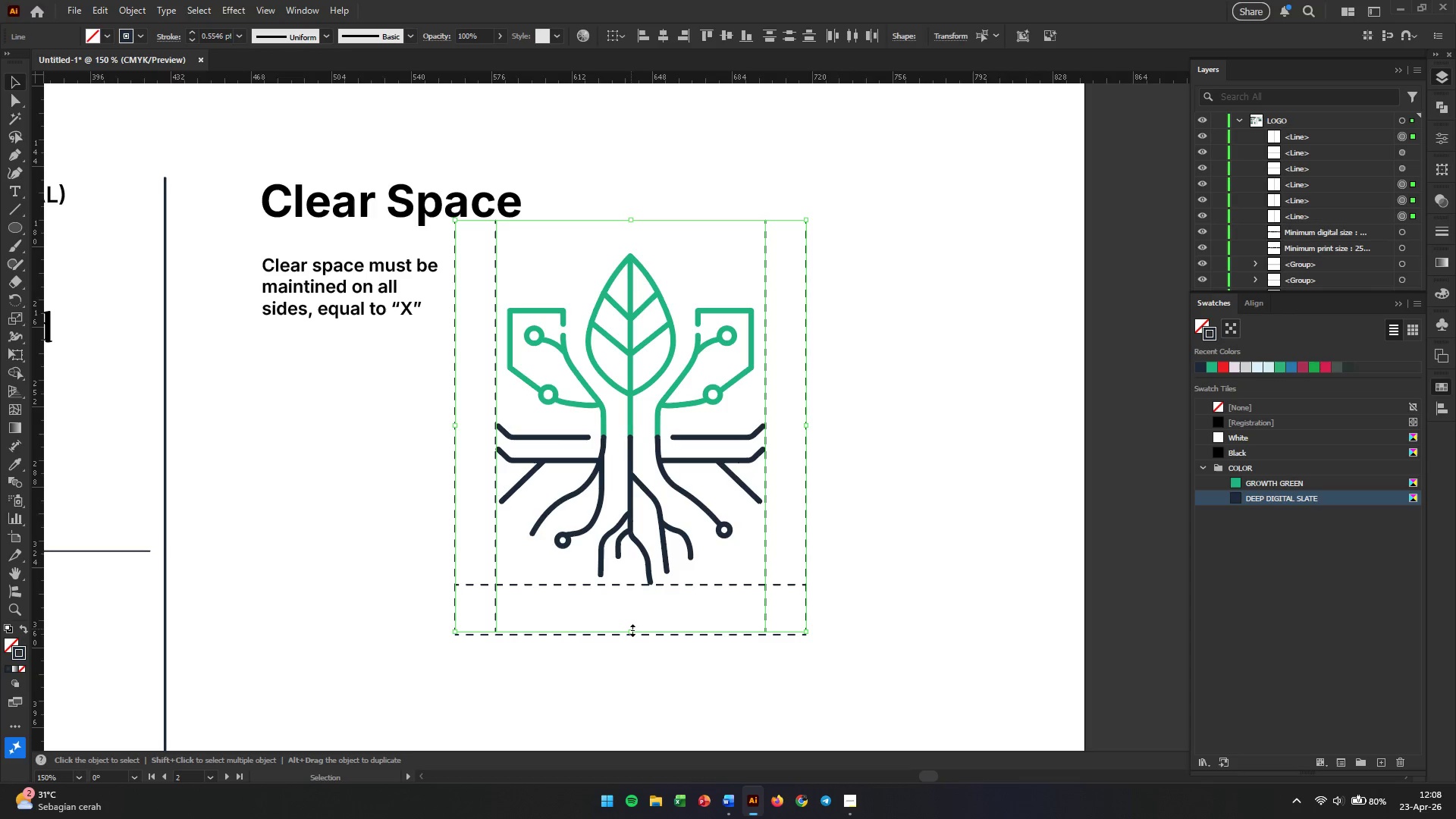 
hold_key(key=AltLeft, duration=6.88)
left_click_drag(start_coordinate=[631, 629], to_coordinate=[630, 622])
 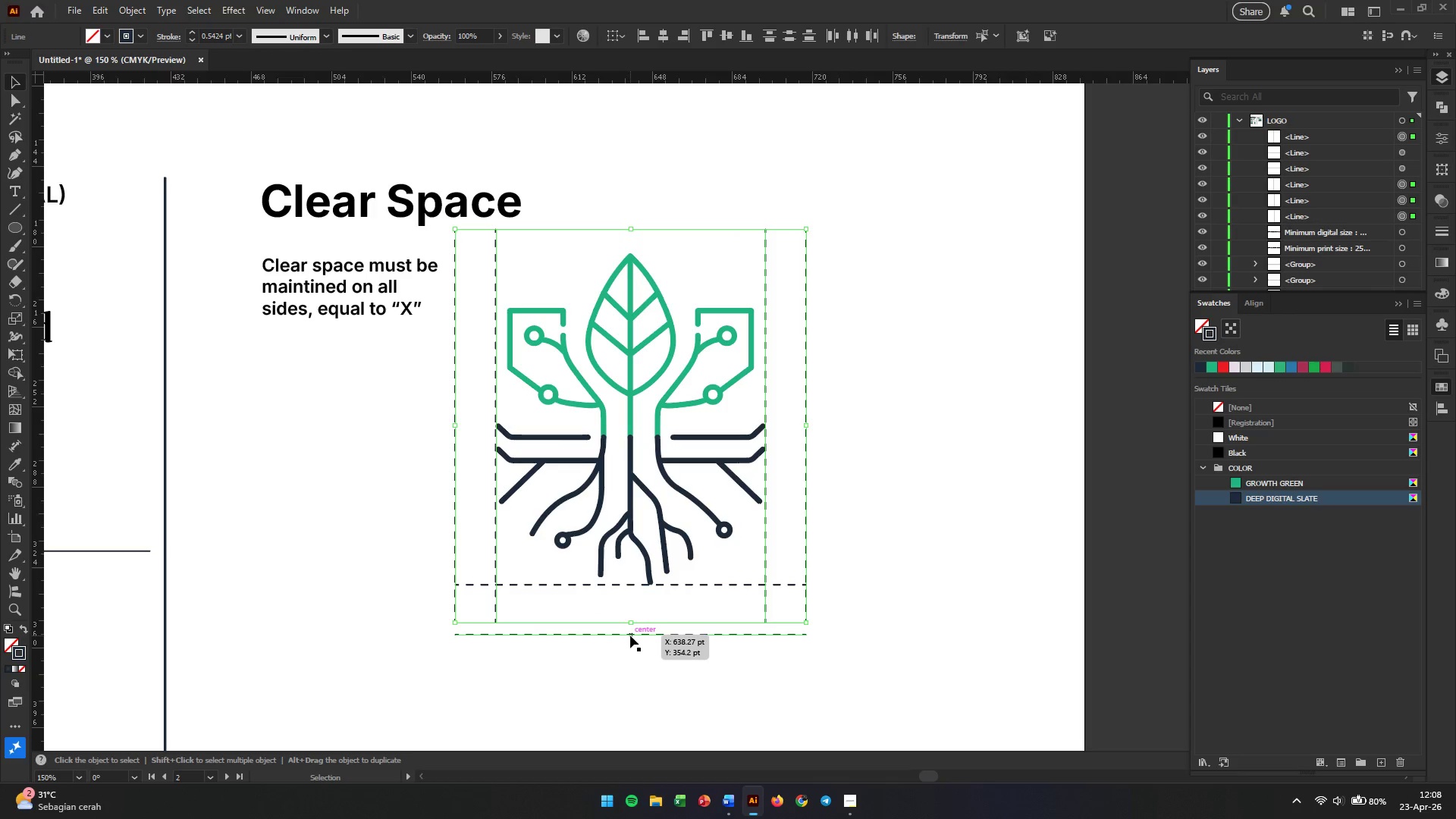 
left_click_drag(start_coordinate=[630, 635], to_coordinate=[631, 626])
 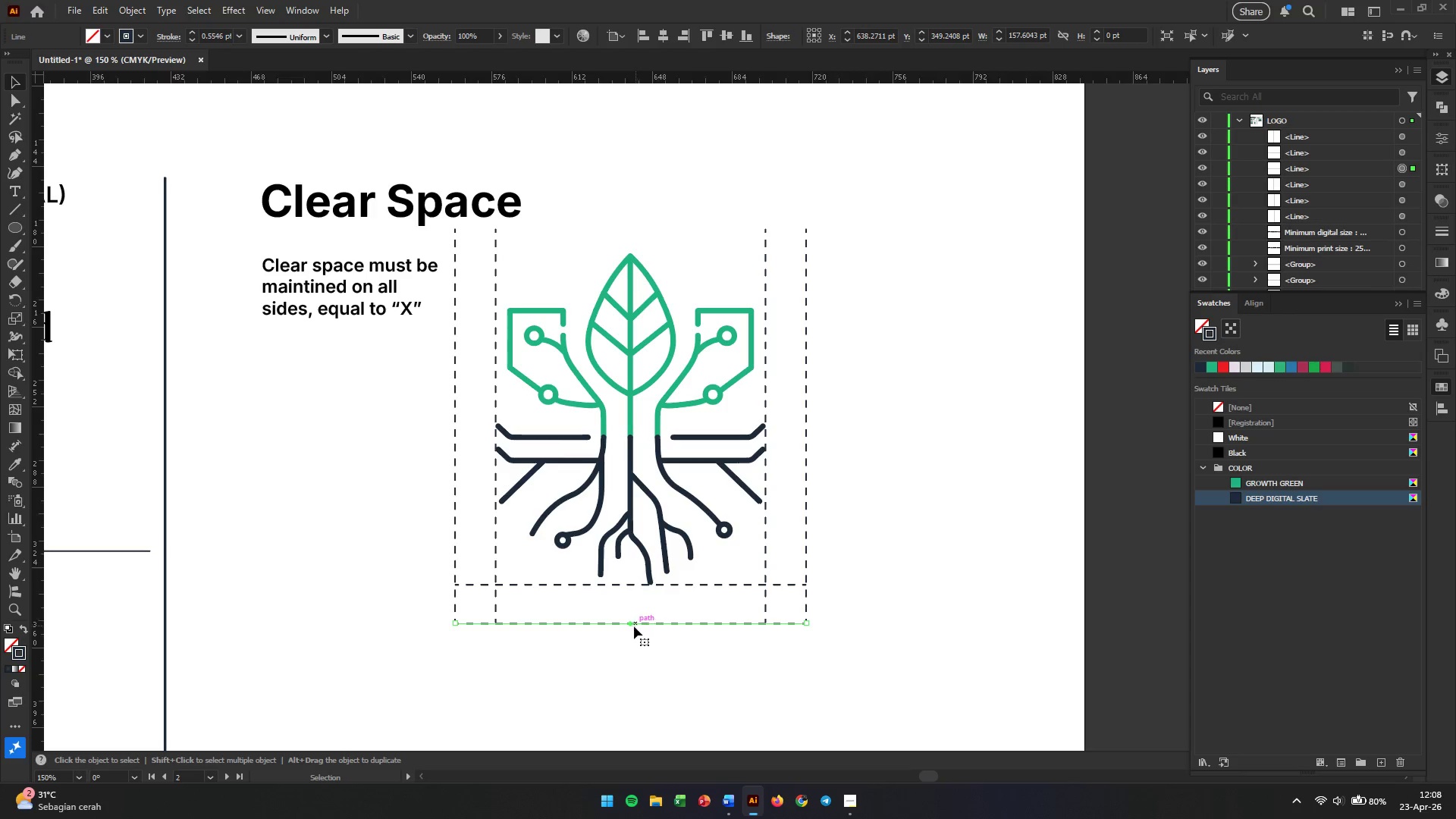 
hold_key(key=ShiftLeft, duration=4.06)
 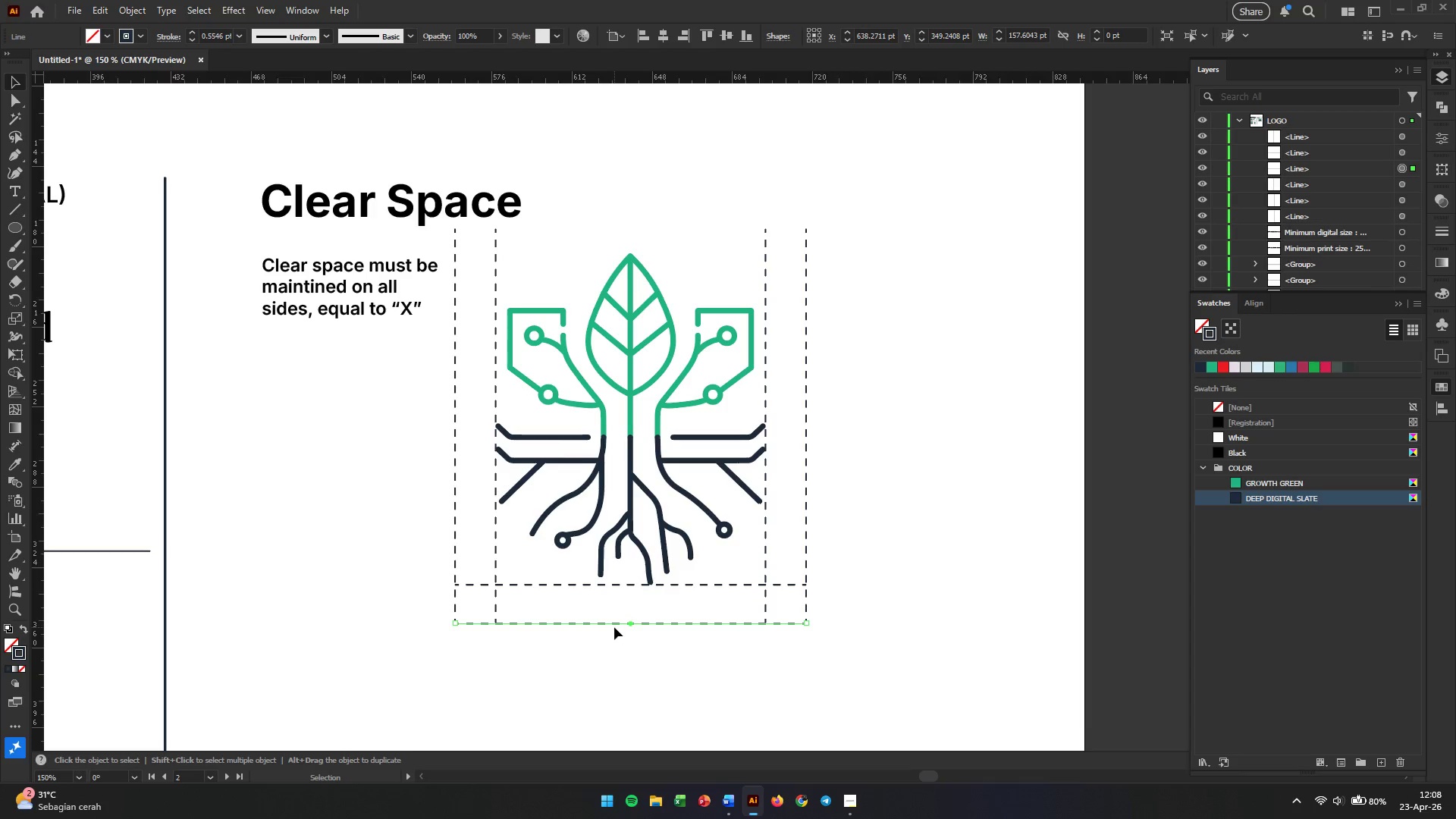 
hold_key(key=AltLeft, duration=2.75)
left_click_drag(start_coordinate=[614, 623], to_coordinate=[597, 230])
 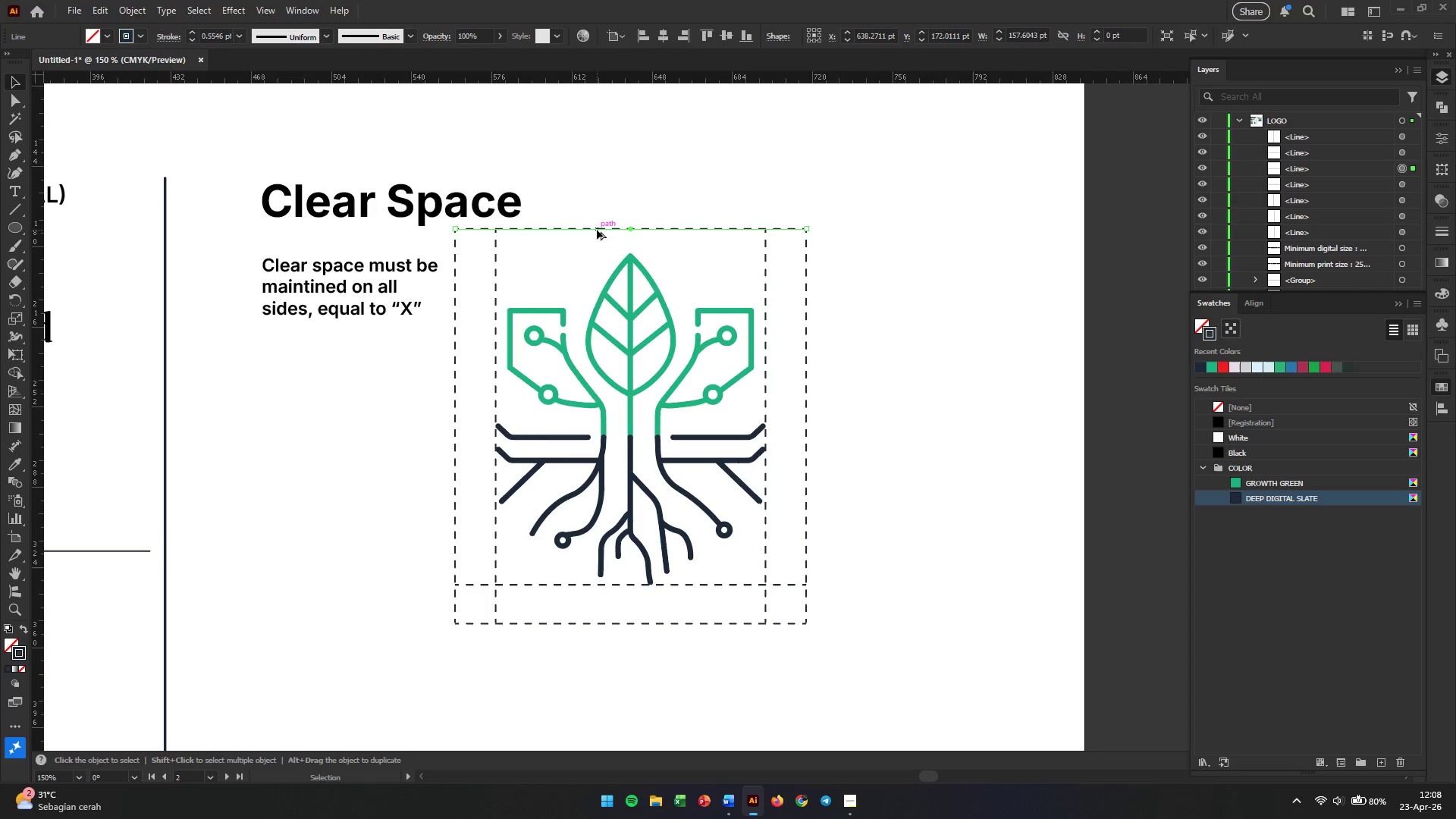 
hold_key(key=ShiftLeft, duration=2.3)
 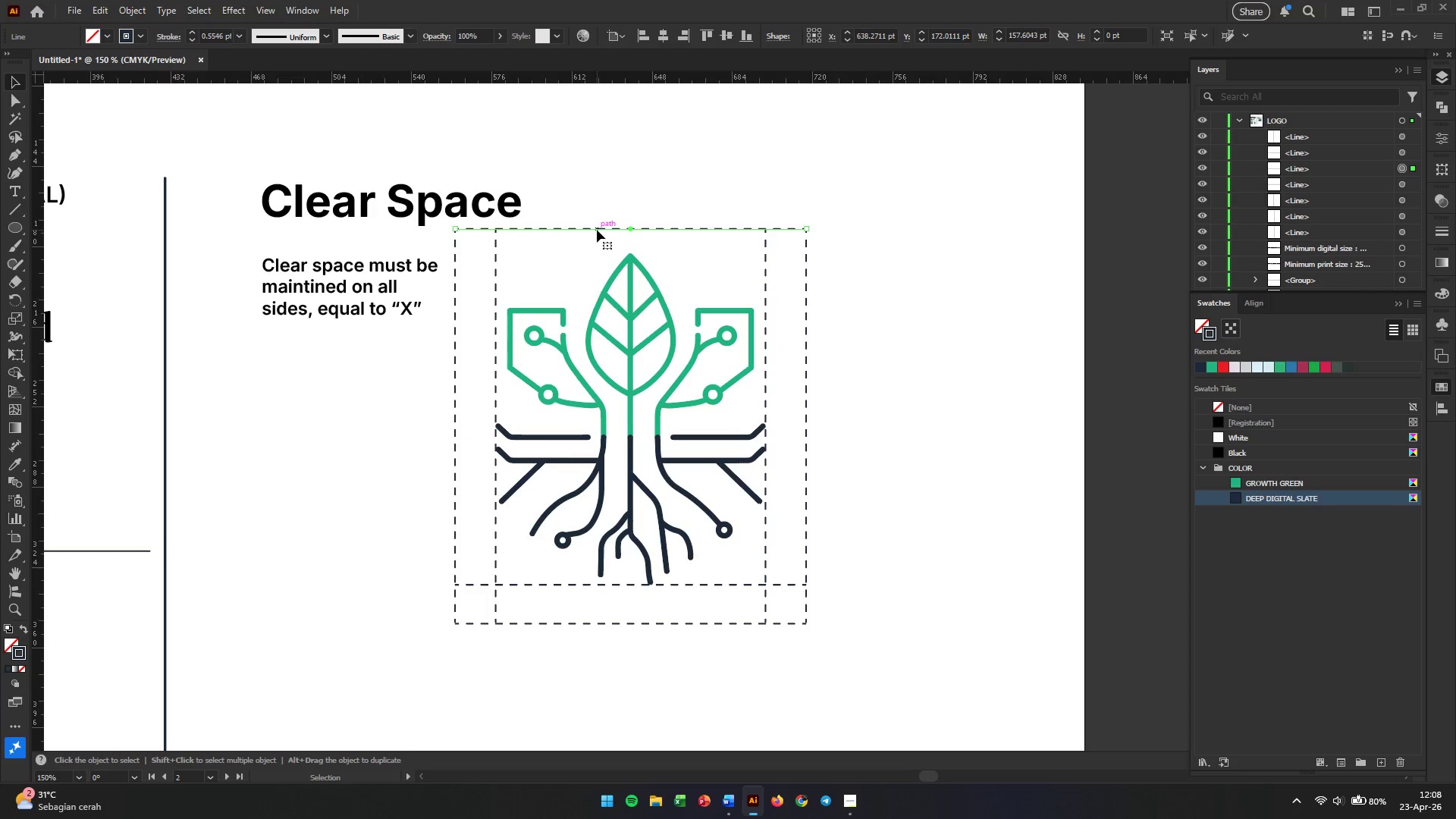 
hold_key(key=AltLeft, duration=2.56)
left_click_drag(start_coordinate=[597, 230], to_coordinate=[595, 249])
 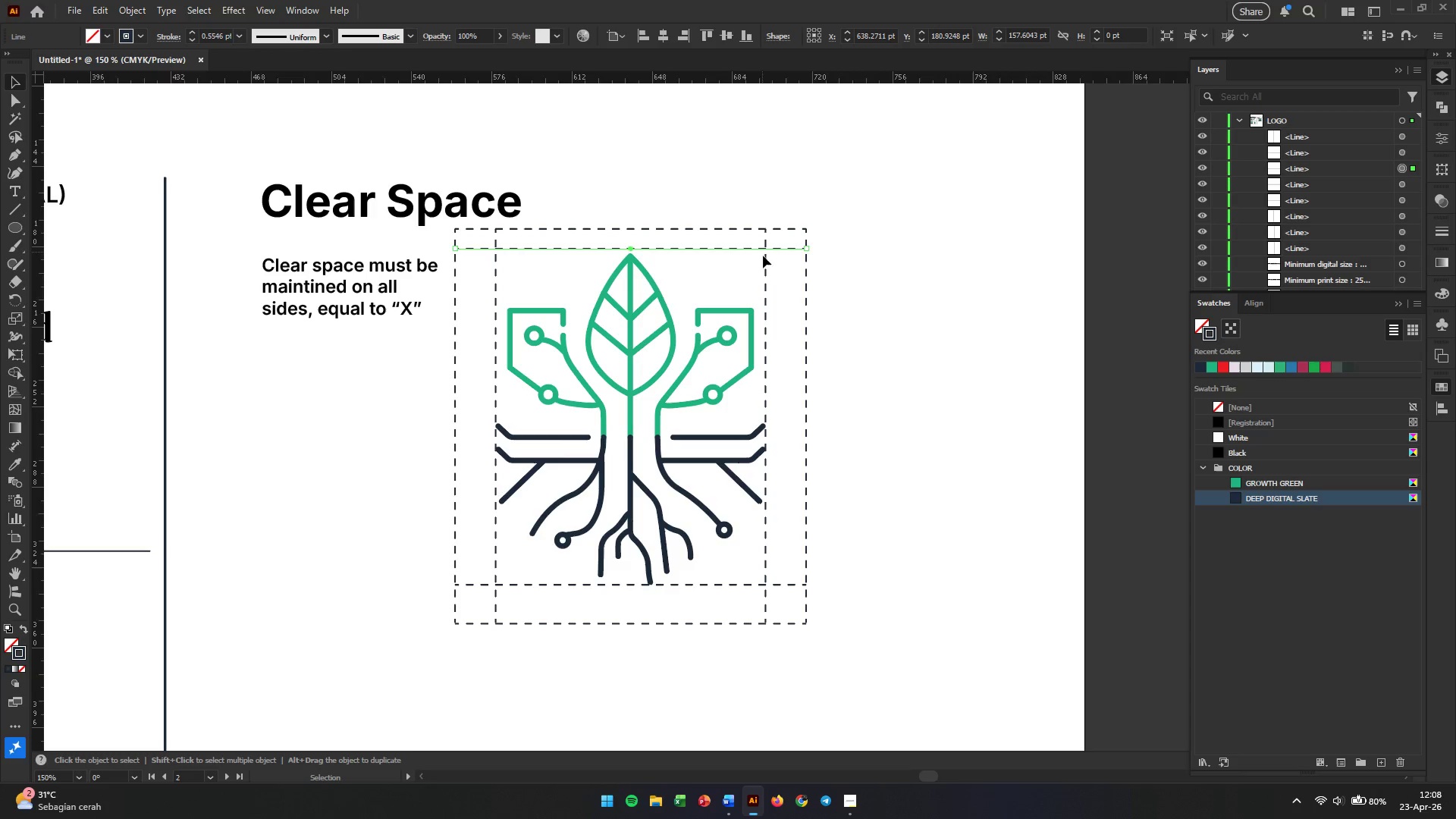 
hold_key(key=ShiftLeft, duration=2.16)
 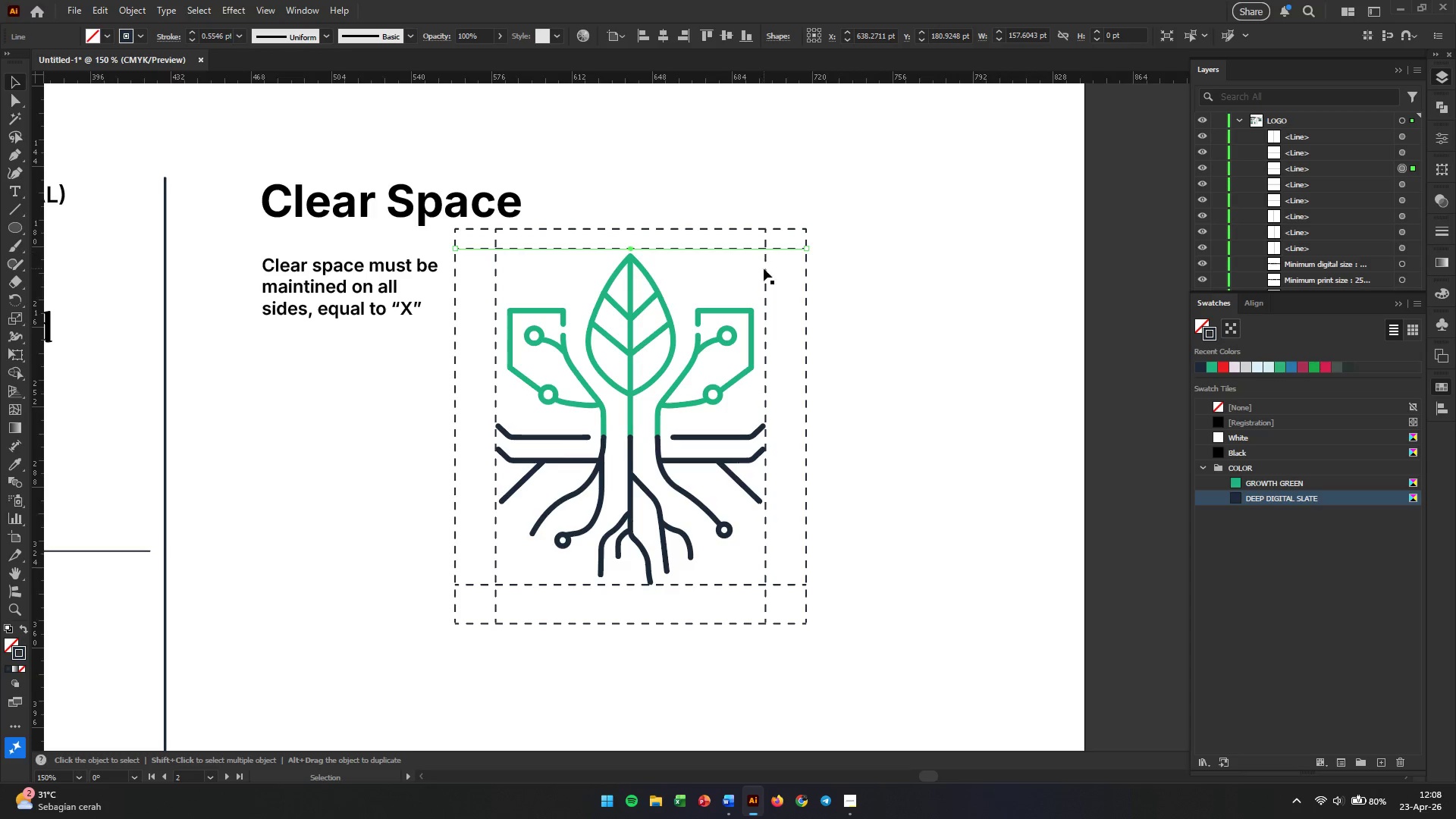 
hold_key(key=AltLeft, duration=0.42)
scroll: coordinate [679, 300], scroll_direction: up, amount: 4.0
 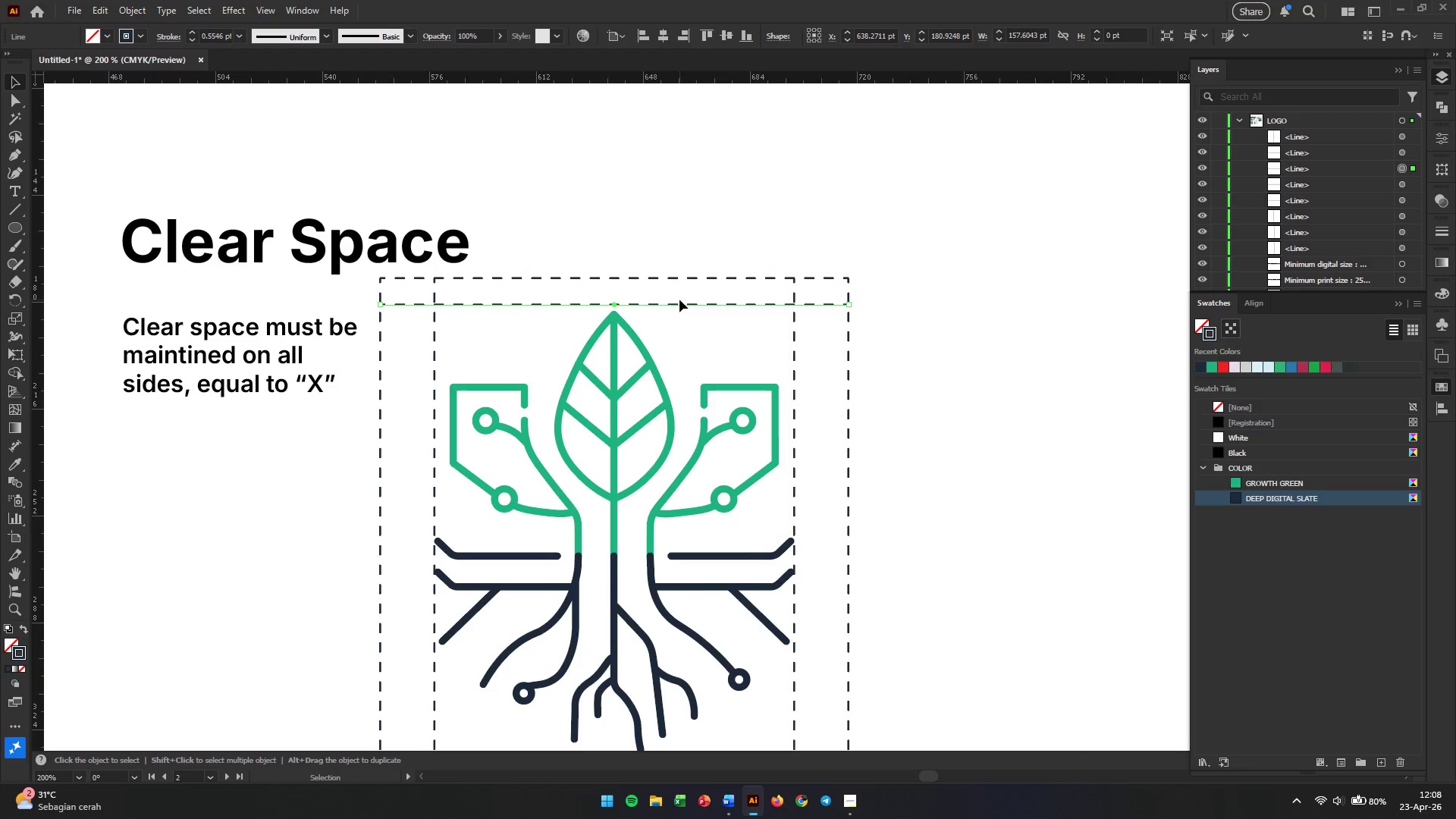 
left_click_drag(start_coordinate=[614, 306], to_coordinate=[614, 312])
 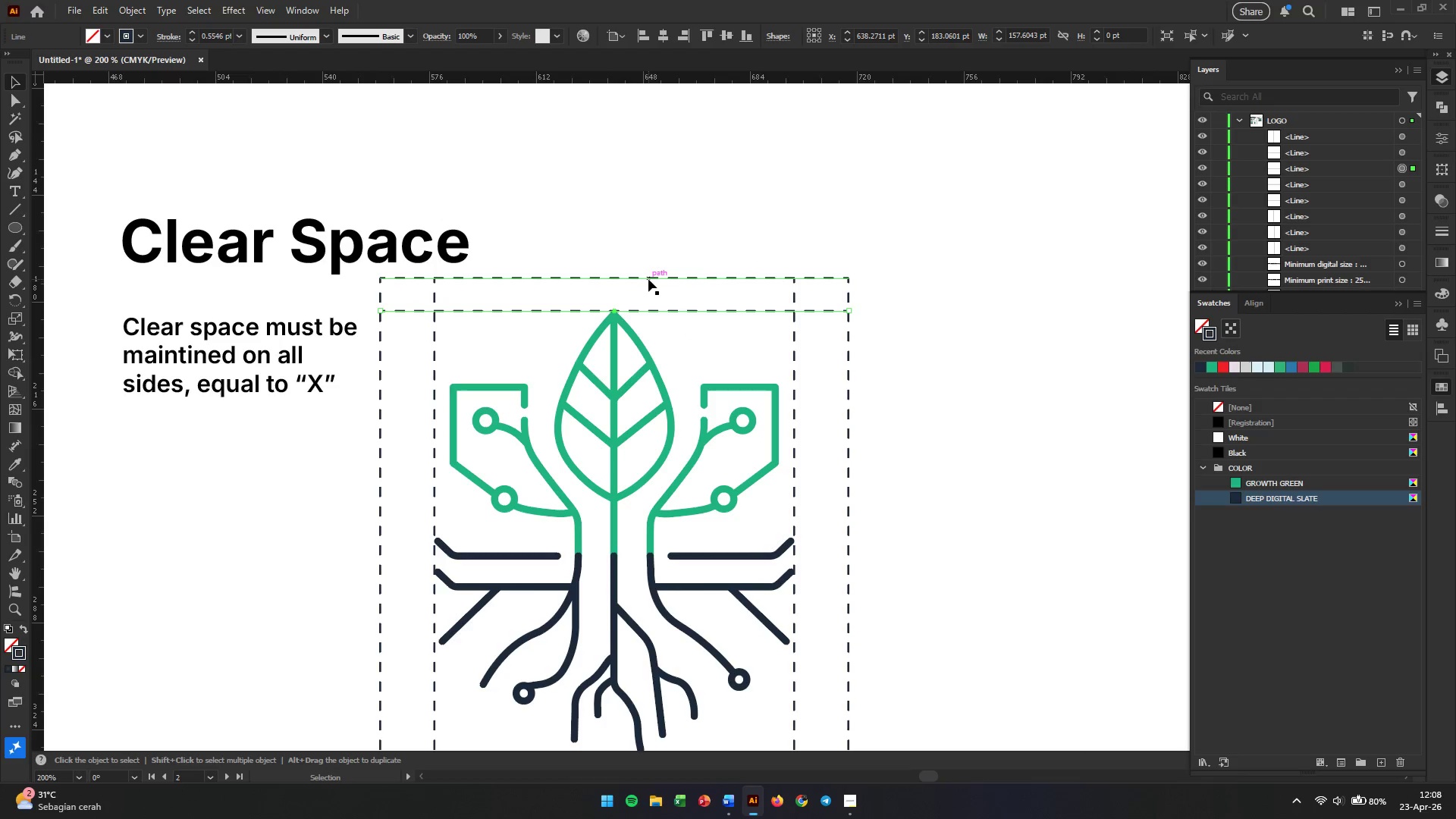 
left_click_drag(start_coordinate=[648, 279], to_coordinate=[648, 257])
 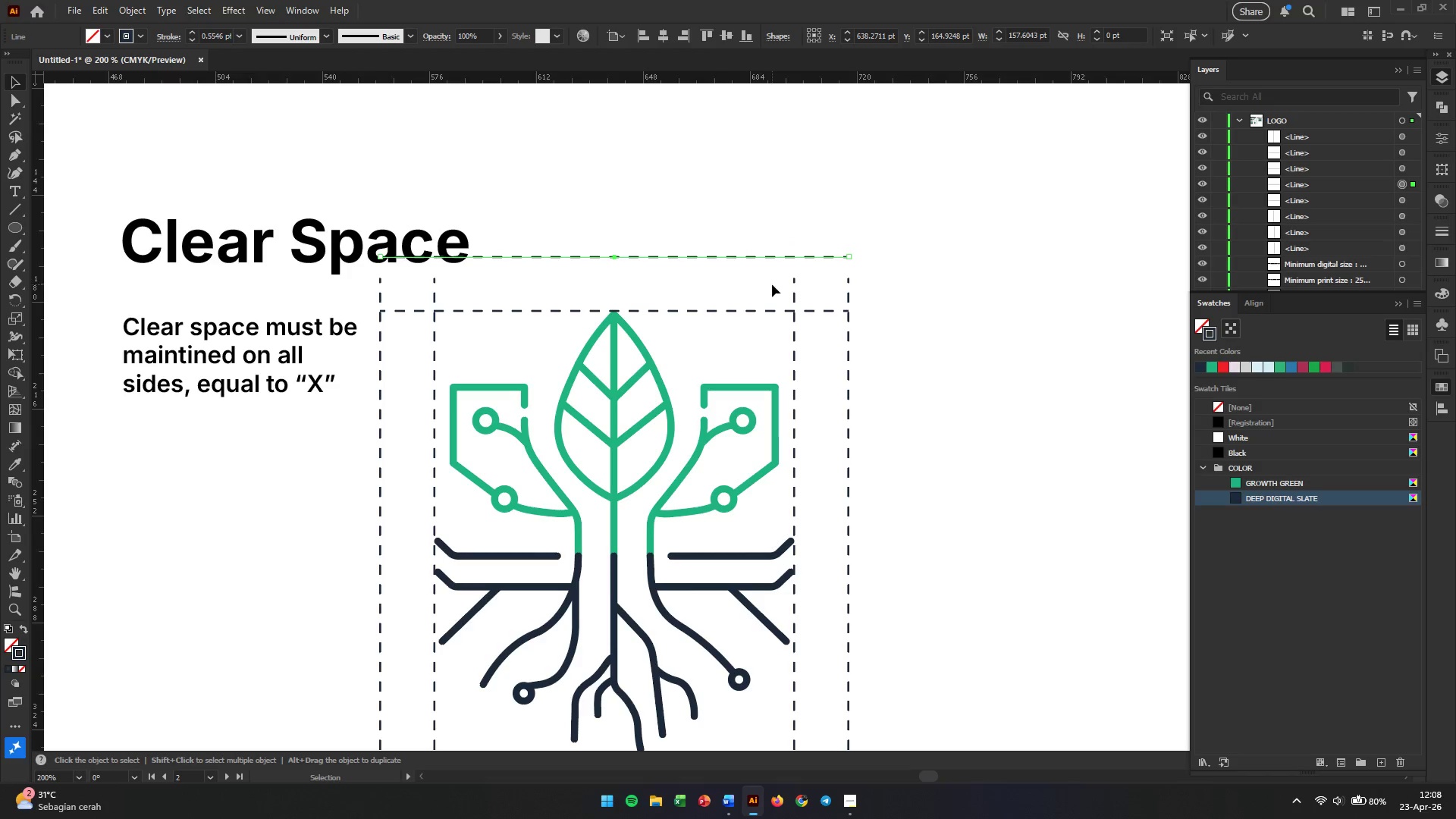 
hold_key(key=ShiftLeft, duration=3.22)
 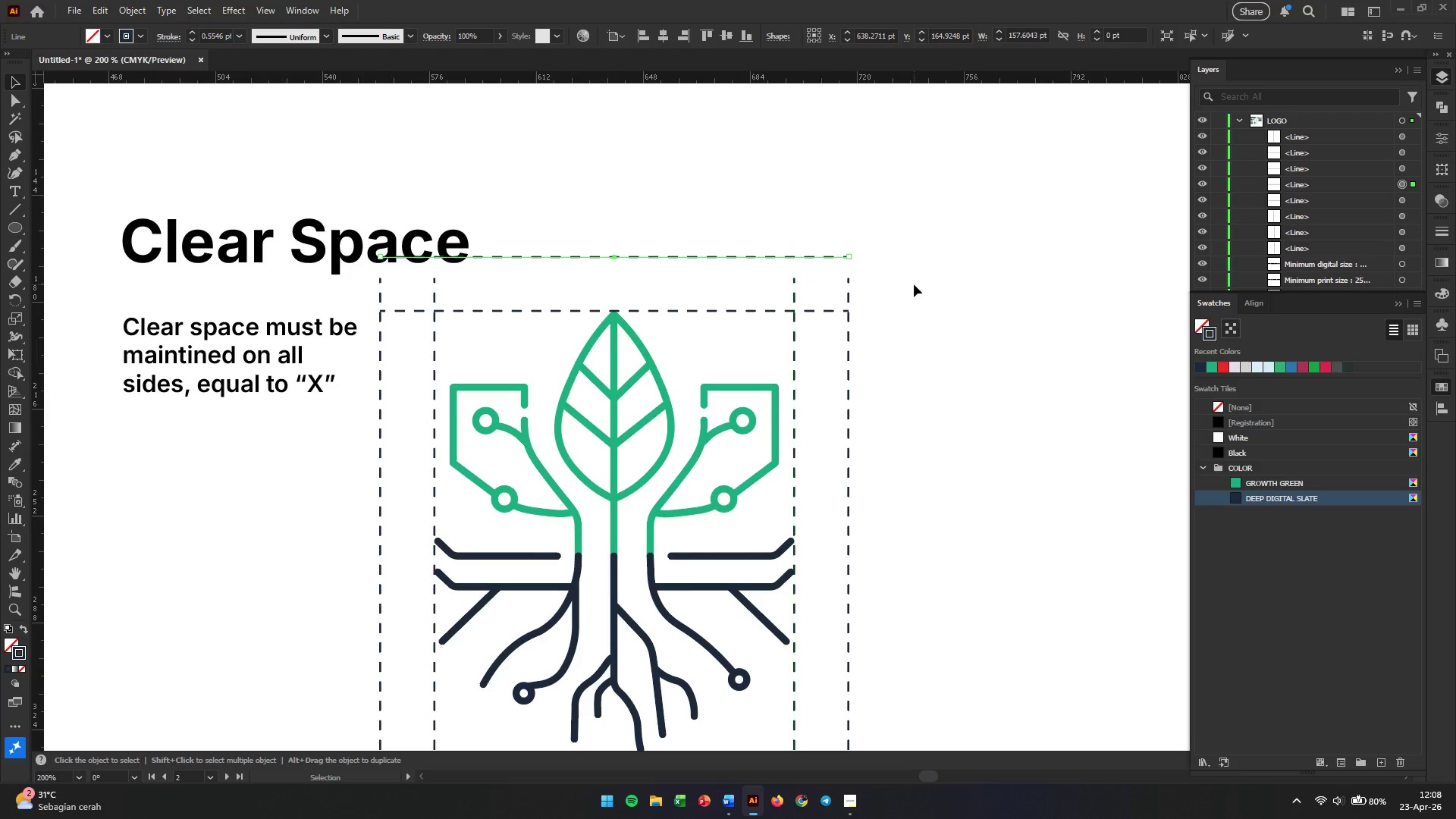 
left_click_drag(start_coordinate=[914, 284], to_coordinate=[777, 287])
 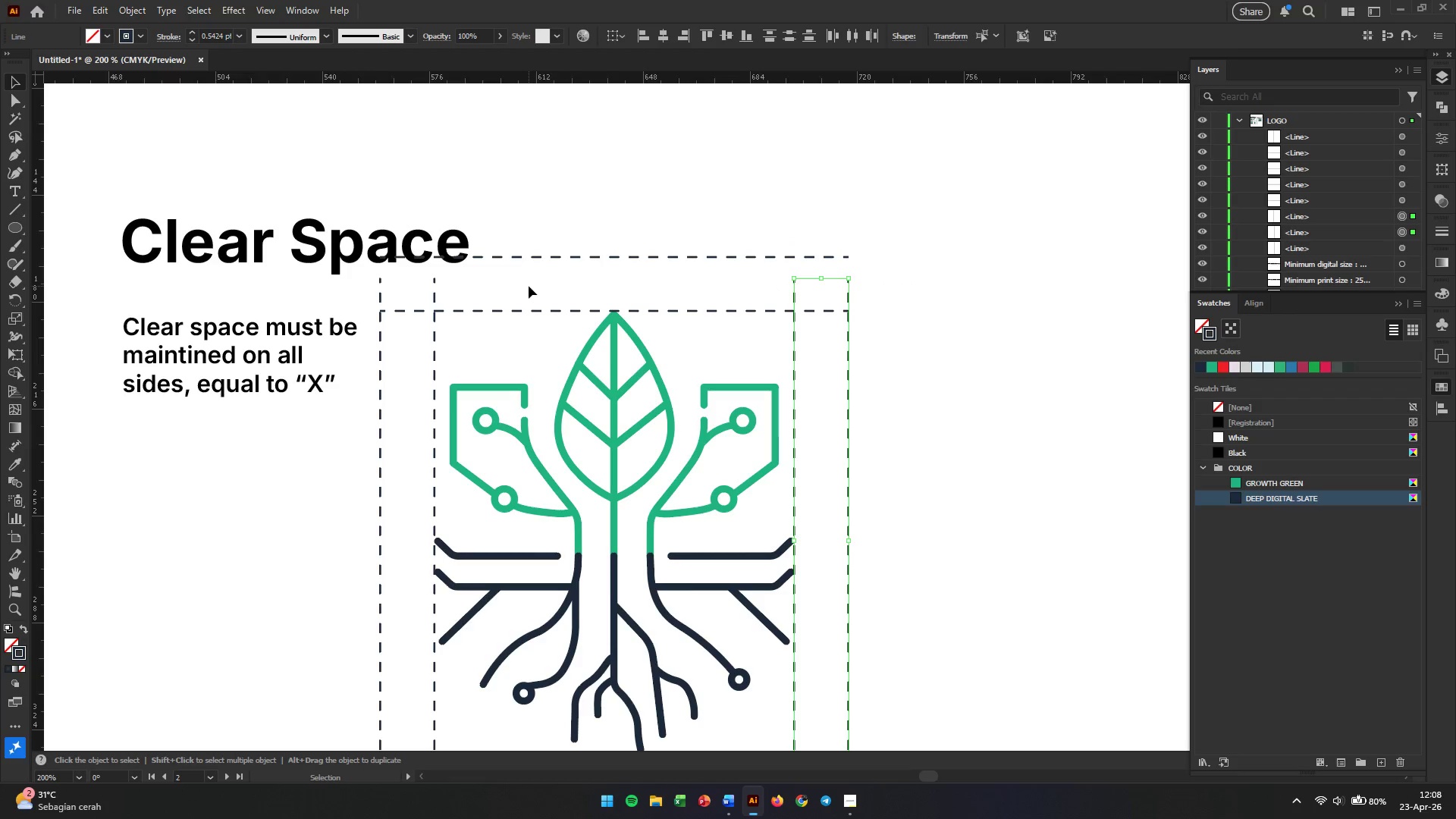 
hold_key(key=ShiftLeft, duration=2.3)
left_click_drag(start_coordinate=[529, 286], to_coordinate=[388, 286])
 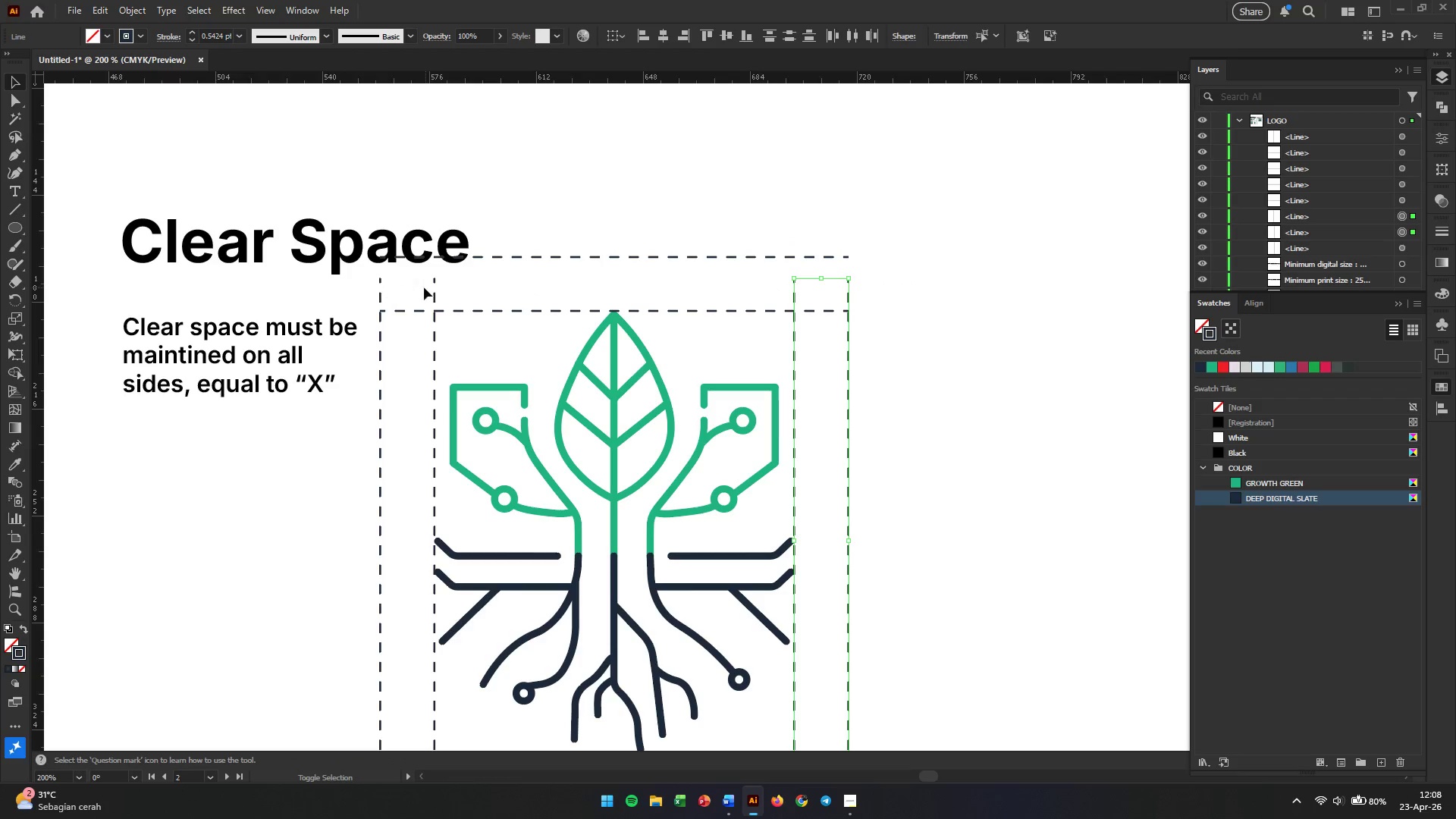 
left_click([388, 286])
 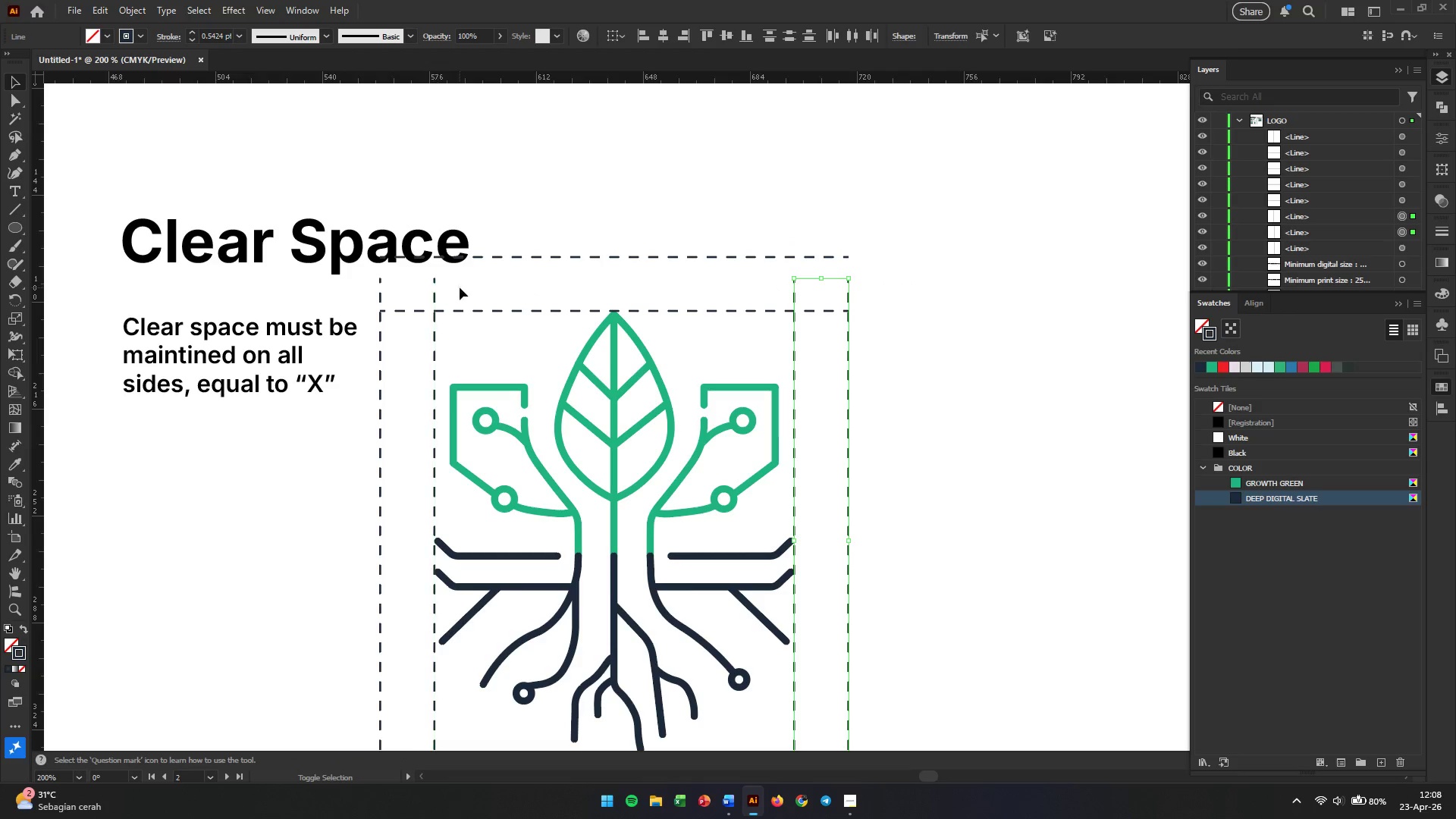 
left_click_drag(start_coordinate=[461, 287], to_coordinate=[312, 296])
 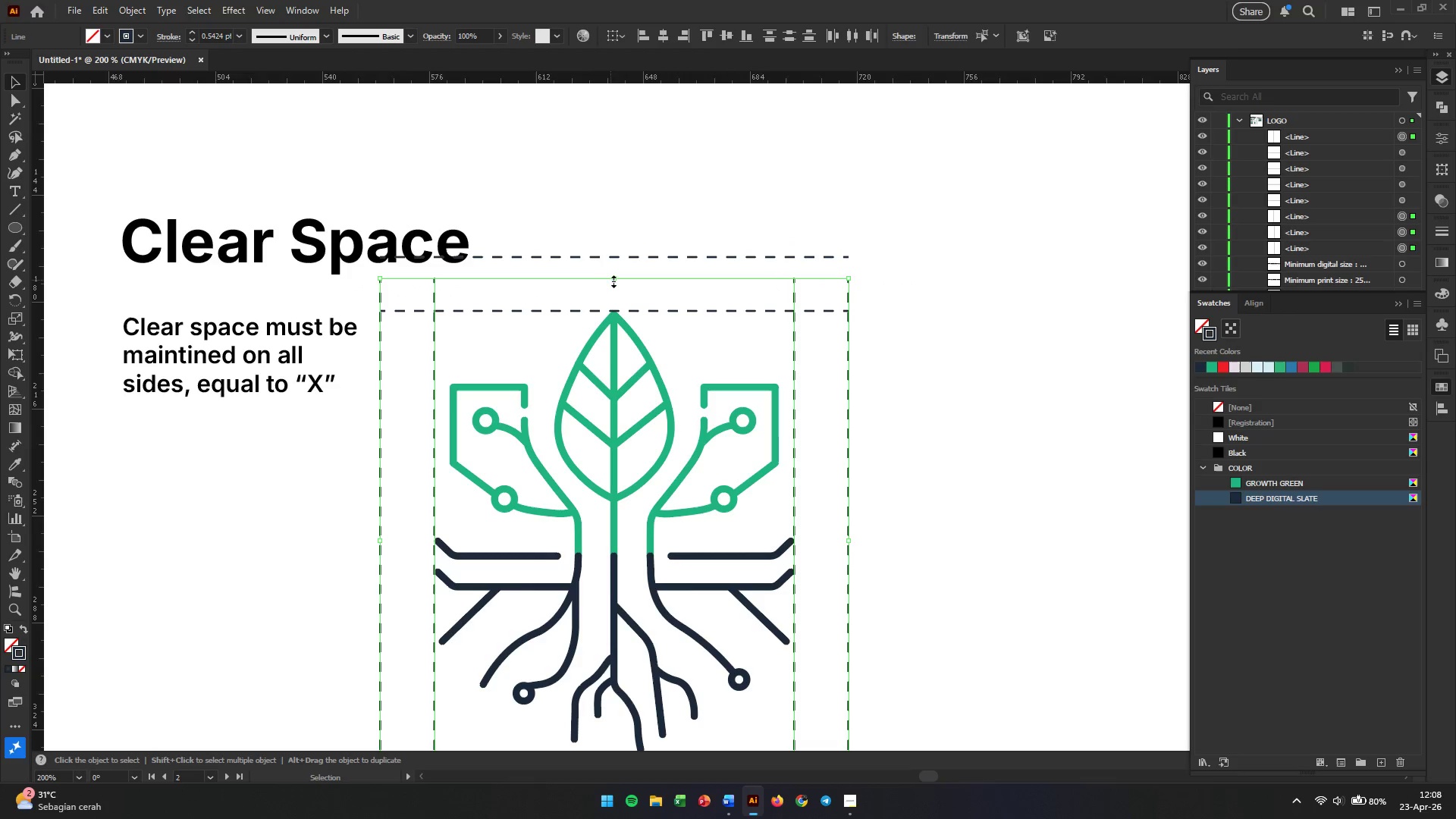 
left_click_drag(start_coordinate=[613, 279], to_coordinate=[613, 257])
 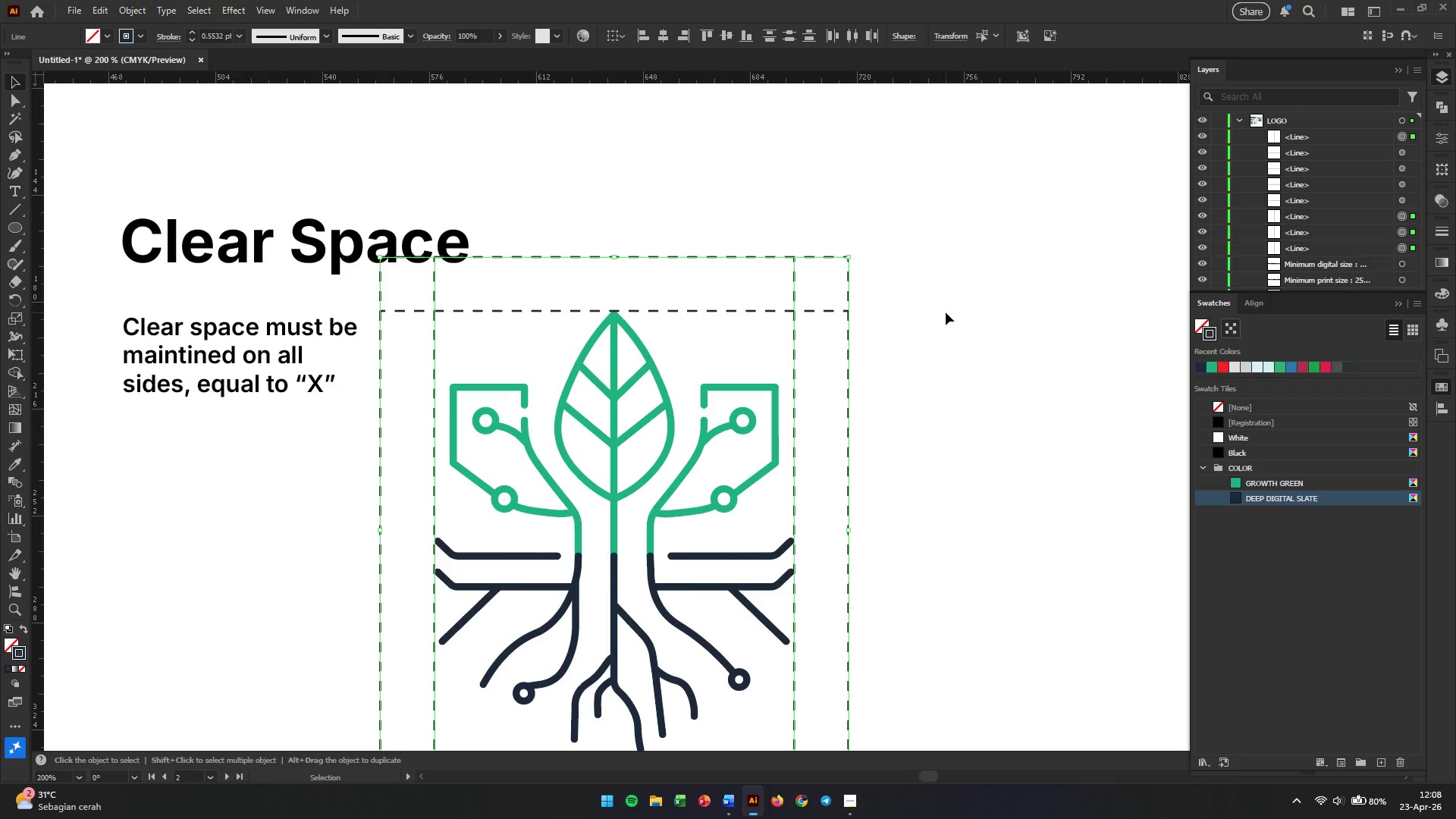 
left_click([946, 312])
 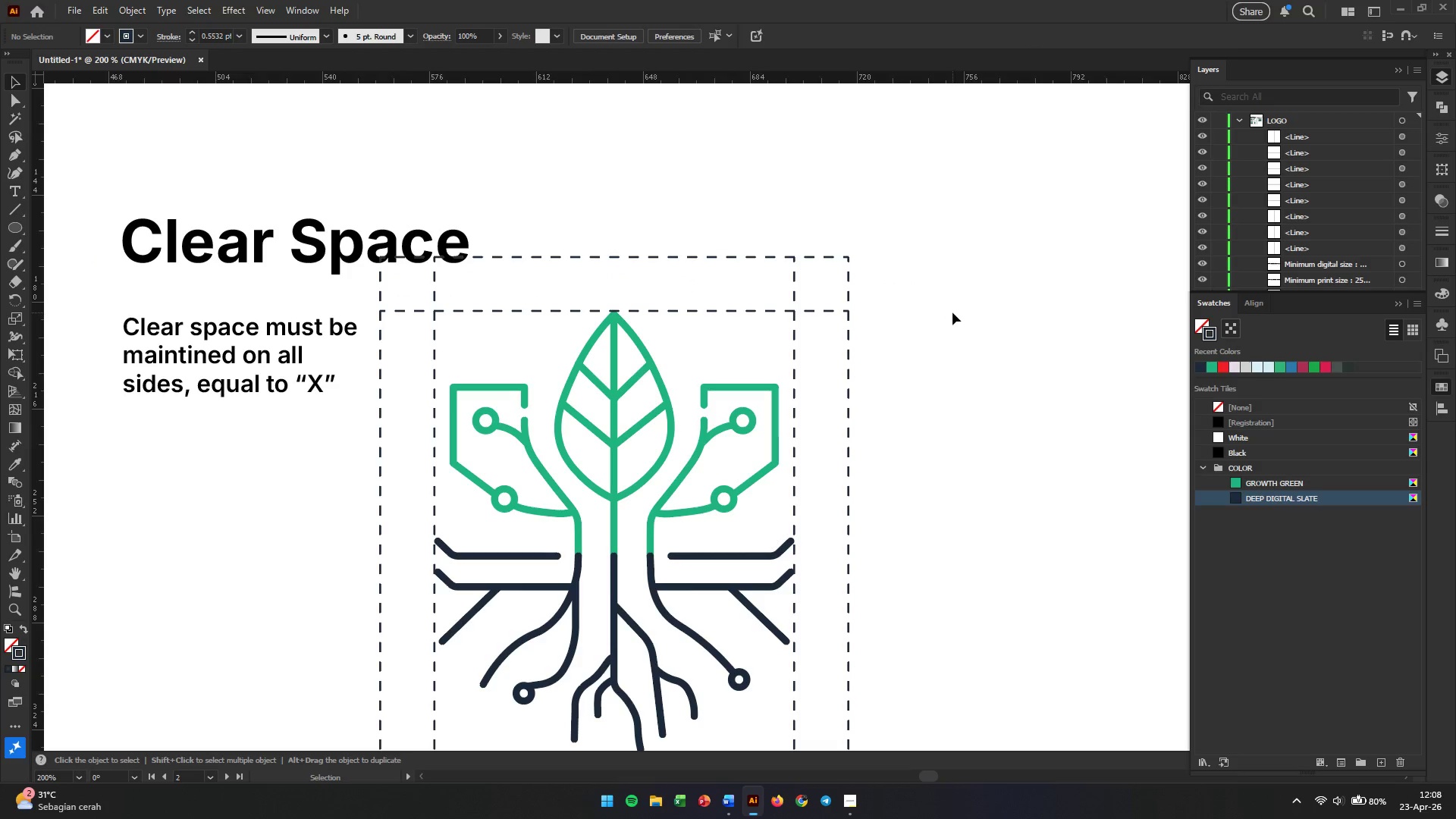 
hold_key(key=AltLeft, duration=0.66)
scroll: coordinate [953, 315], scroll_direction: down, amount: 2.0
 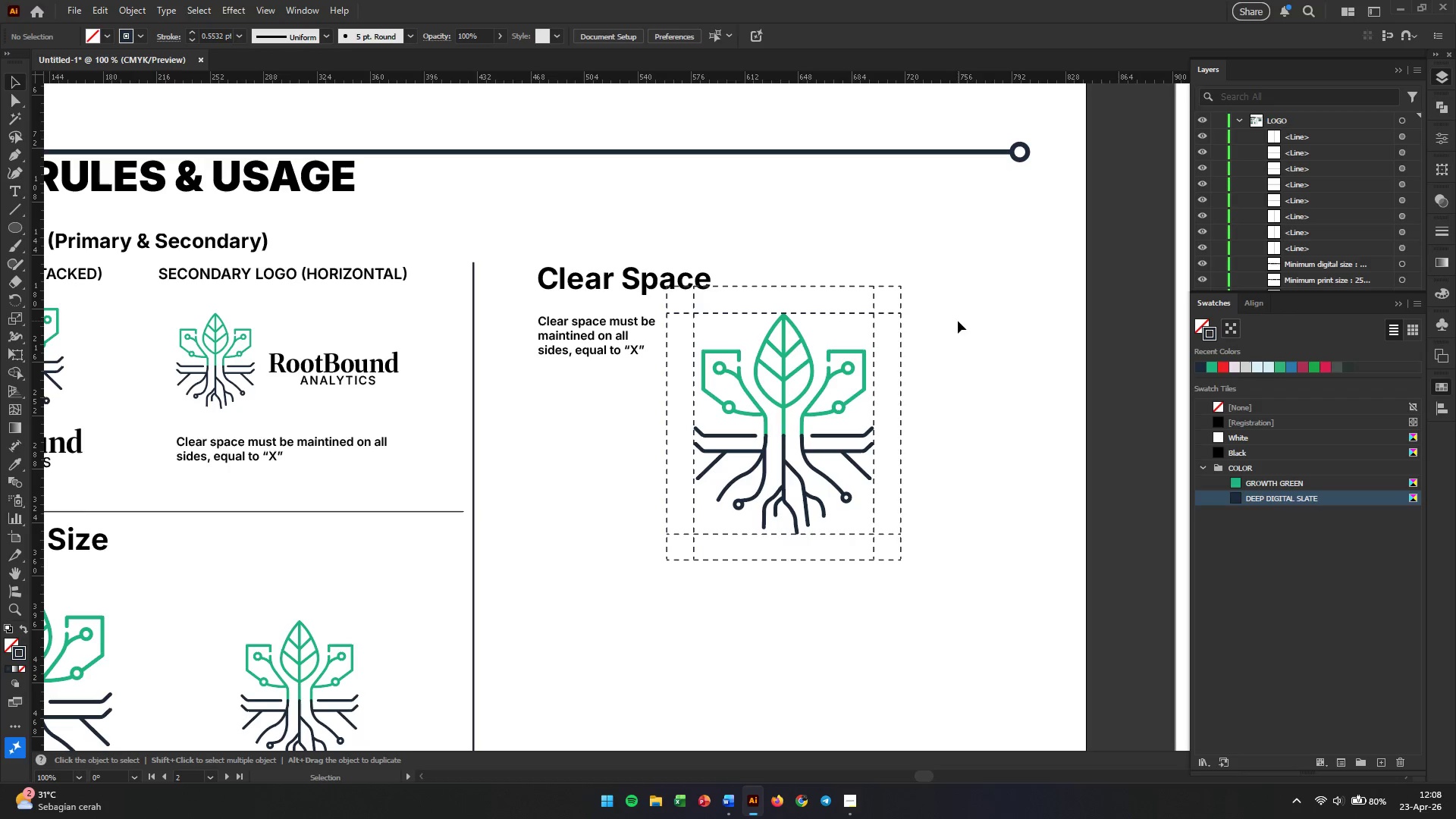 
left_click_drag(start_coordinate=[939, 247], to_coordinate=[800, 572])
 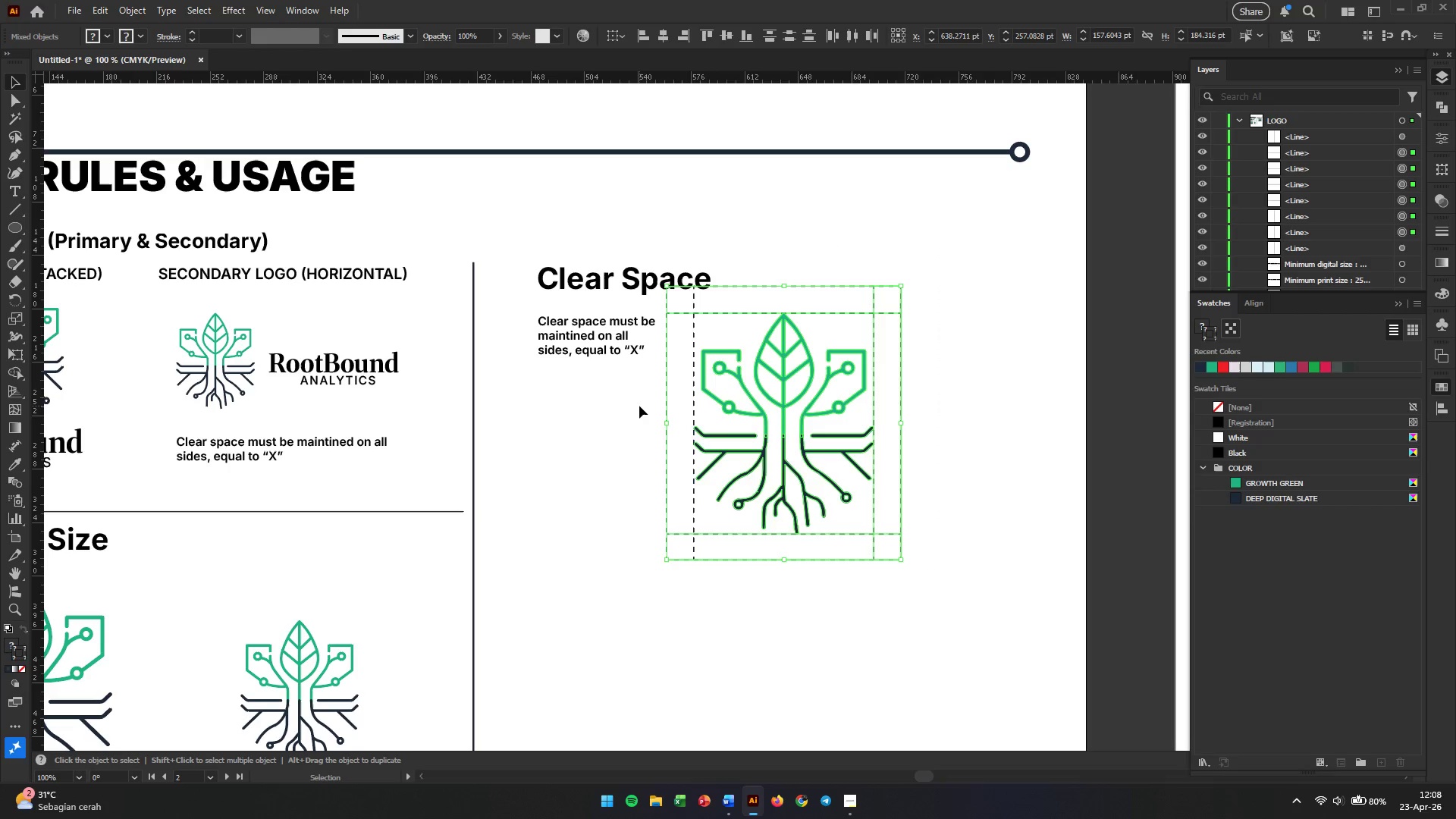 
hold_key(key=ShiftLeft, duration=1.36)
left_click([694, 406])
 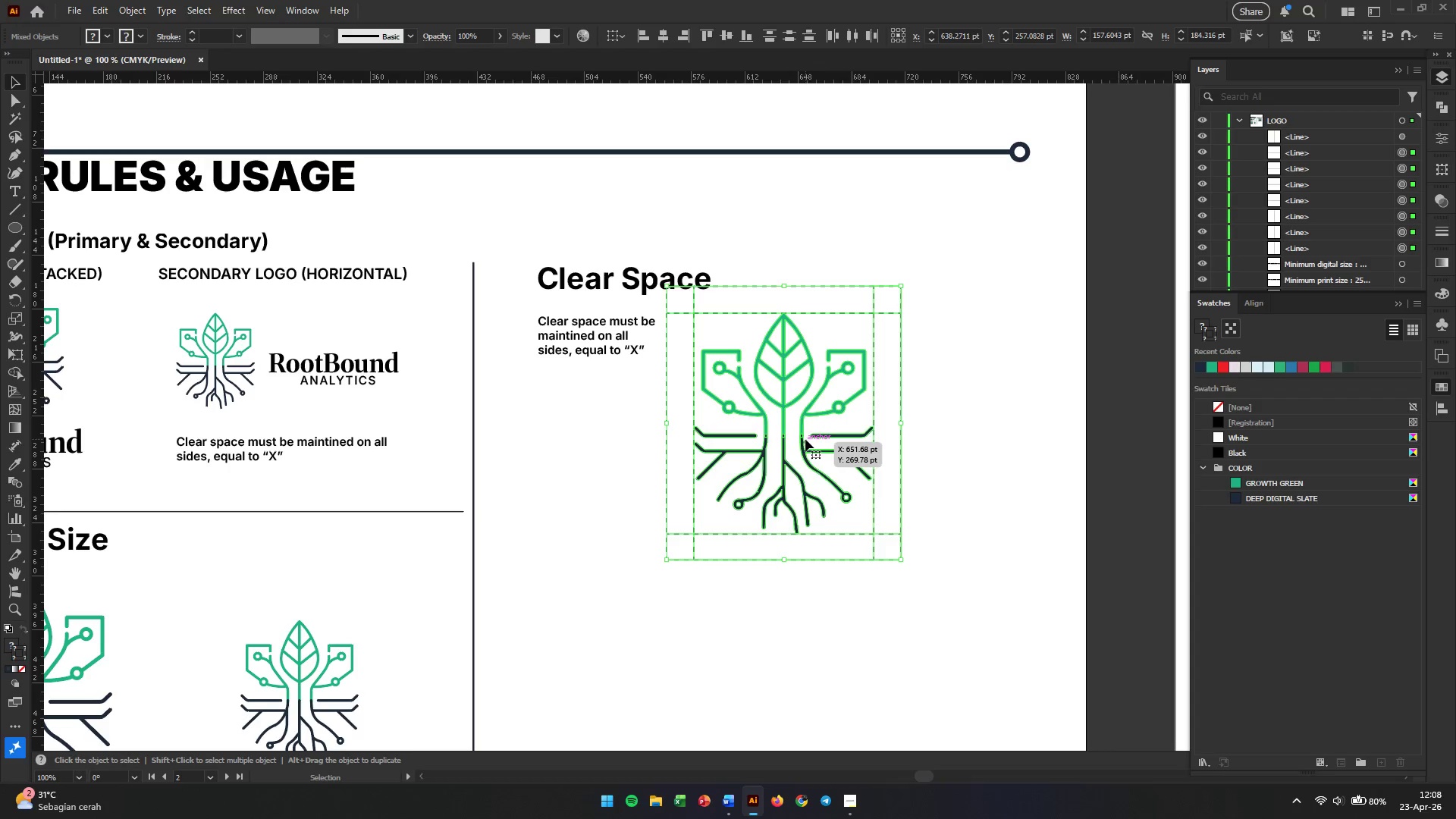 
left_click_drag(start_coordinate=[801, 440], to_coordinate=[804, 474])
 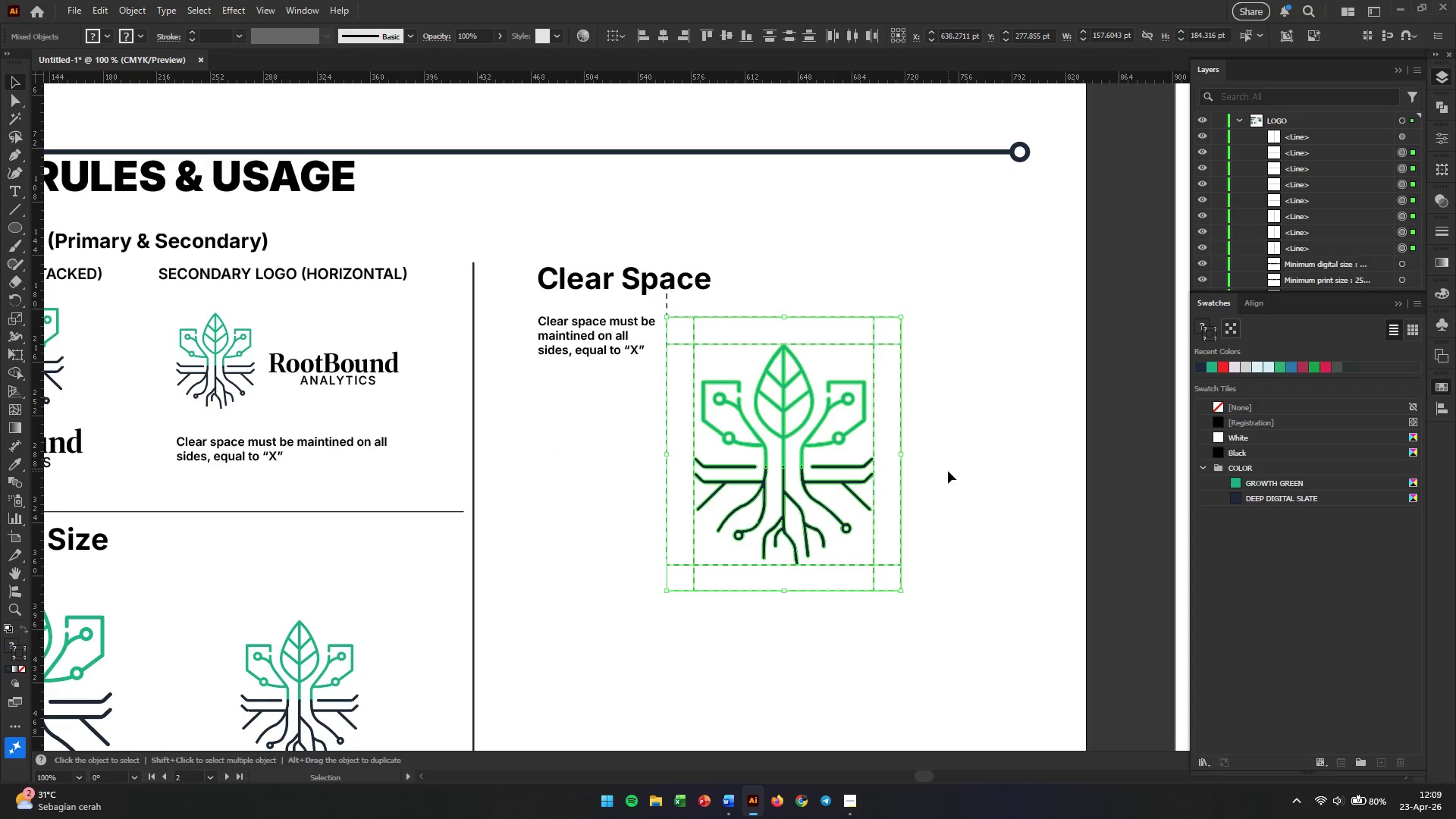 
hold_key(key=ShiftLeft, duration=2.5)
 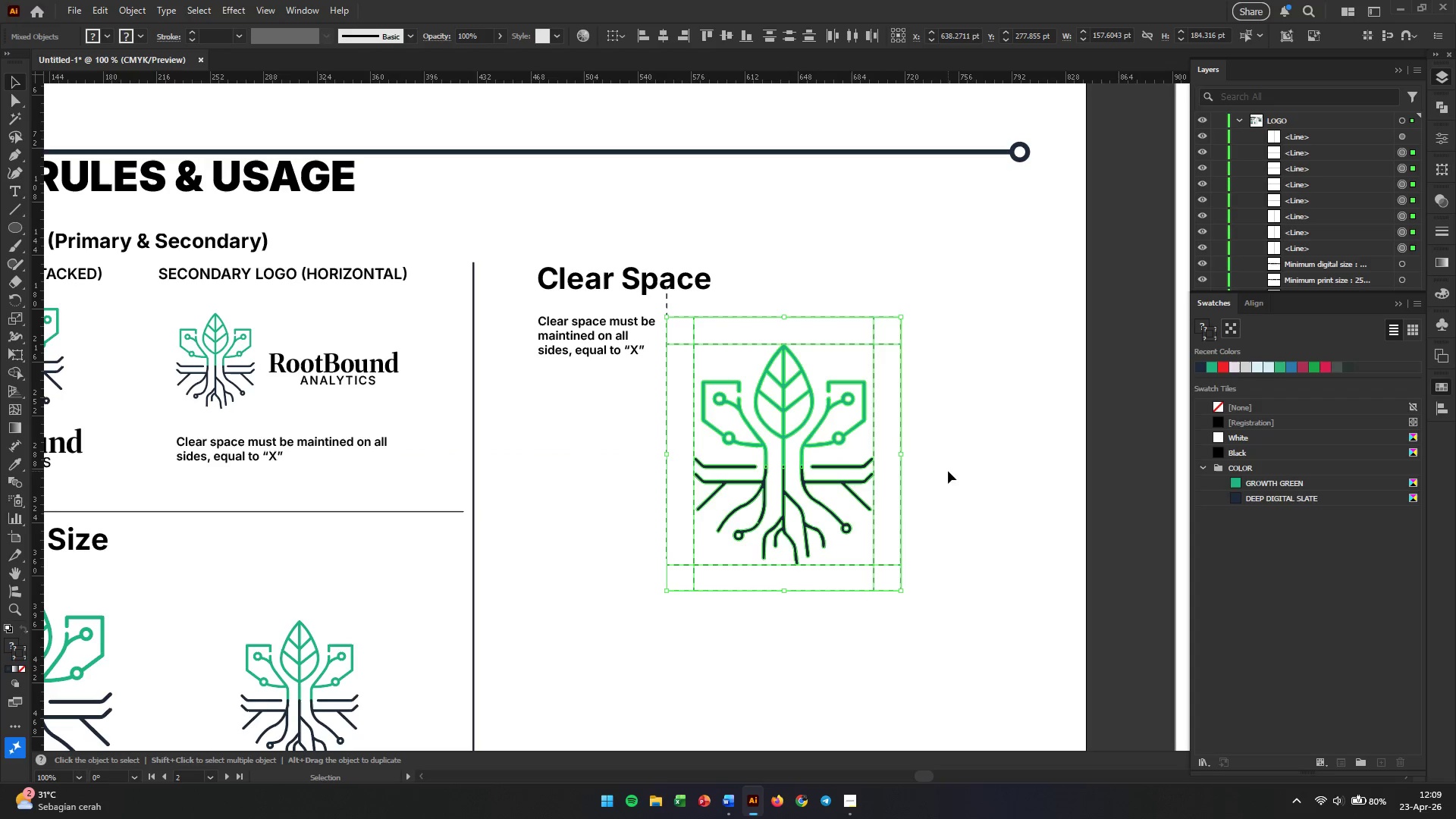 
left_click([948, 471])
 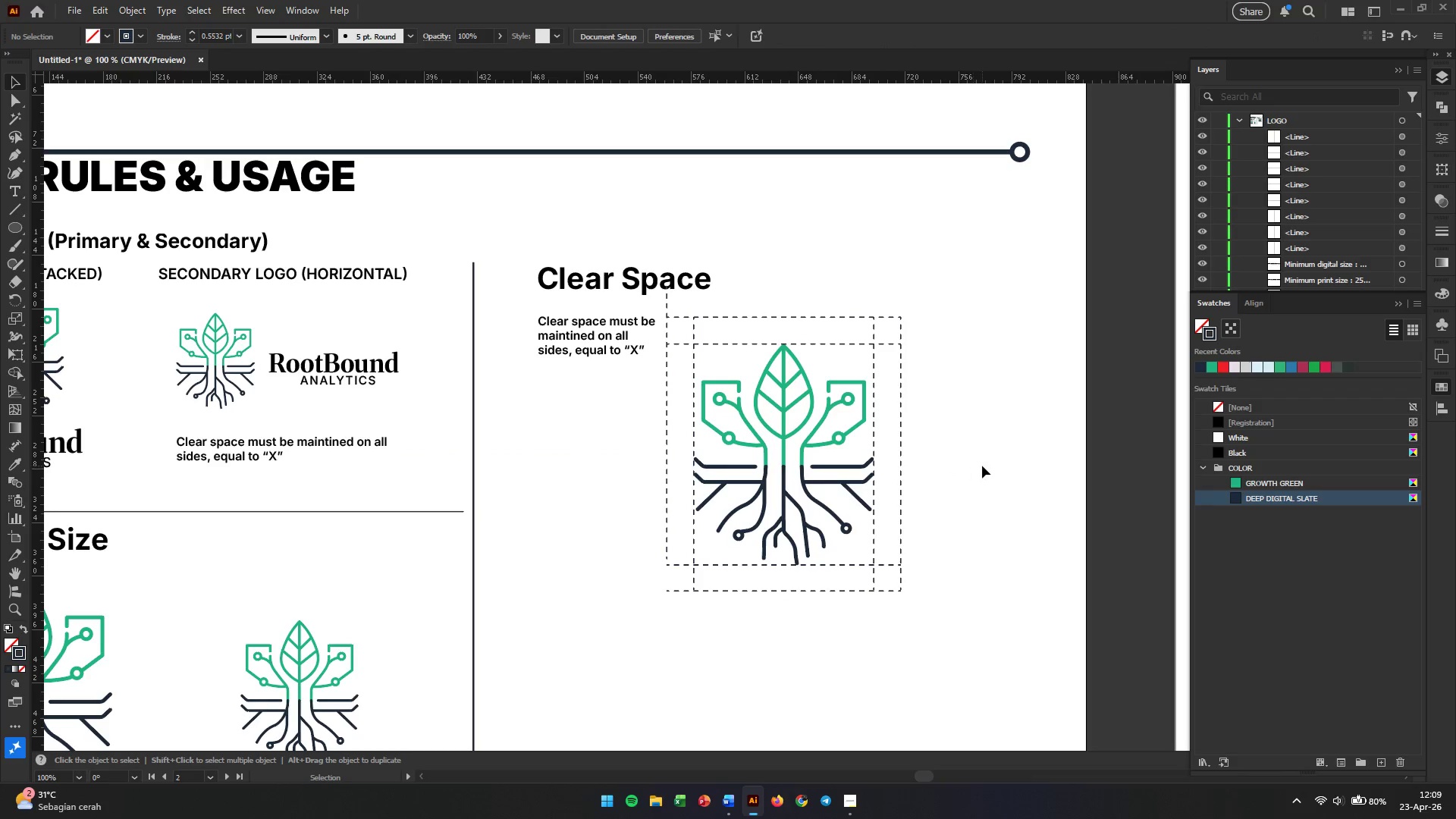 
wait(5.09)
 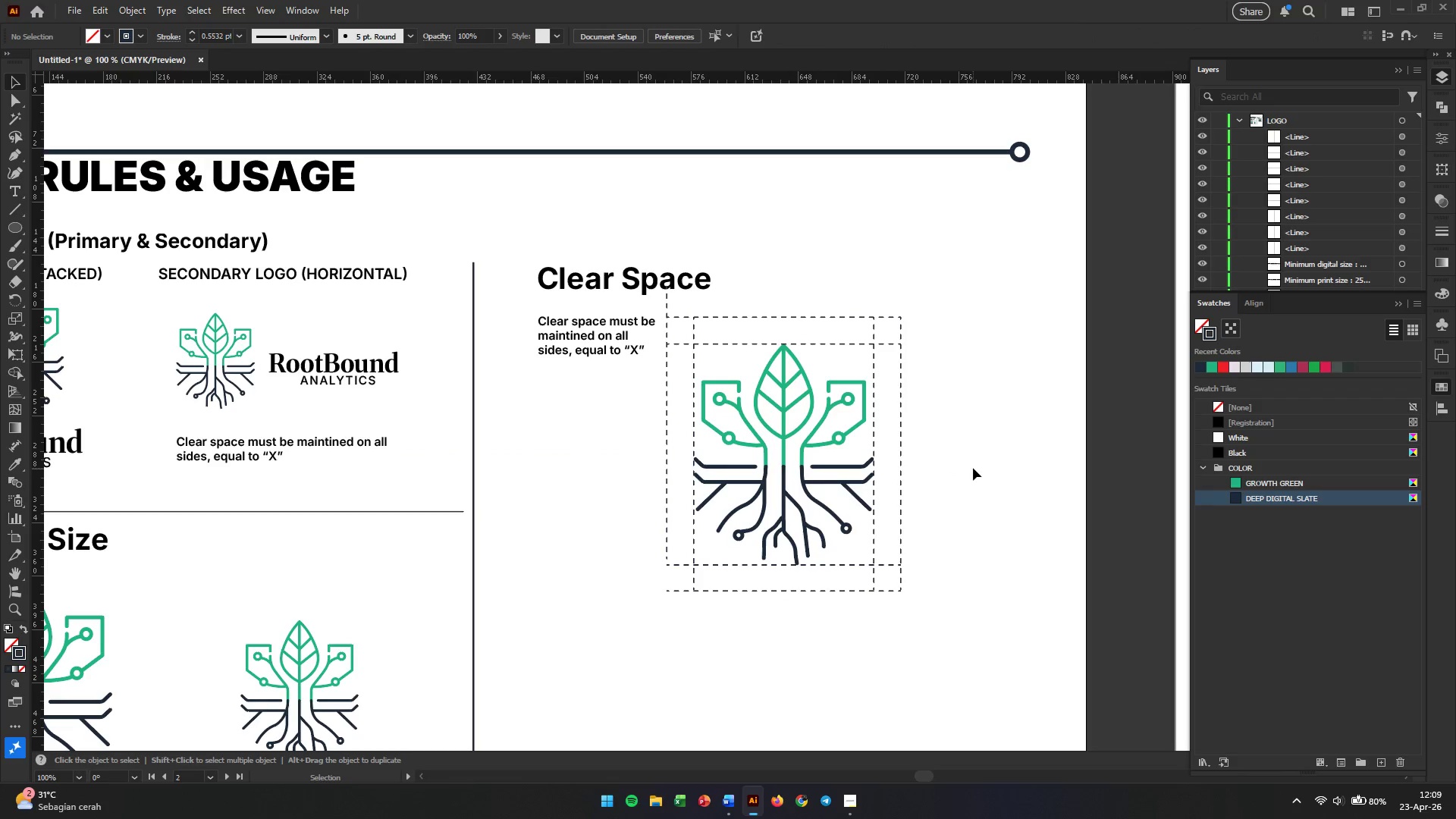 
left_click_drag(start_coordinate=[666, 431], to_coordinate=[665, 444])
 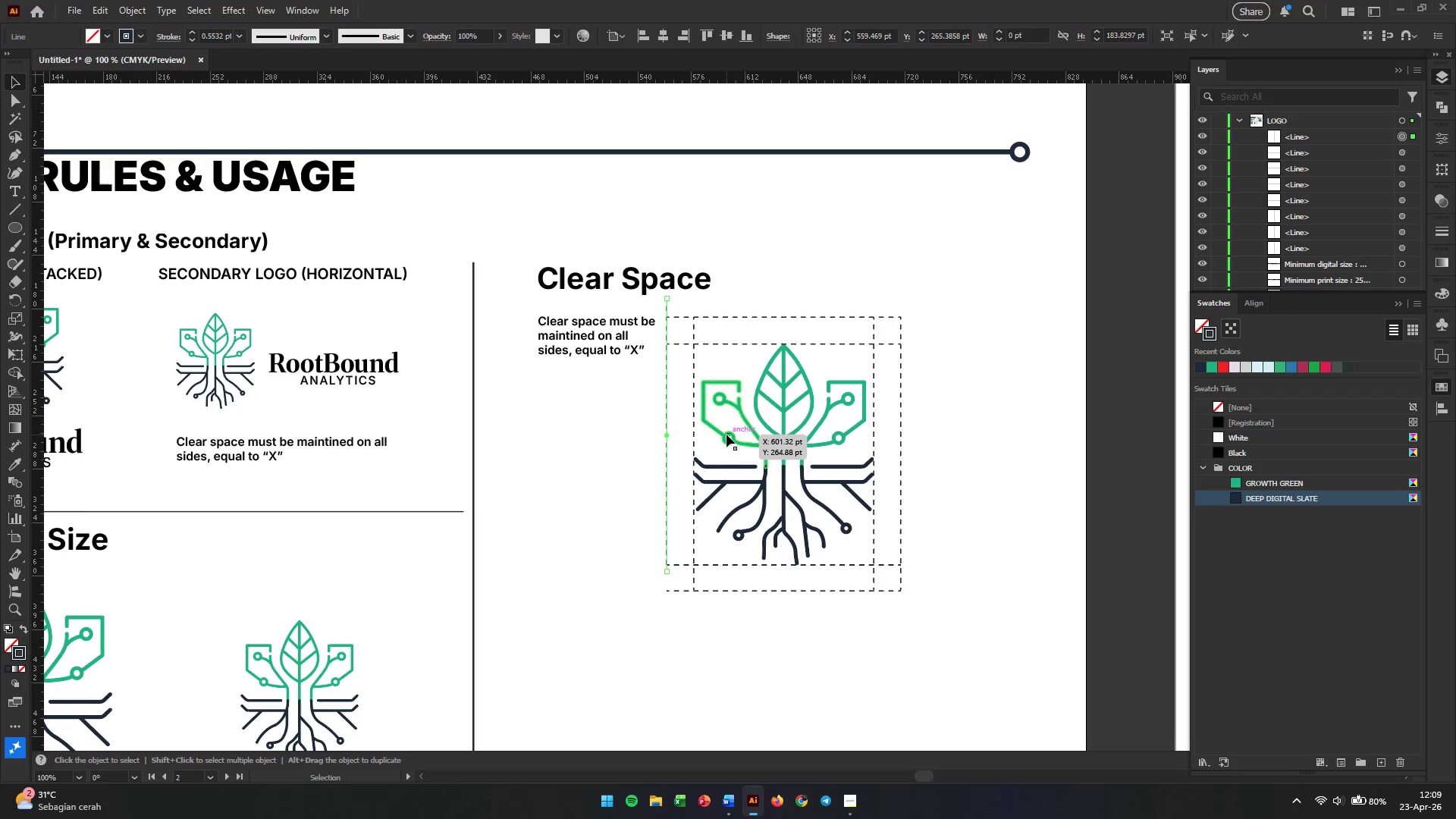 
hold_key(key=ShiftLeft, duration=0.72)
 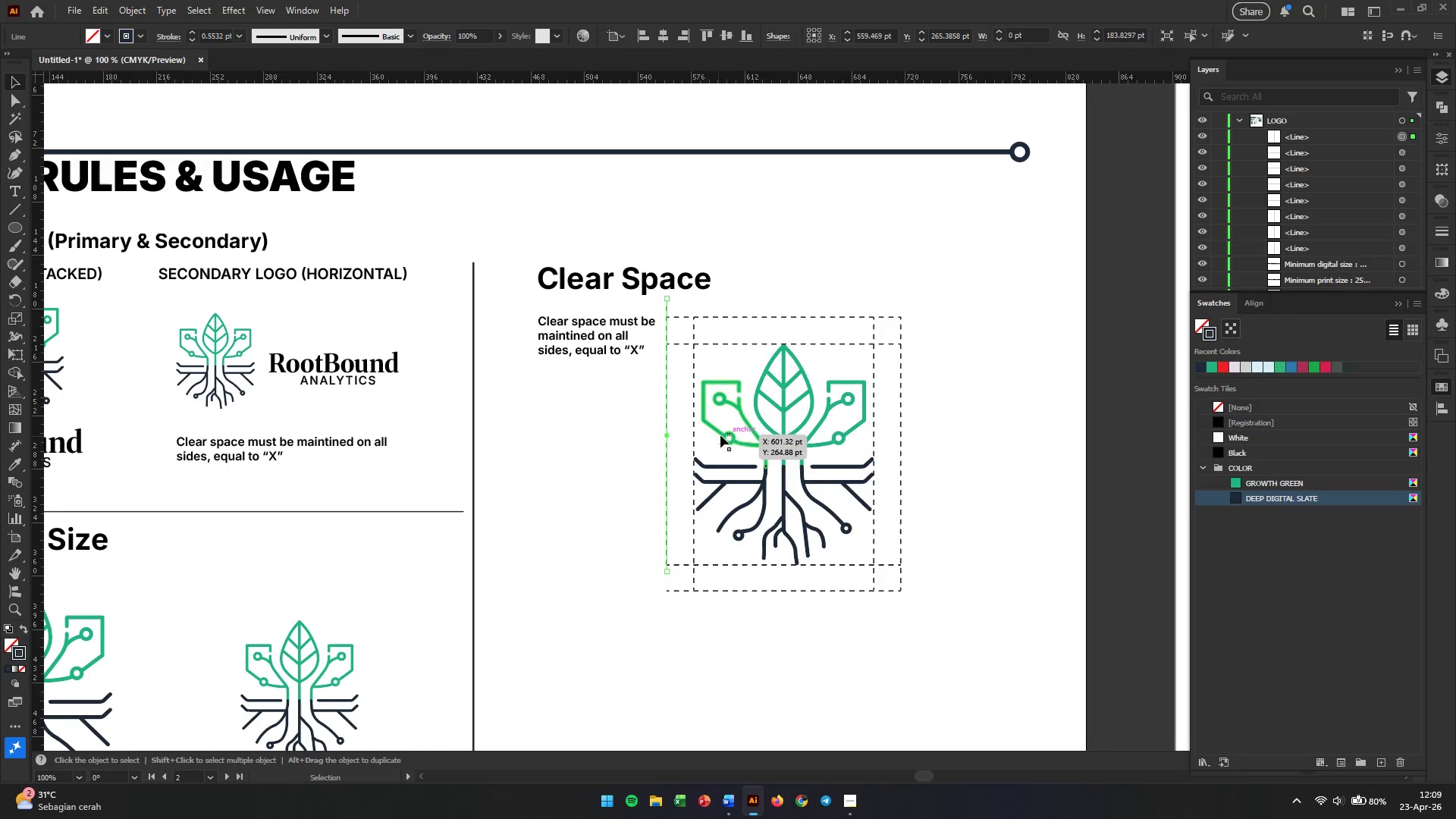 
left_click_drag(start_coordinate=[667, 419], to_coordinate=[664, 441])
 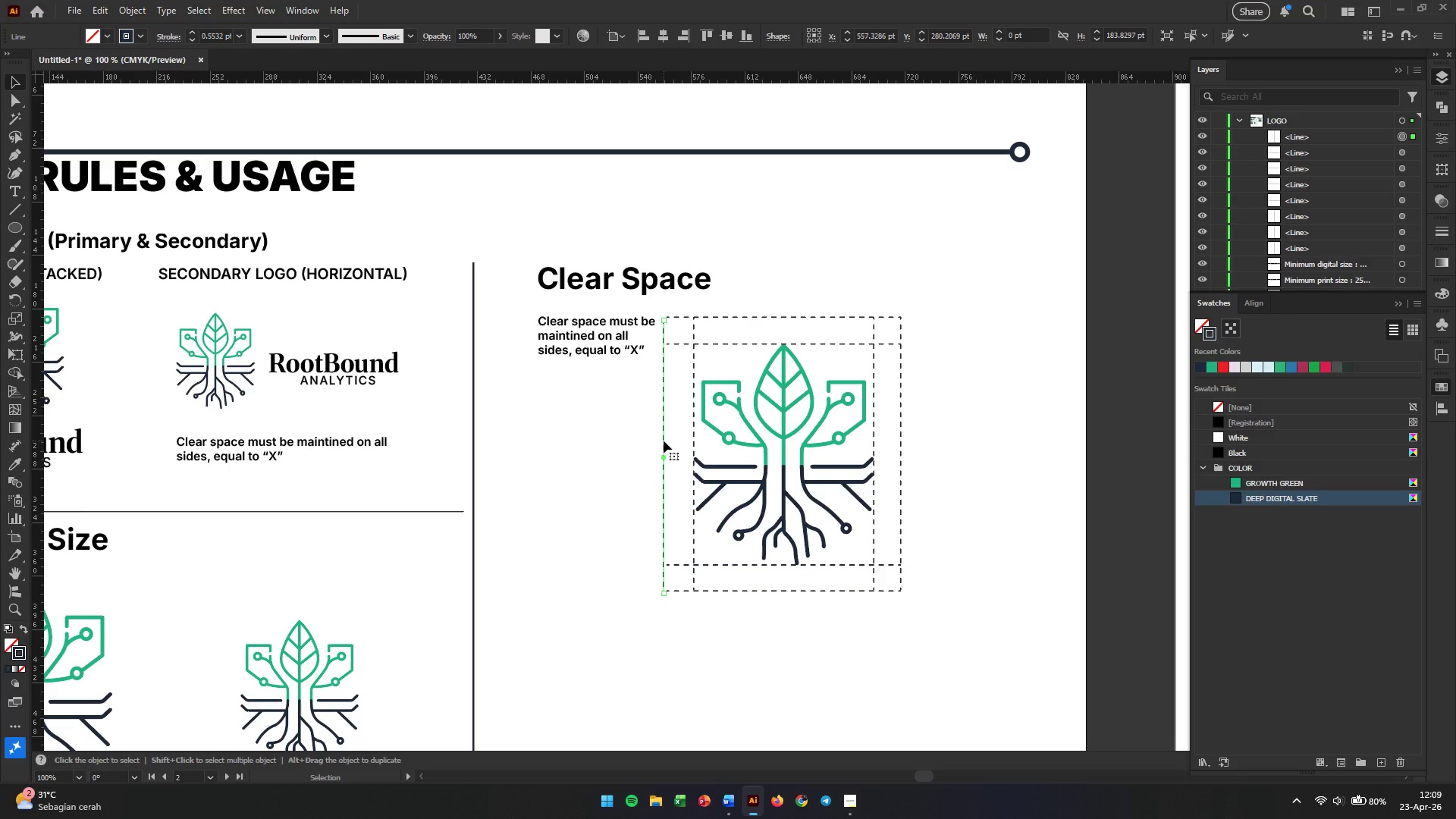 
key(Control+Z)
 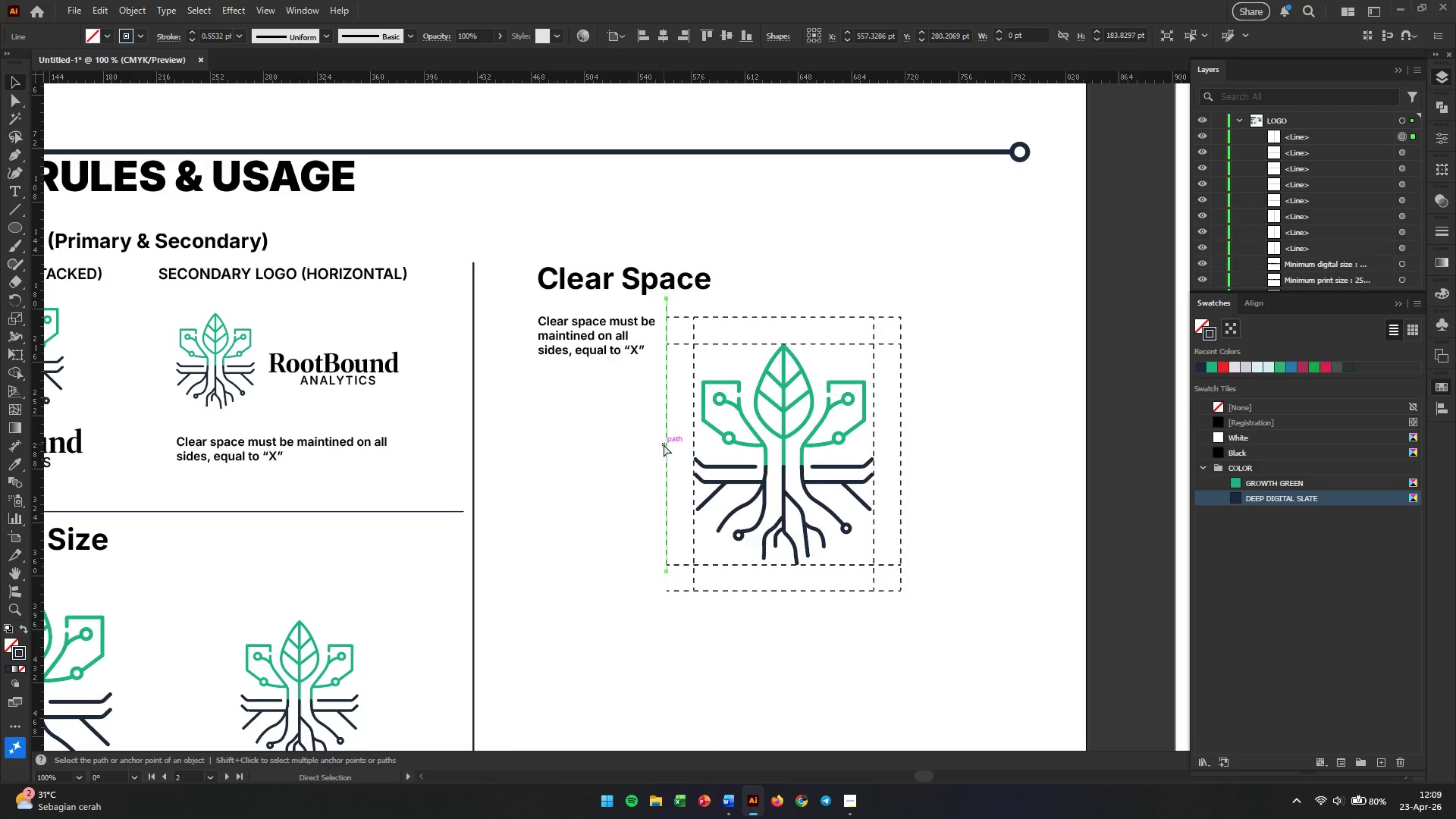 
scroll: coordinate [664, 444], scroll_direction: up, amount: 1.0
 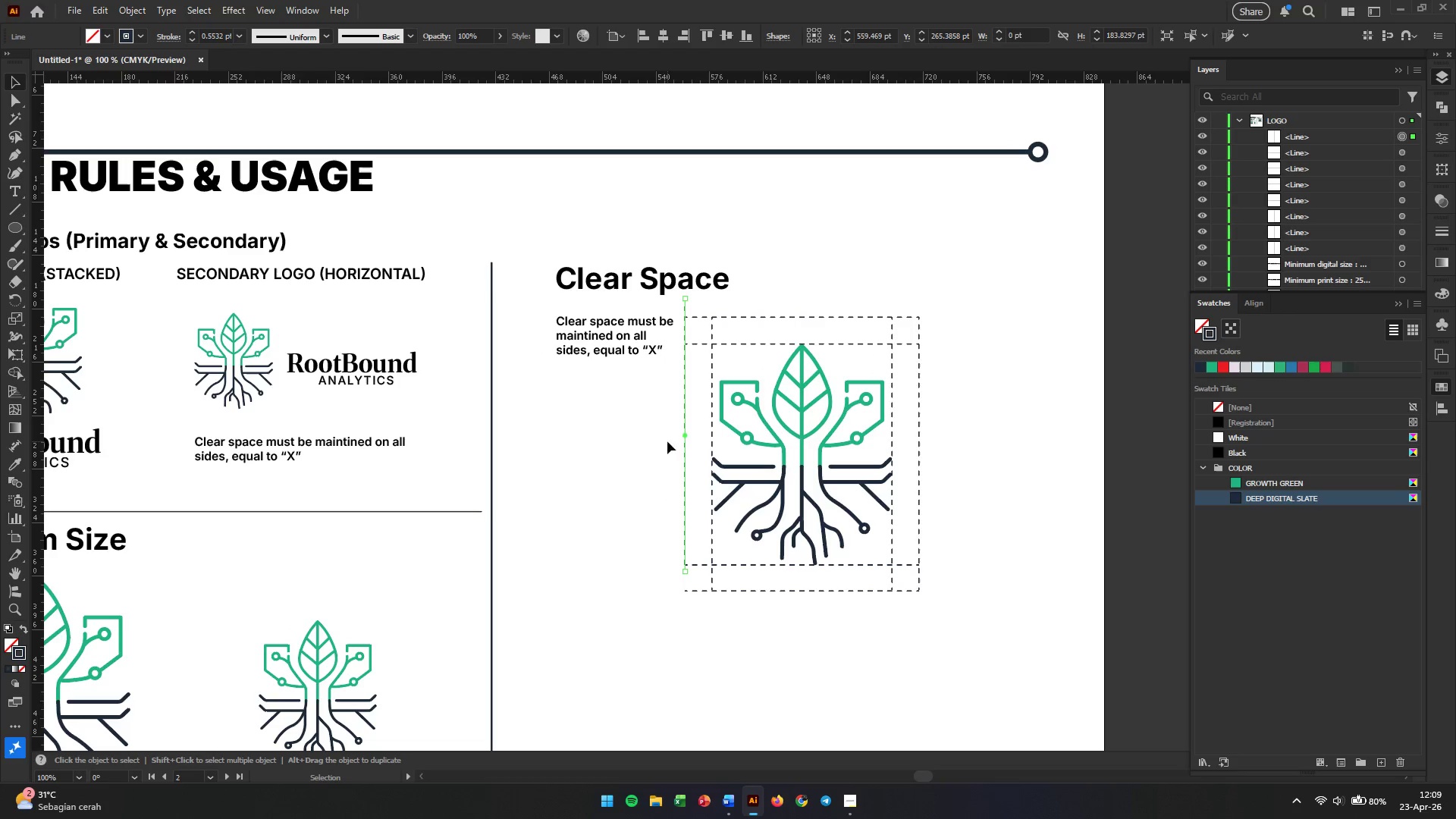 
hold_key(key=ControlLeft, duration=0.5)
hold_key(key=AltLeft, duration=0.39)
scroll: coordinate [704, 535], scroll_direction: up, amount: 1.0
 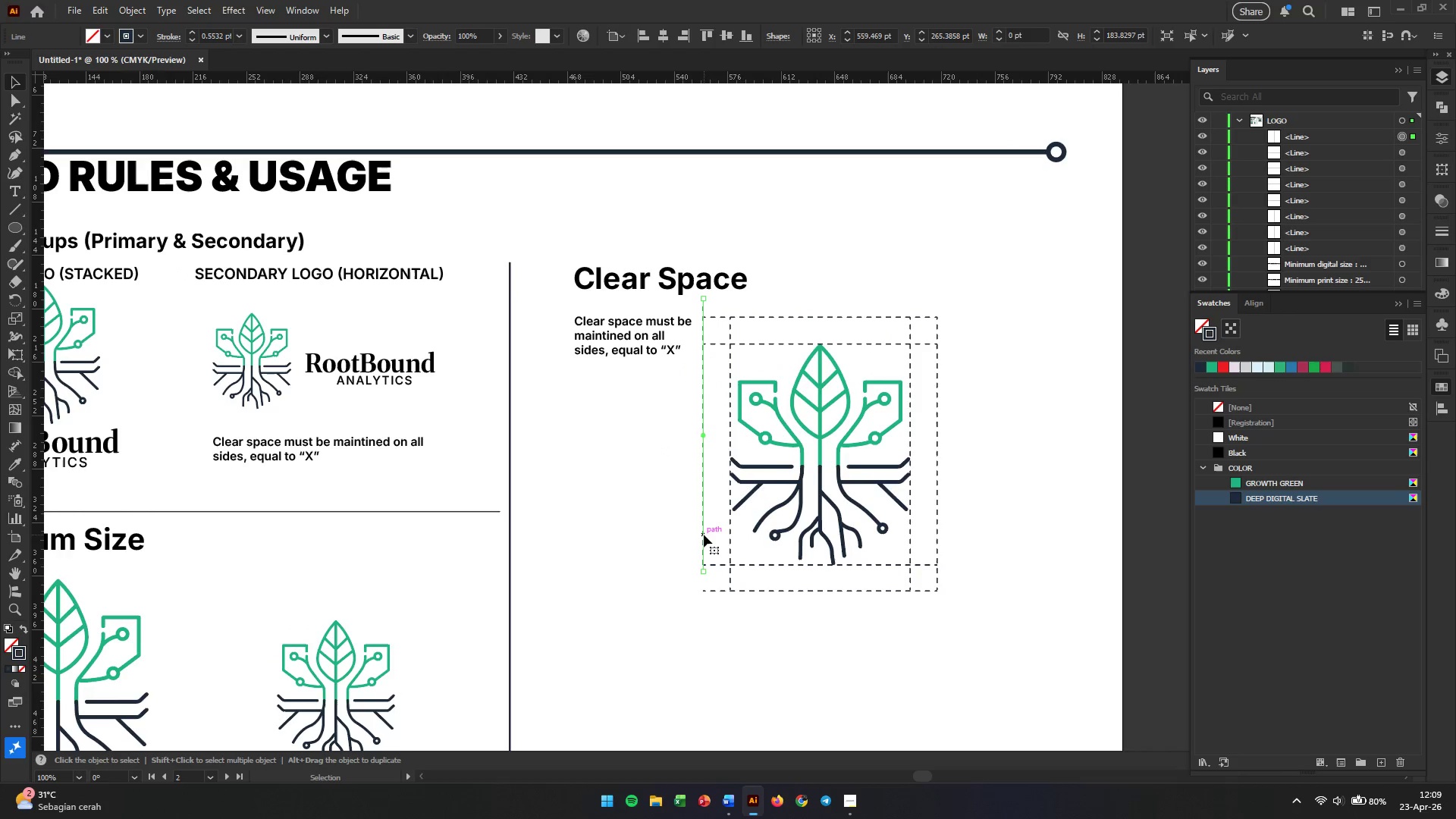 
left_click_drag(start_coordinate=[704, 496], to_coordinate=[702, 534])
 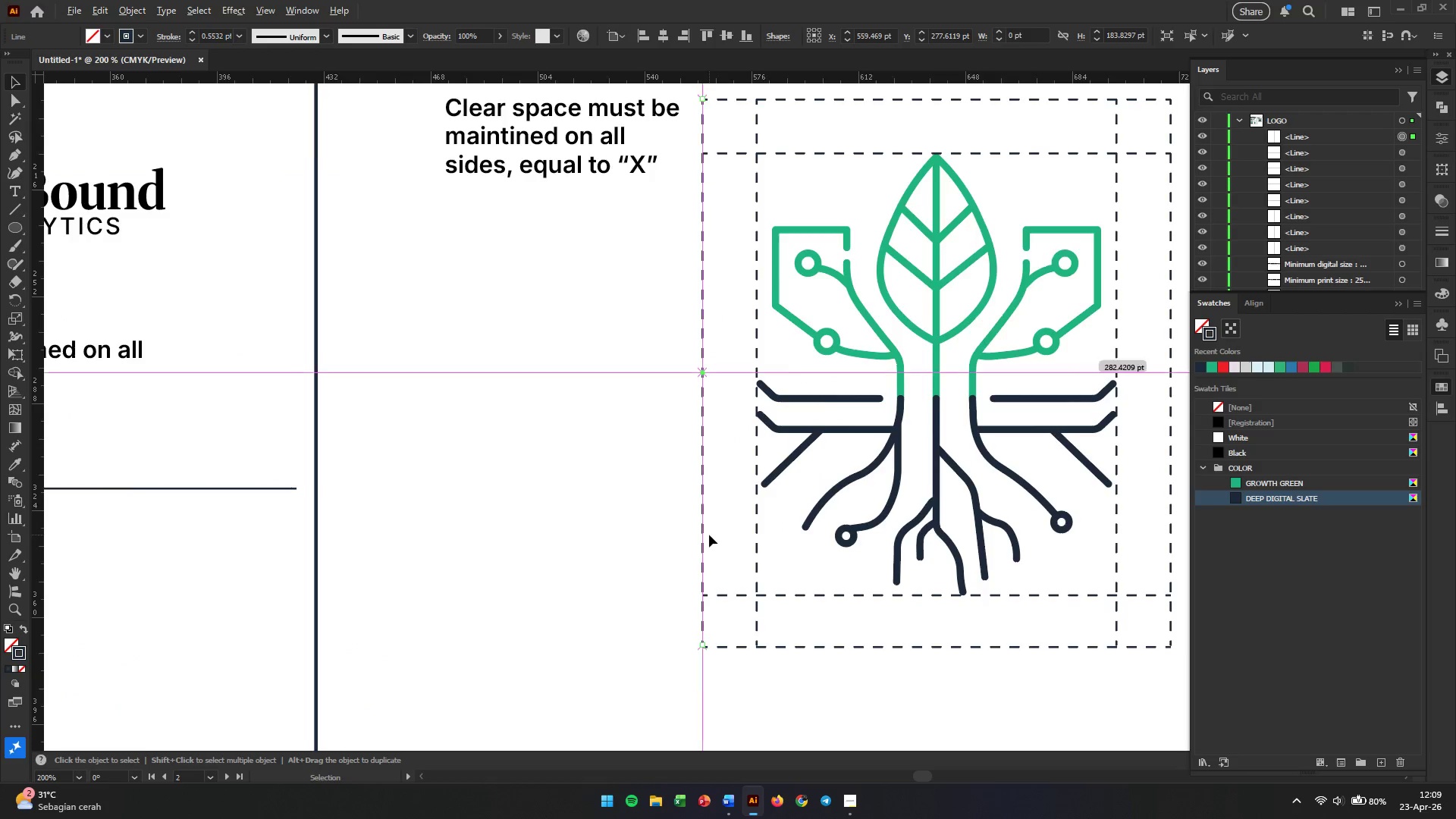 
hold_key(key=ShiftLeft, duration=2.06)
 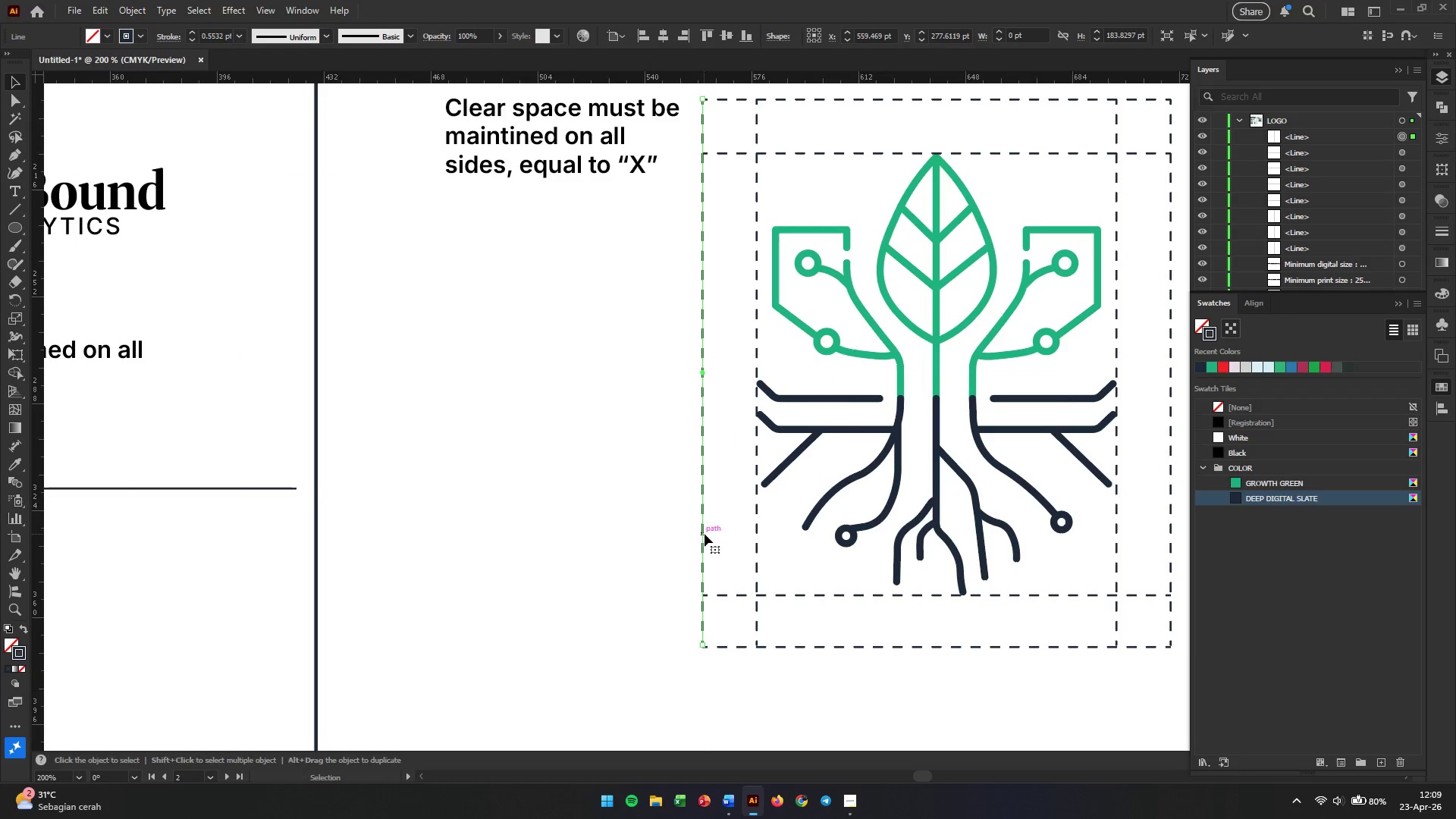 
hold_key(key=AltLeft, duration=0.31)
 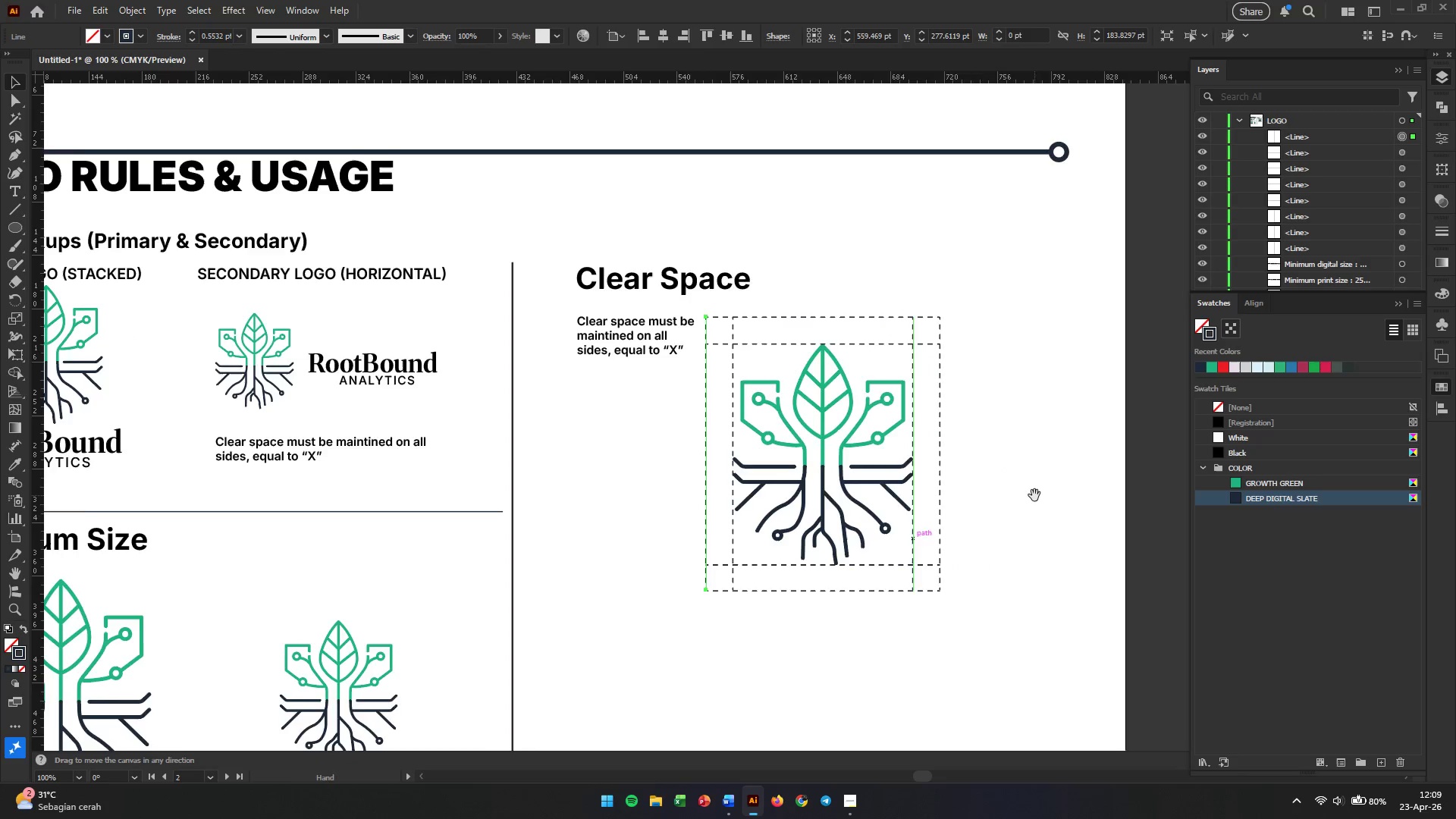 
hold_key(key=Space, duration=0.59)
 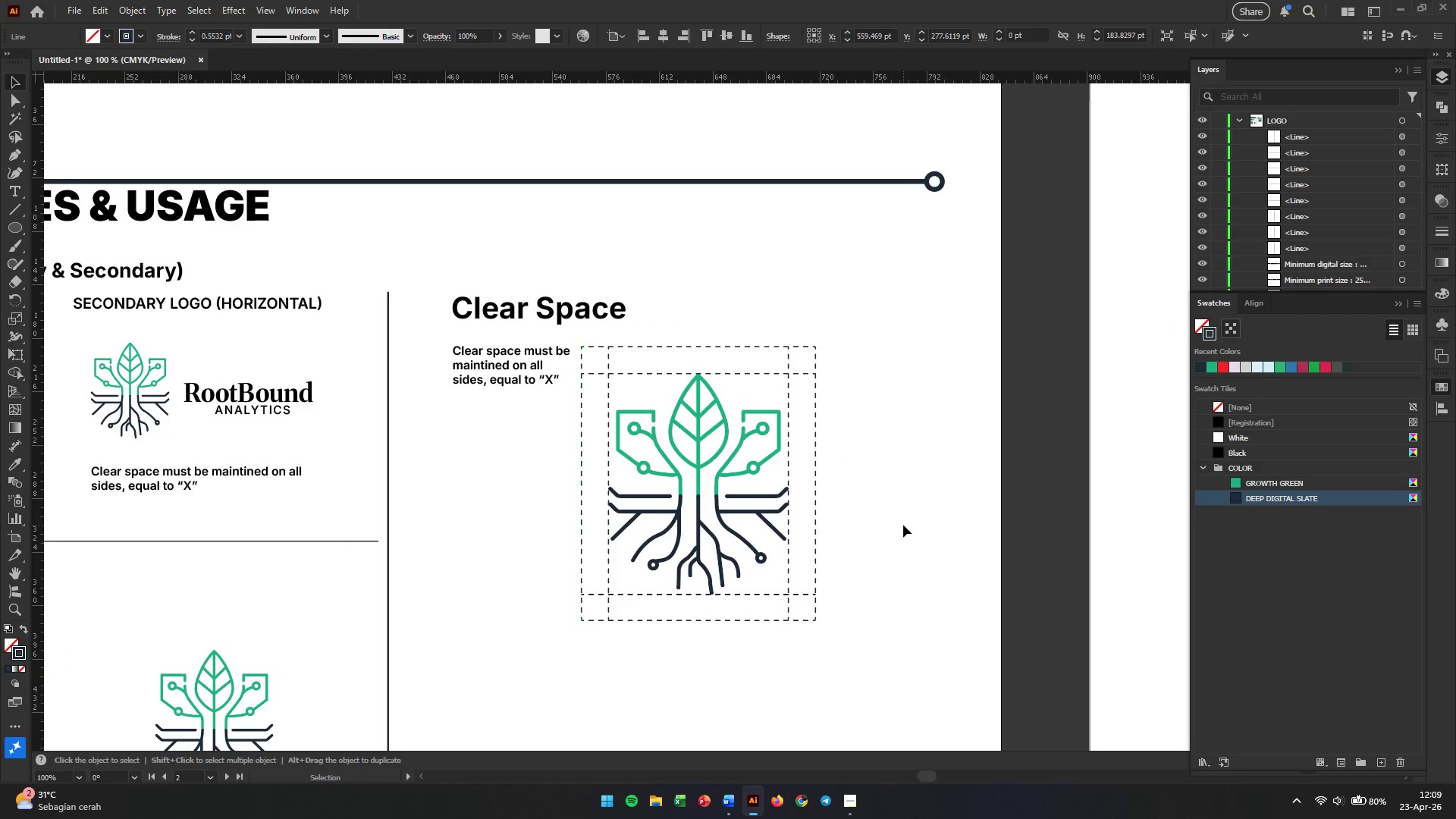 
scroll: coordinate [709, 535], scroll_direction: down, amount: 2.0
 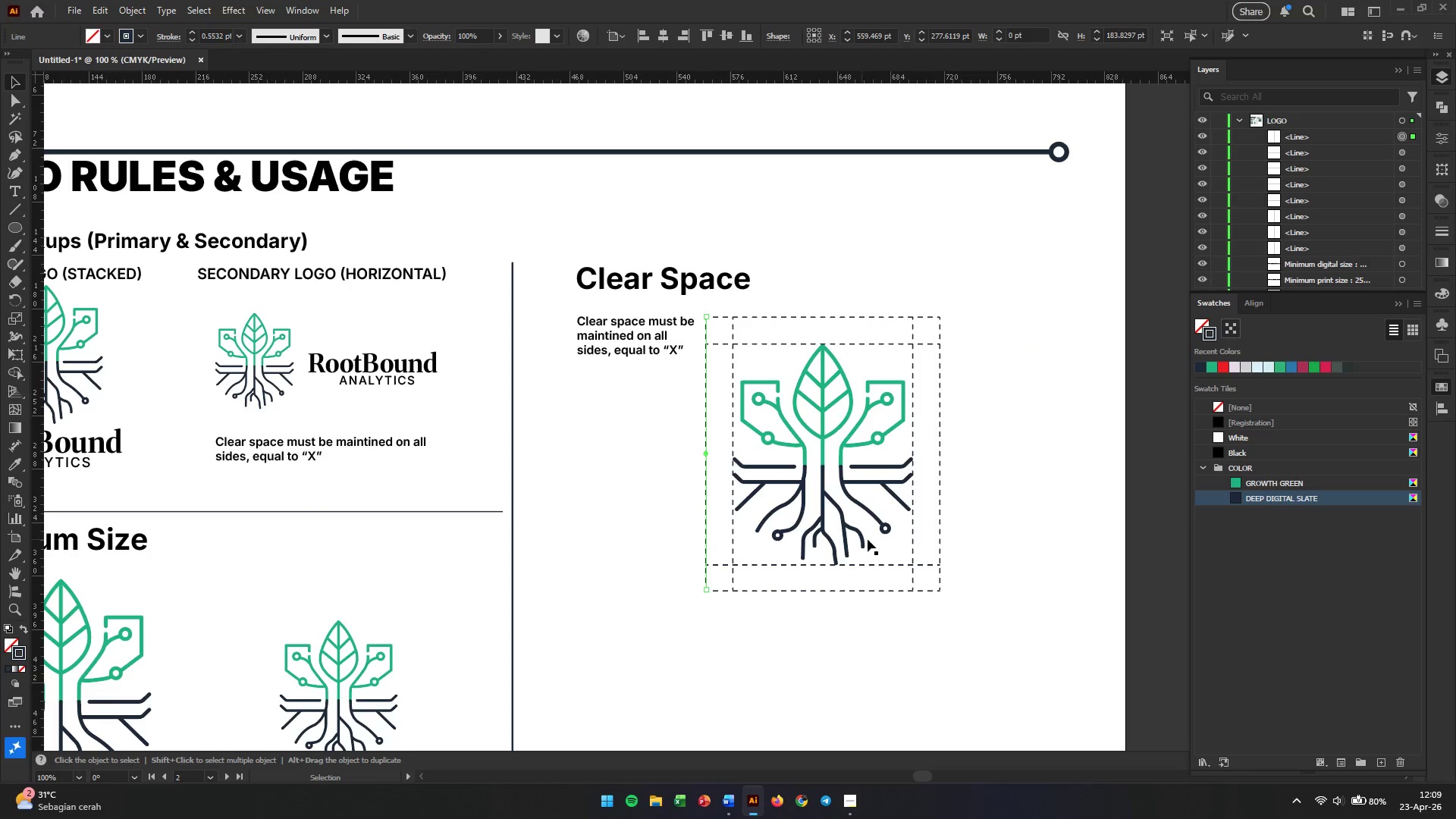 
left_click_drag(start_coordinate=[1034, 495], to_coordinate=[910, 525])
 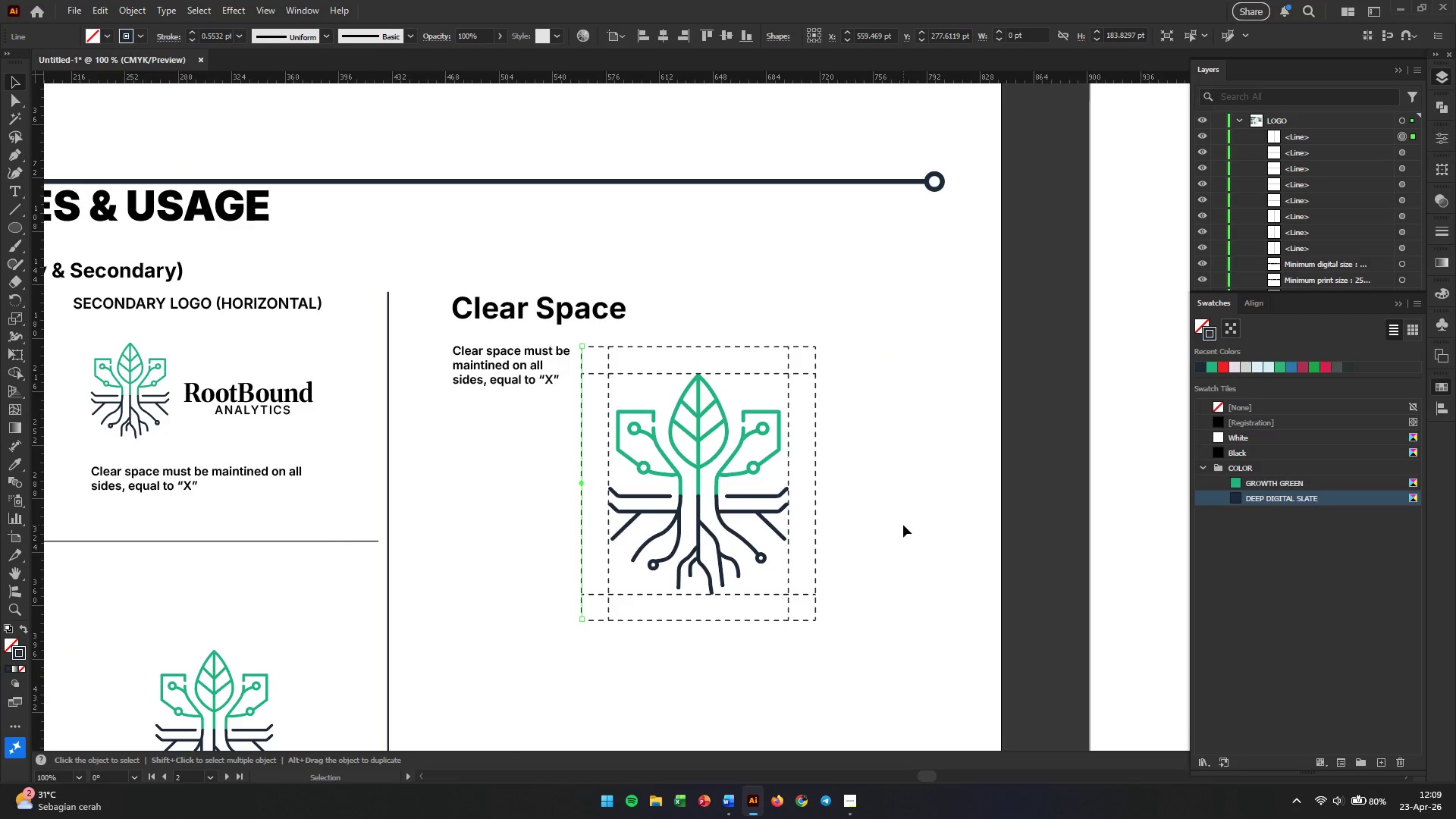 
left_click([903, 525])
 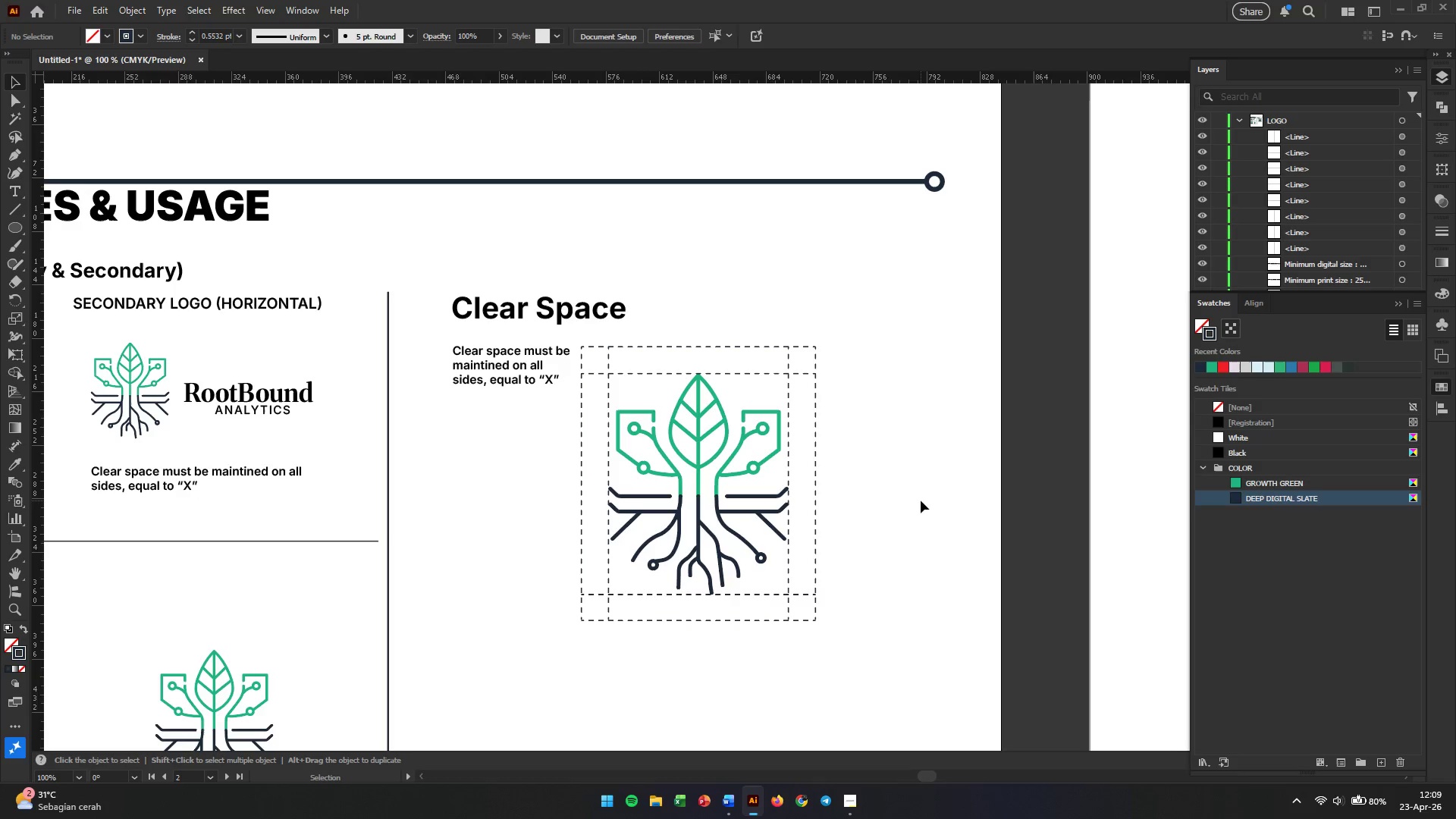 
wait(6.23)
 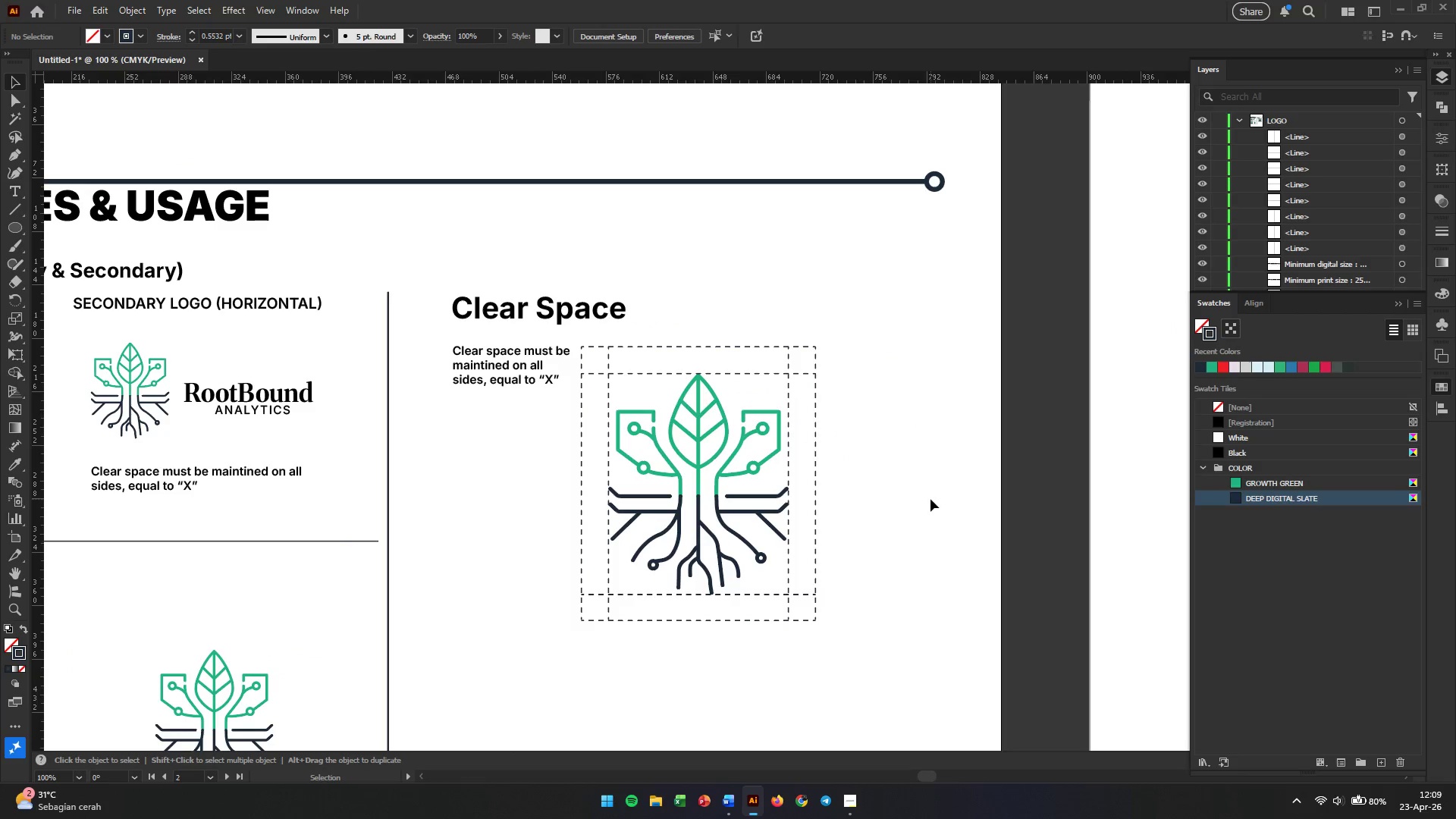 
left_click([791, 406])
 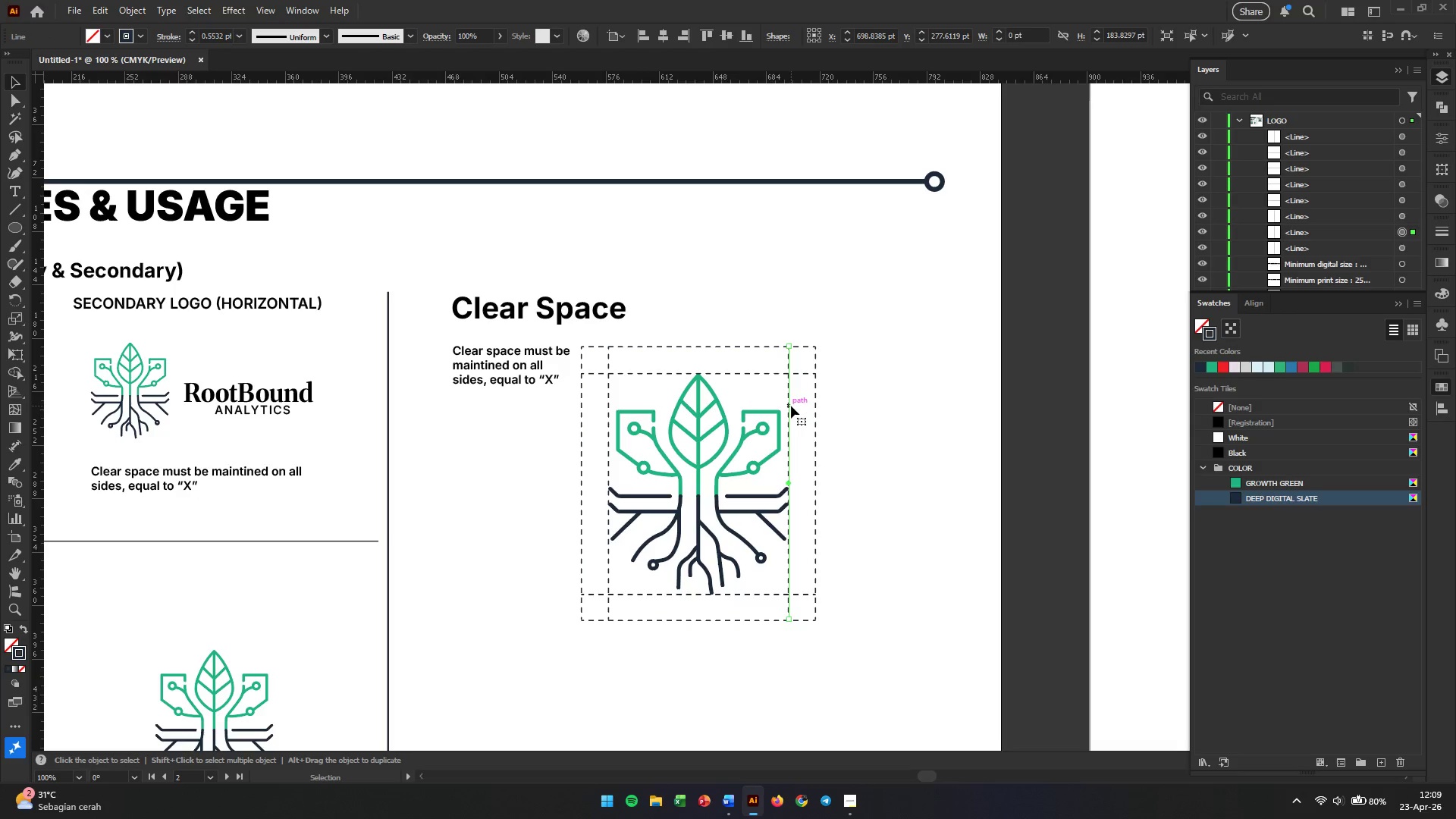 
hold_key(key=ShiftLeft, duration=3.86)
left_click([606, 397])
 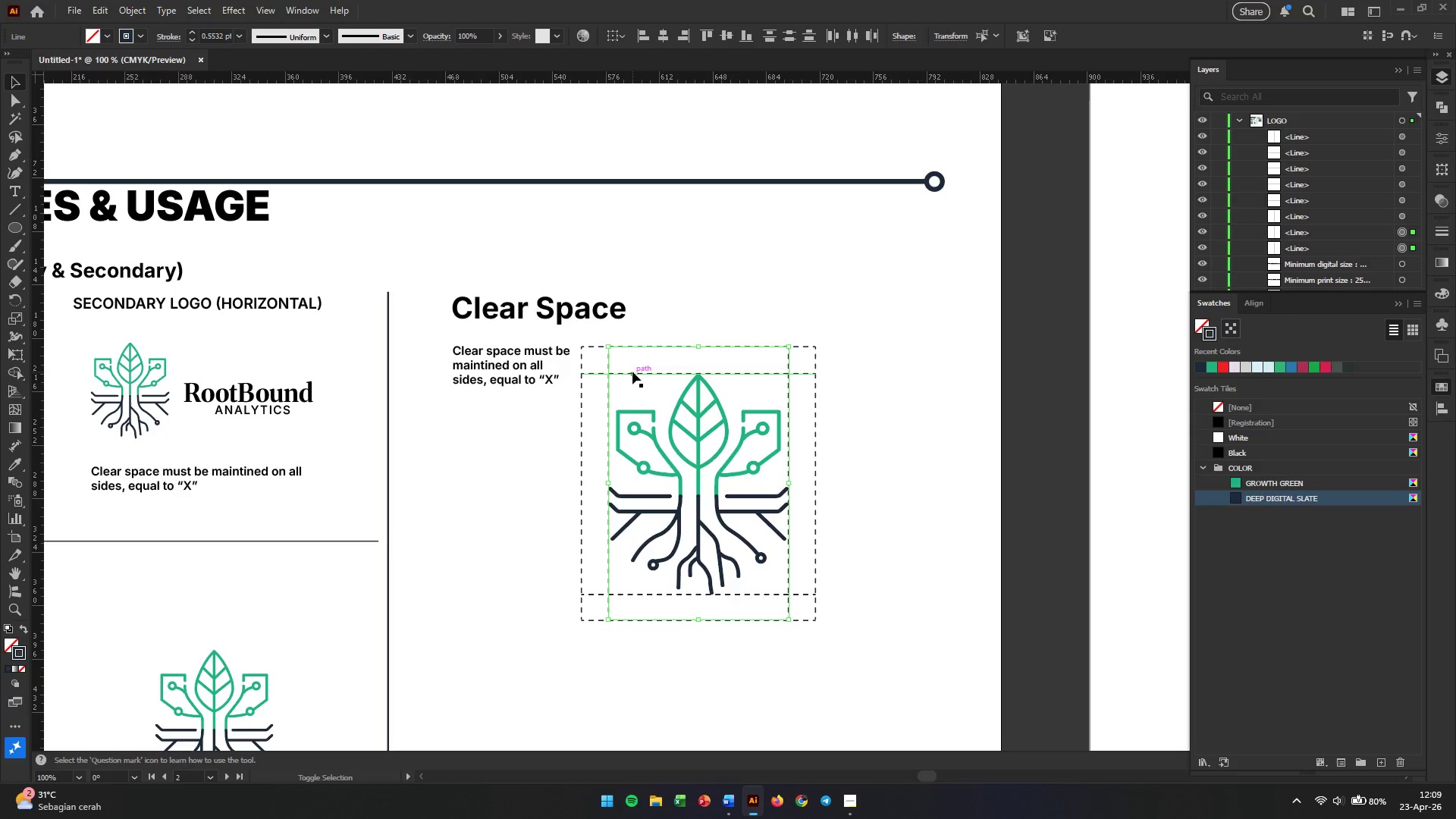 
left_click([632, 372])
 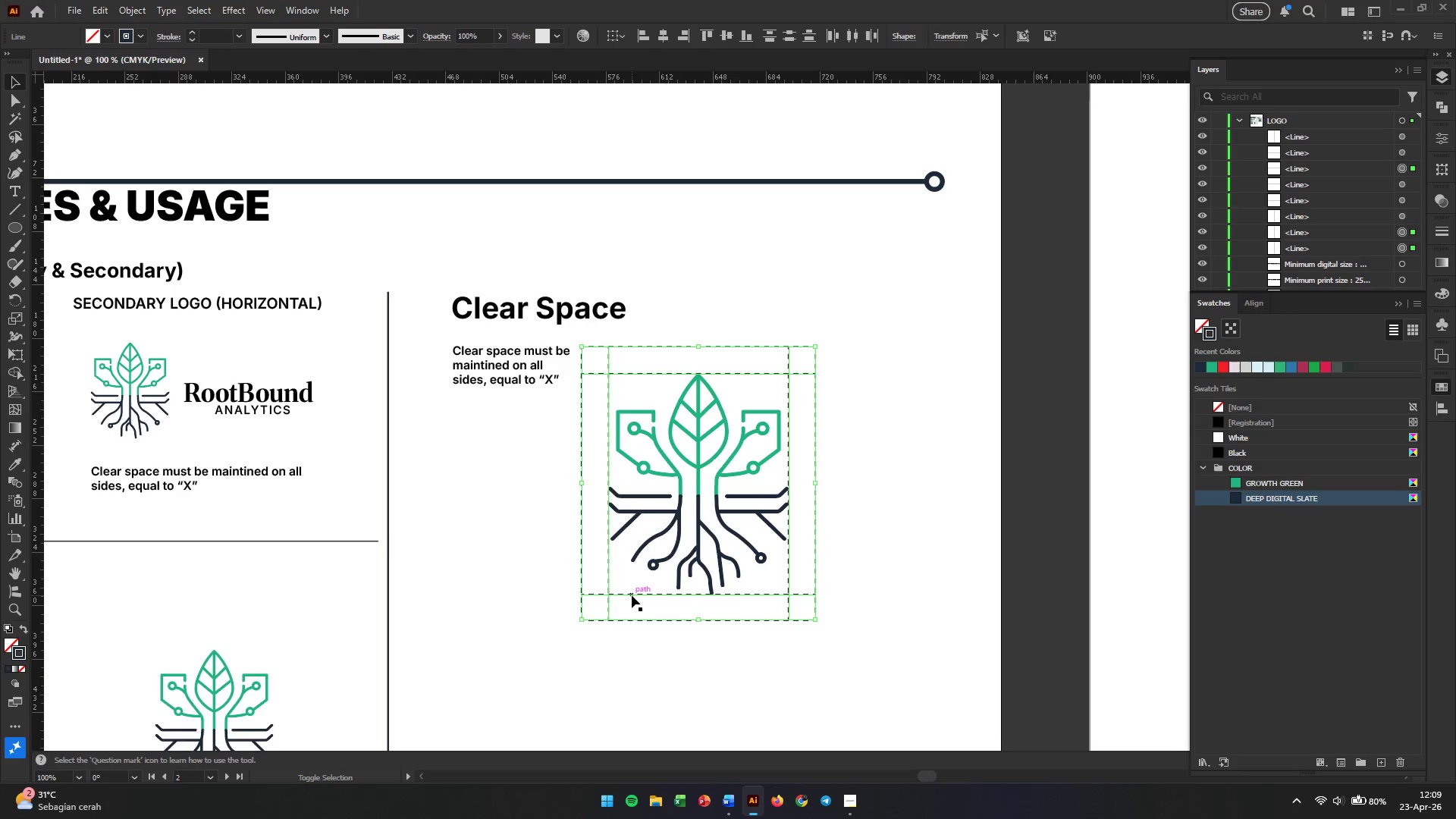 
left_click([632, 596])
 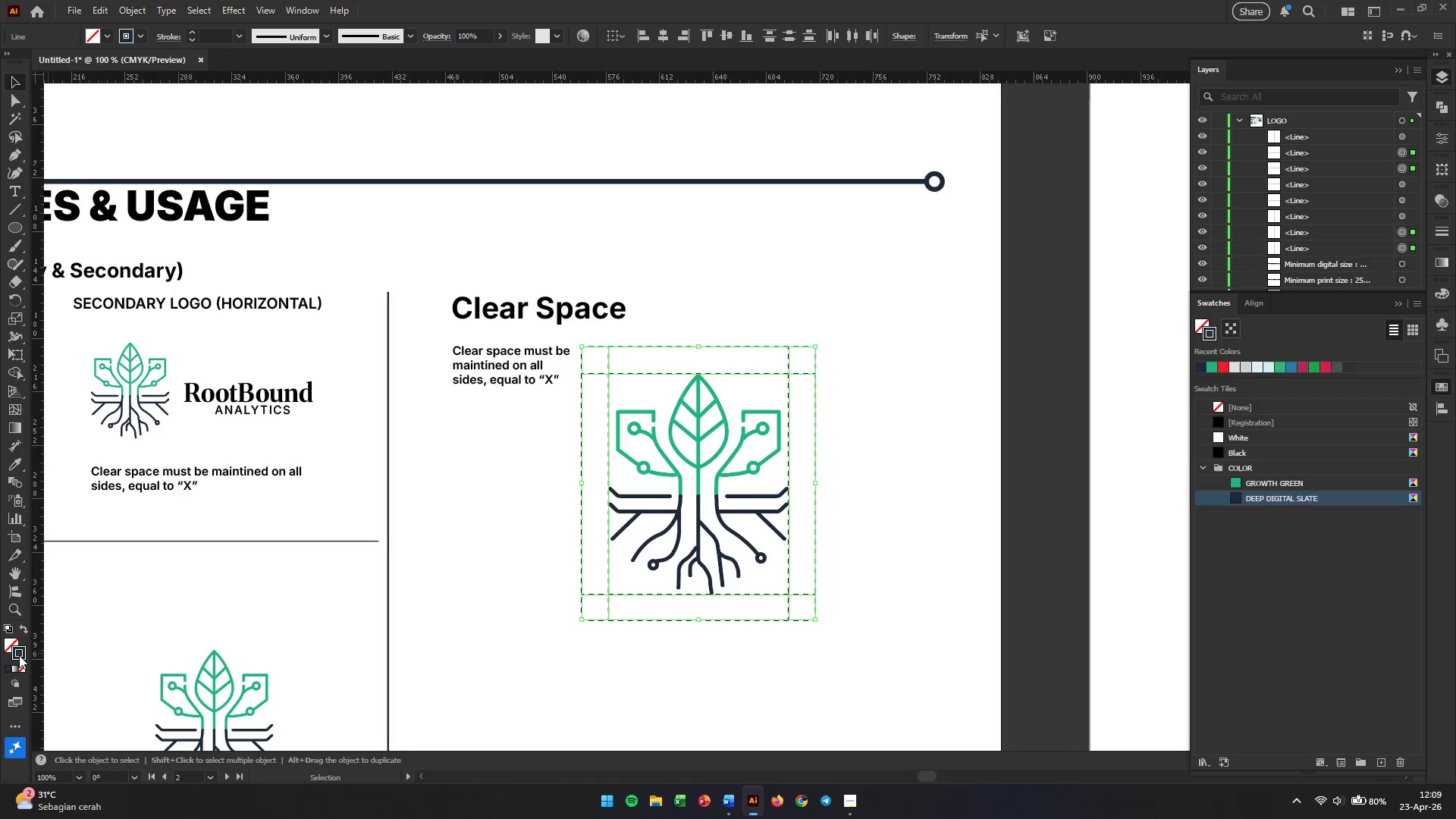 
double_click([19, 655])
 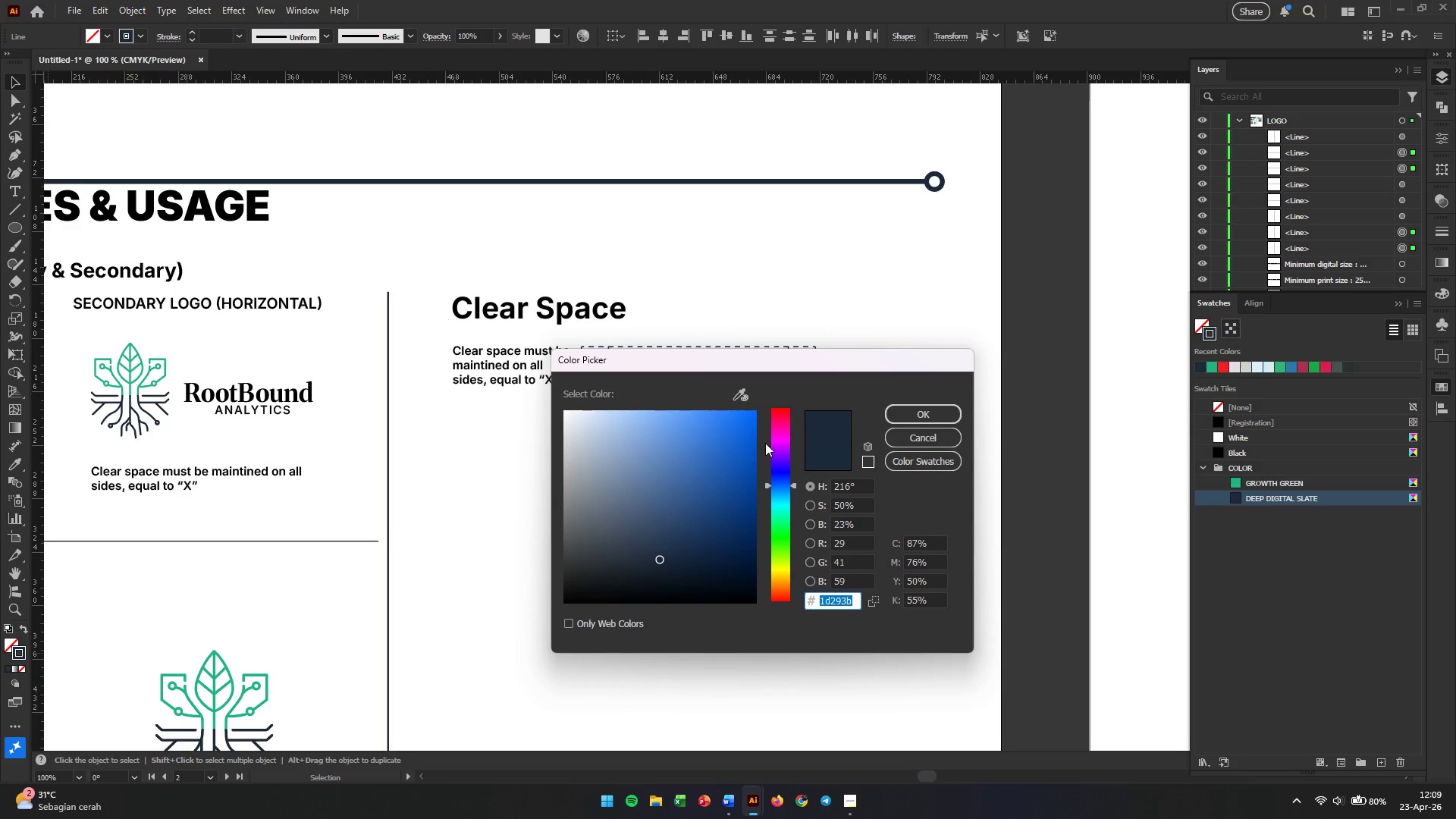 
left_click([775, 428])
 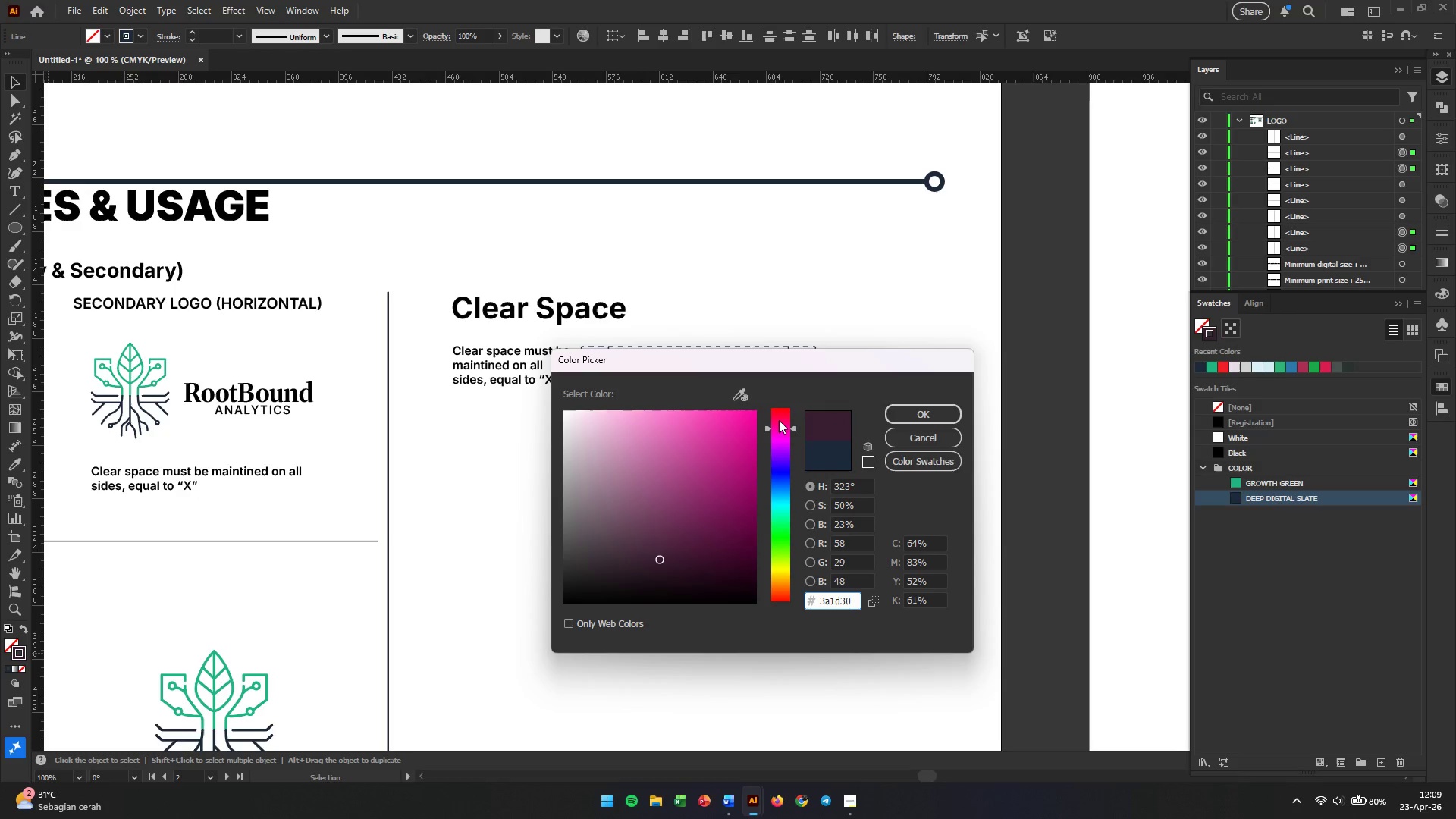 
left_click([780, 416])
 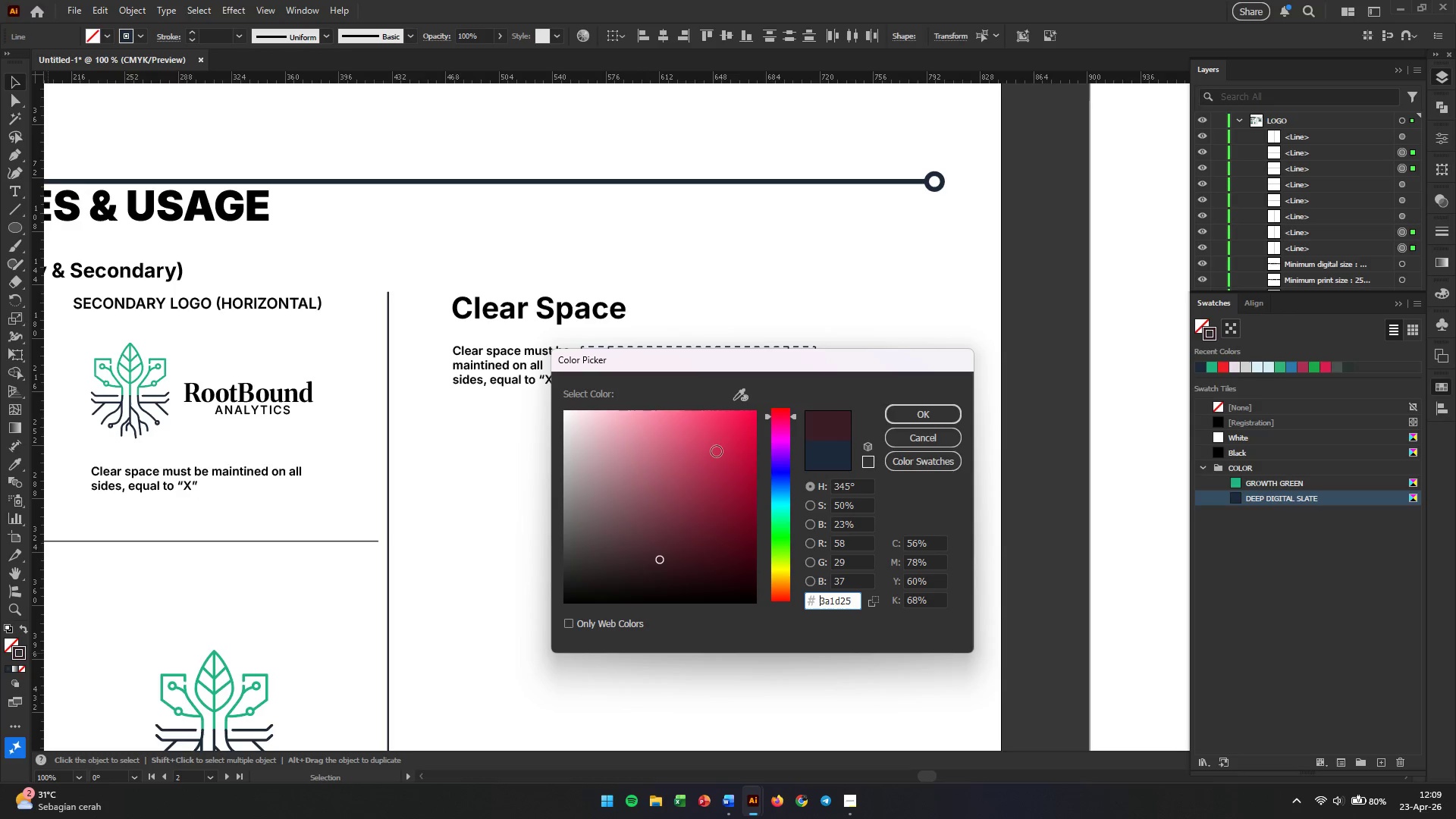 
left_click([716, 451])
 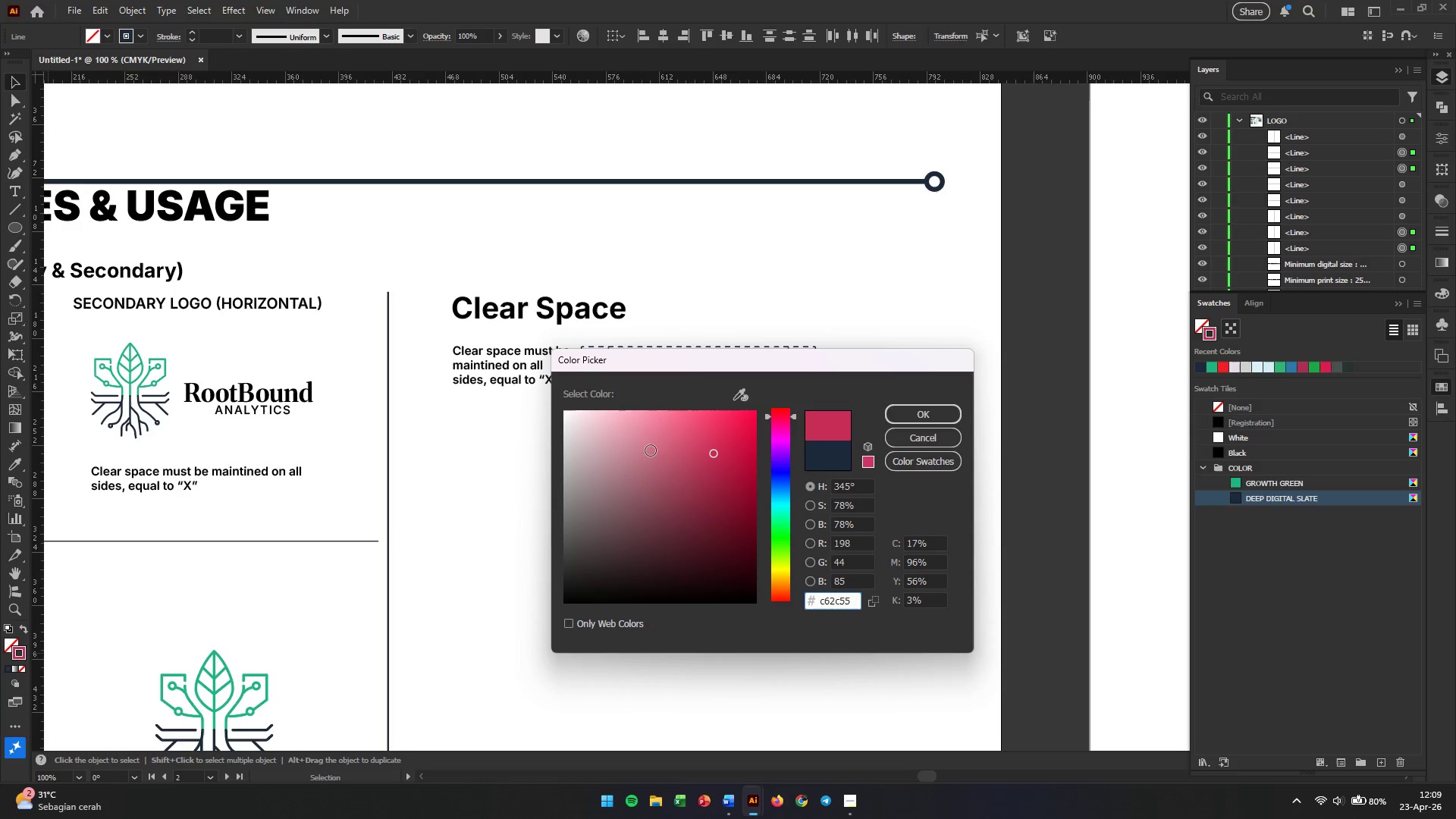 
left_click([669, 444])
 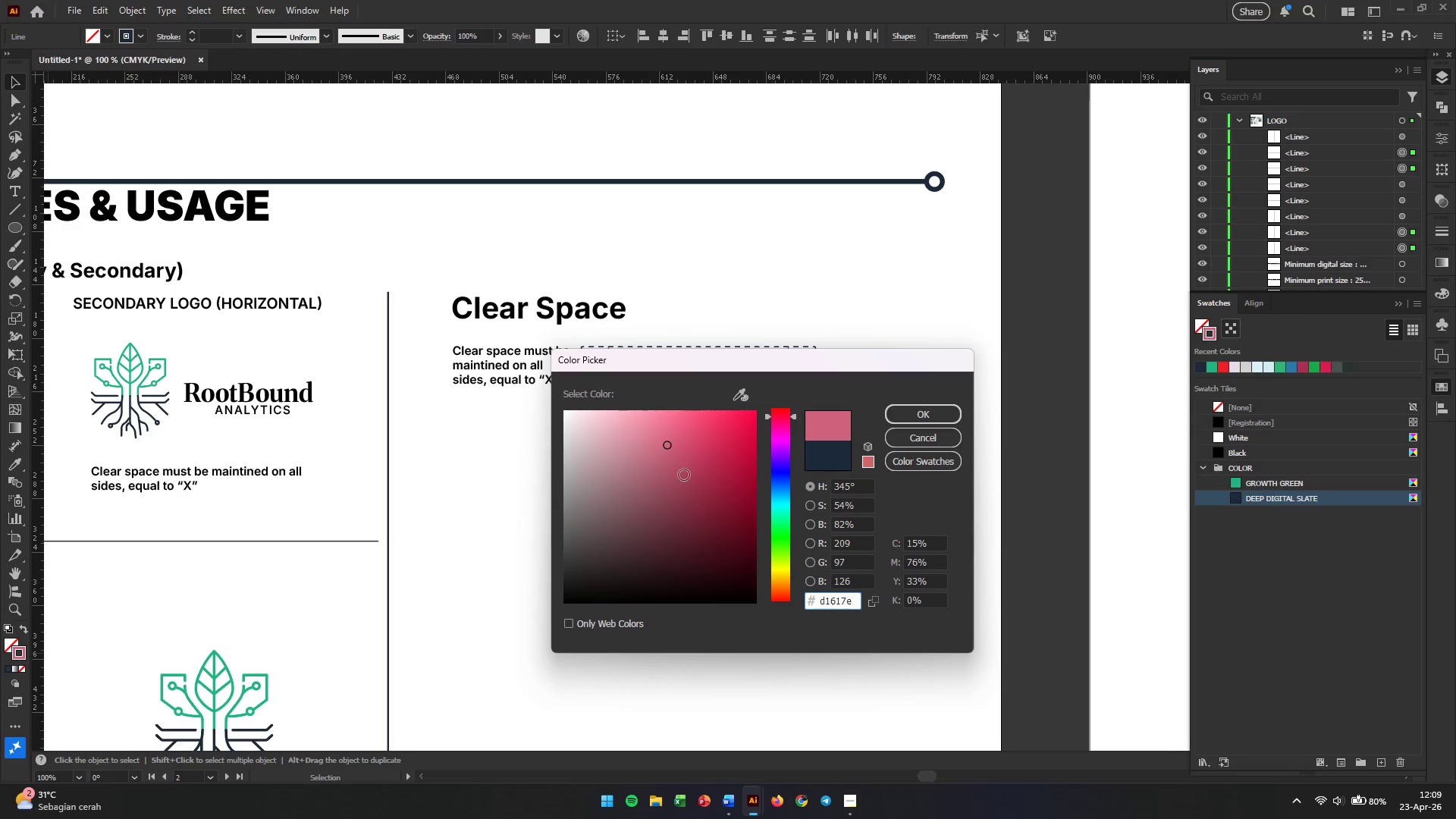 
left_click([684, 485])
 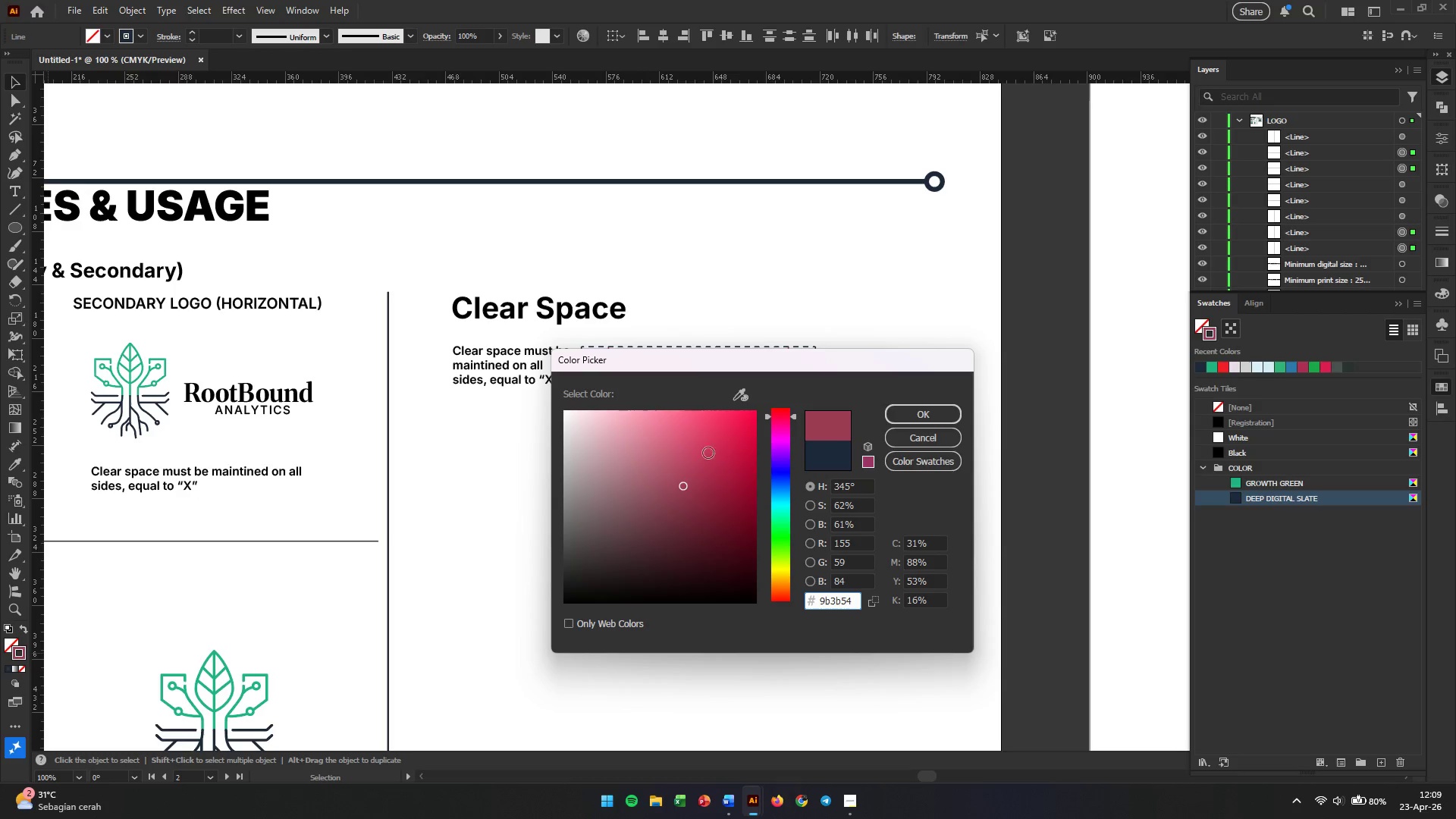 
left_click([708, 441])
 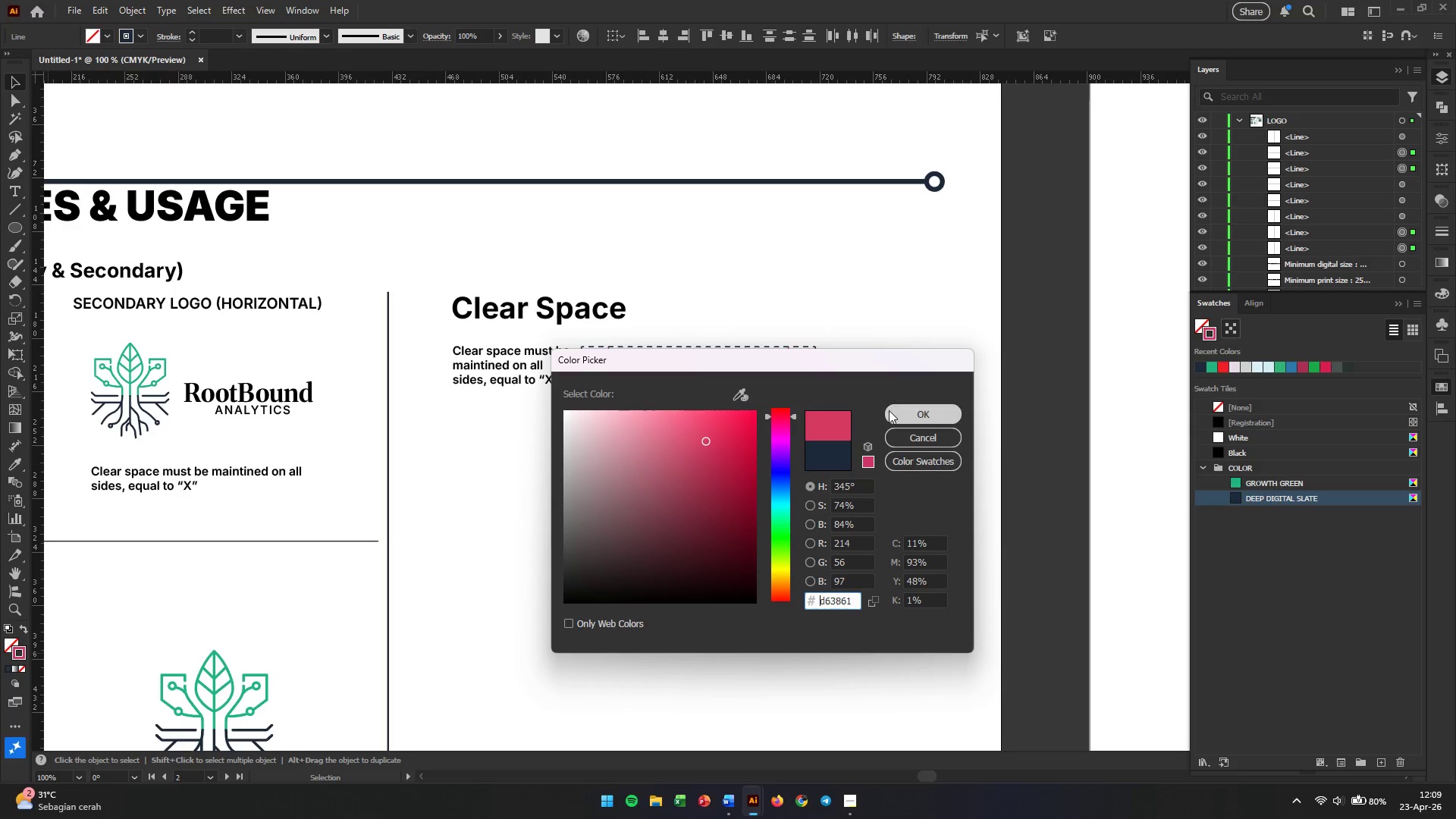 
left_click([919, 416])
 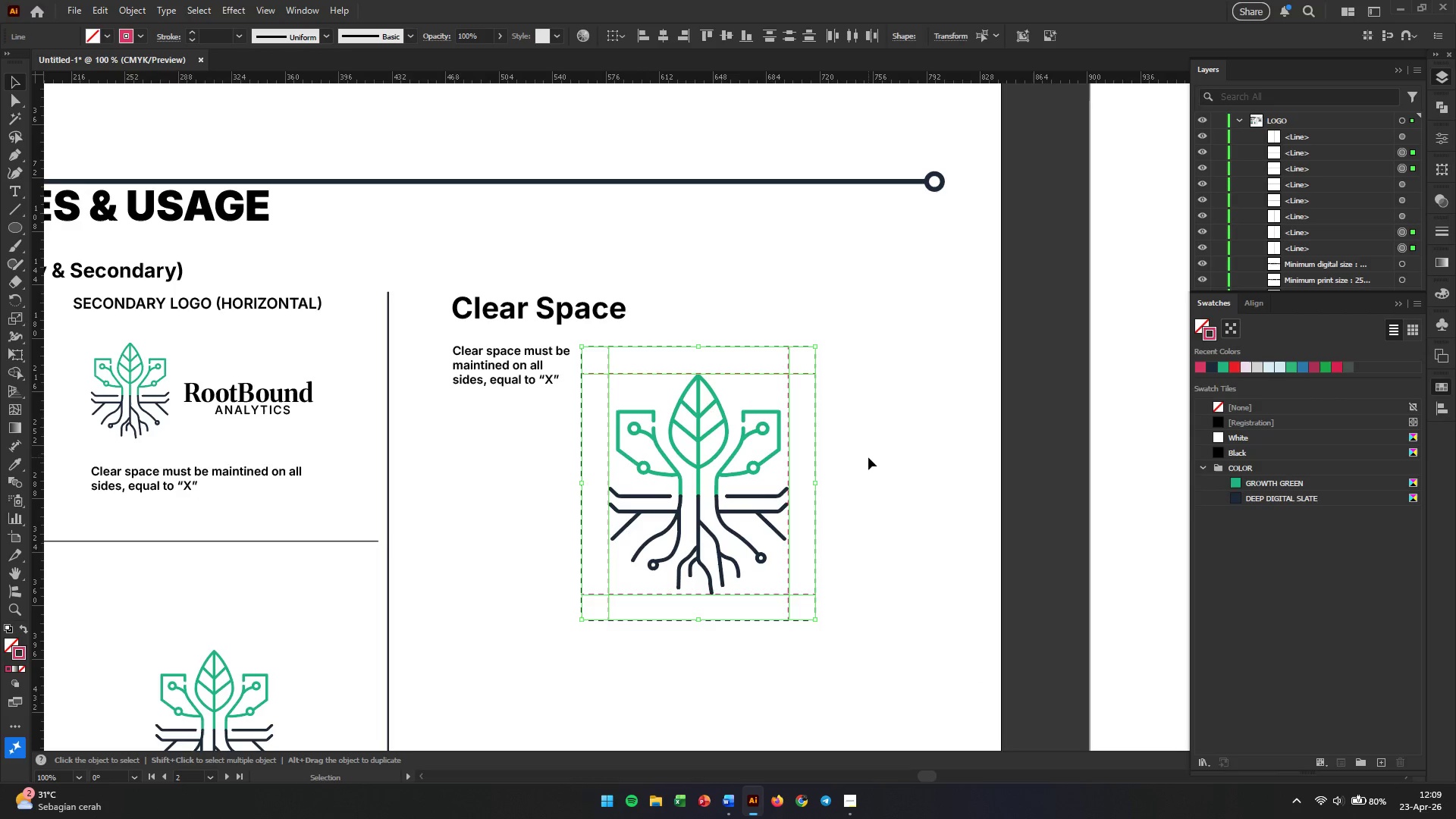 
left_click([868, 457])
 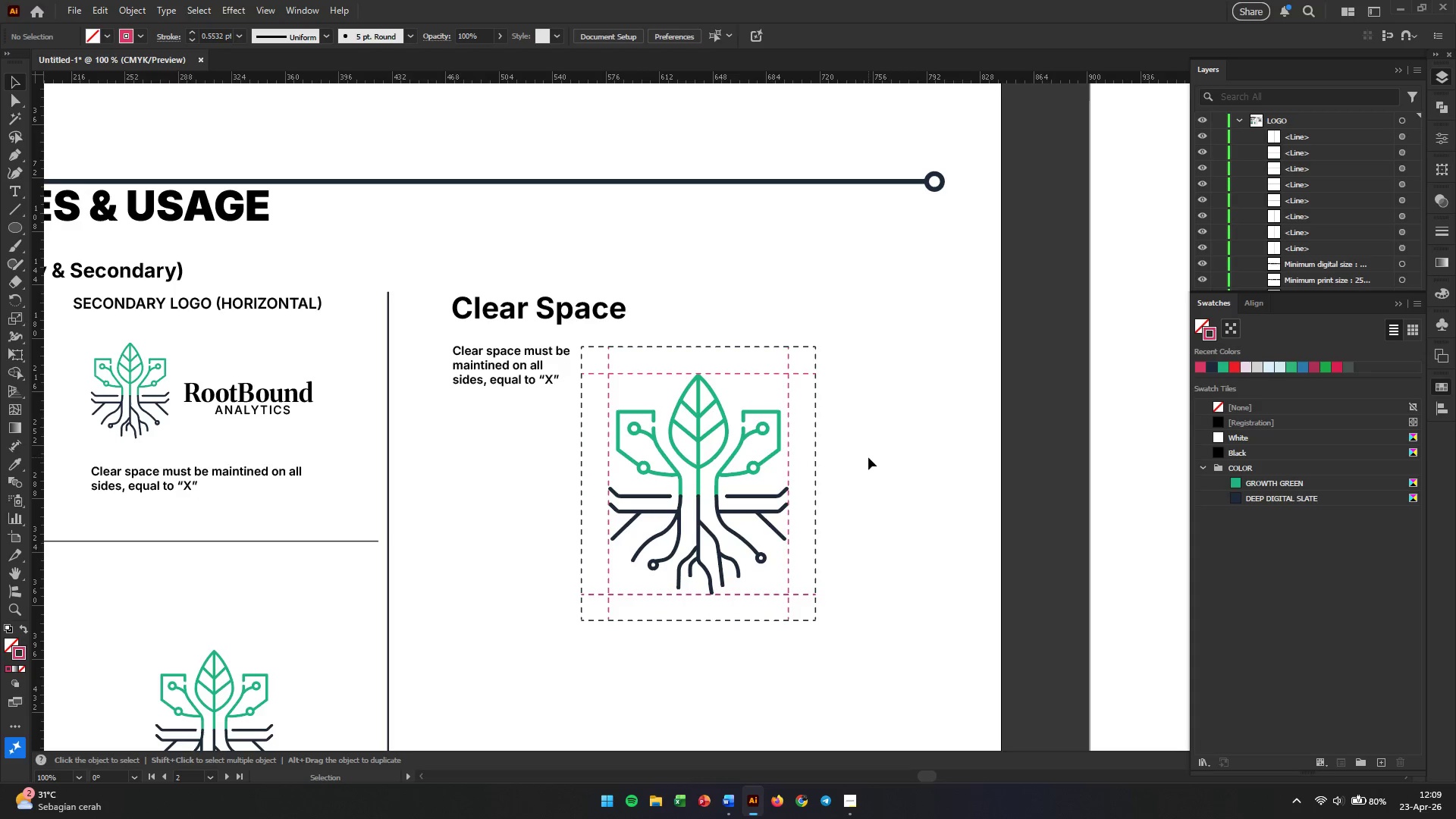 
wait(9.95)
 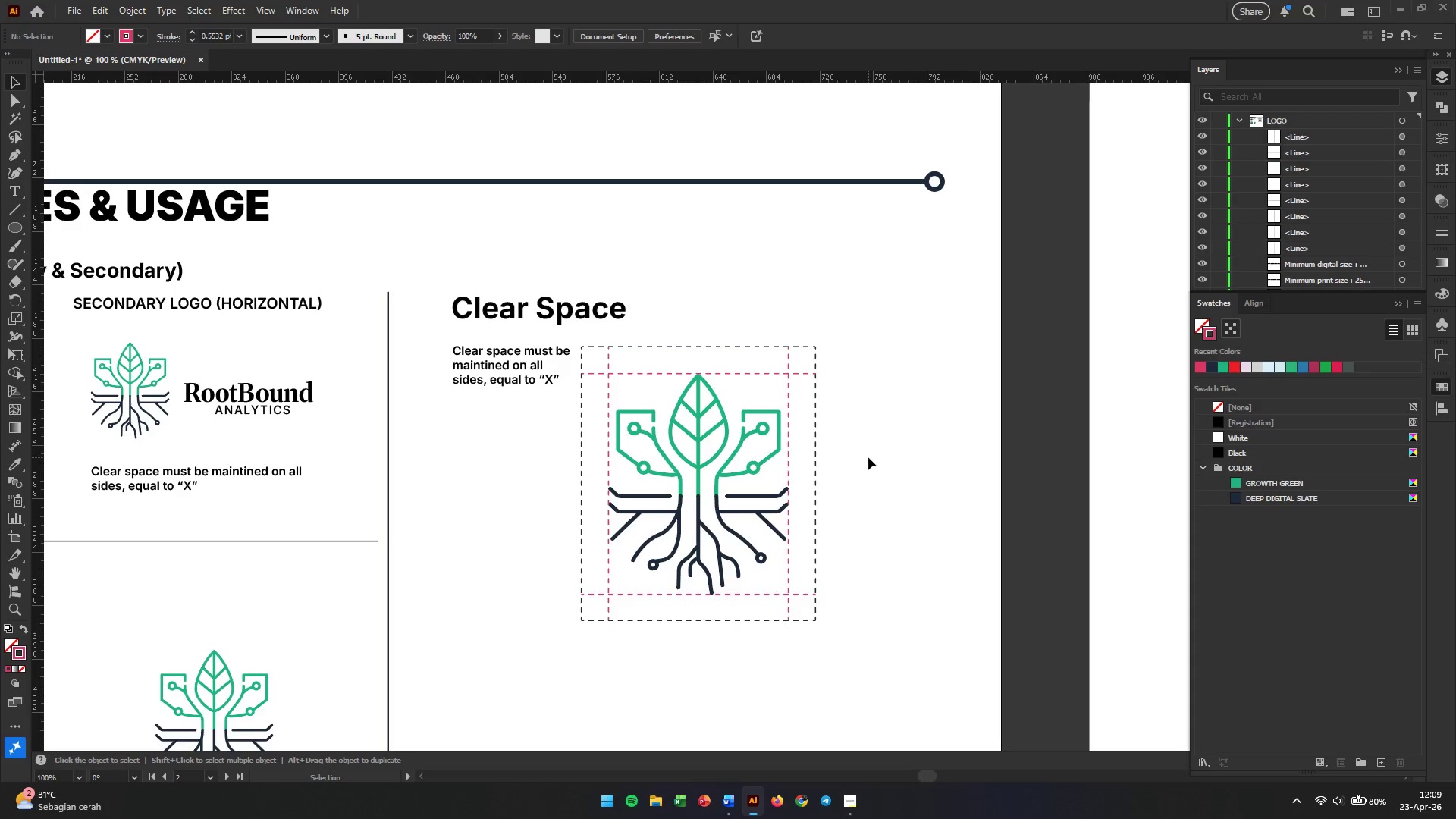 
hold_key(key=AltLeft, duration=0.62)
scroll: coordinate [864, 482], scroll_direction: up, amount: 1.0
 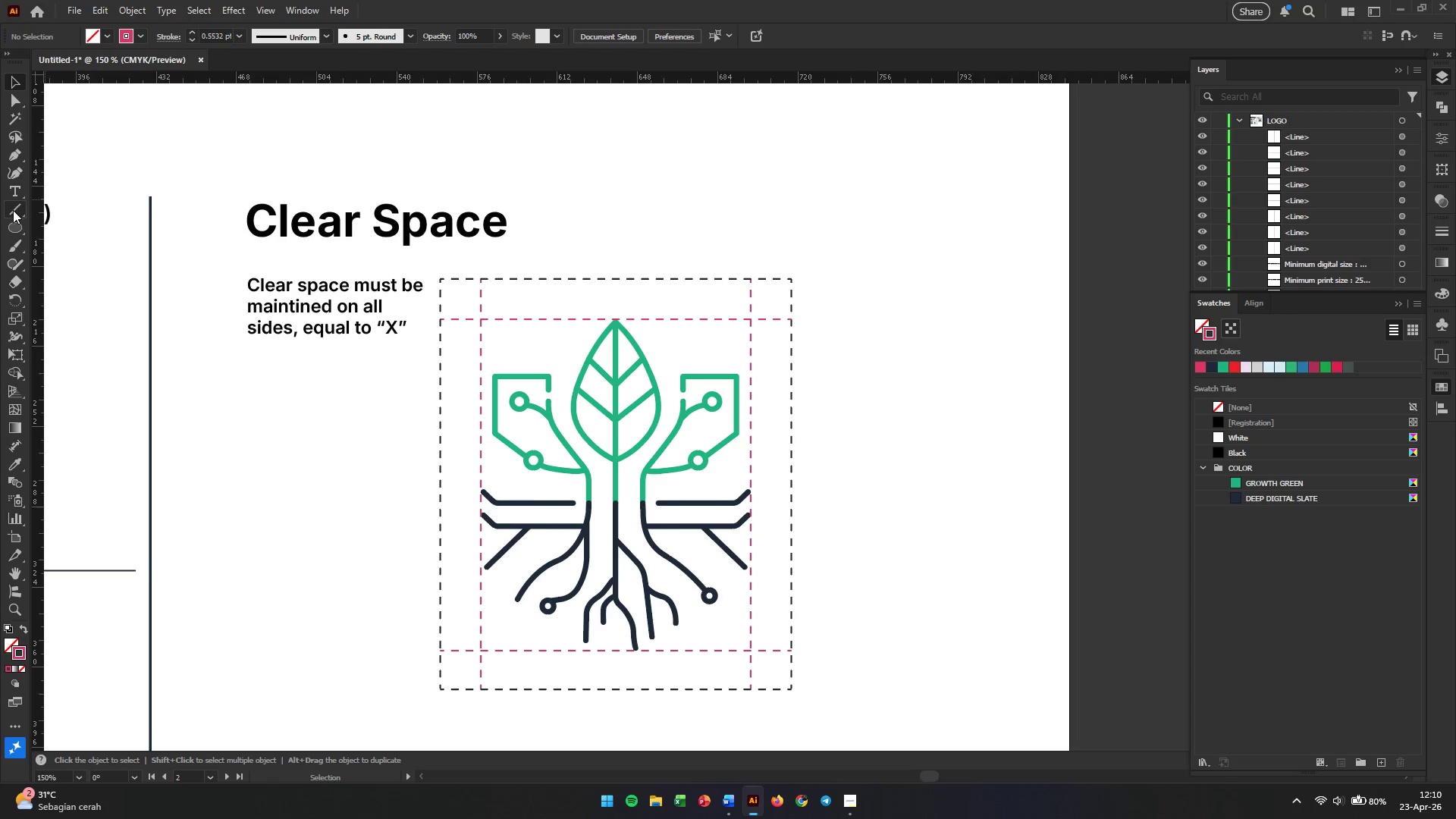 
wait(5.36)
 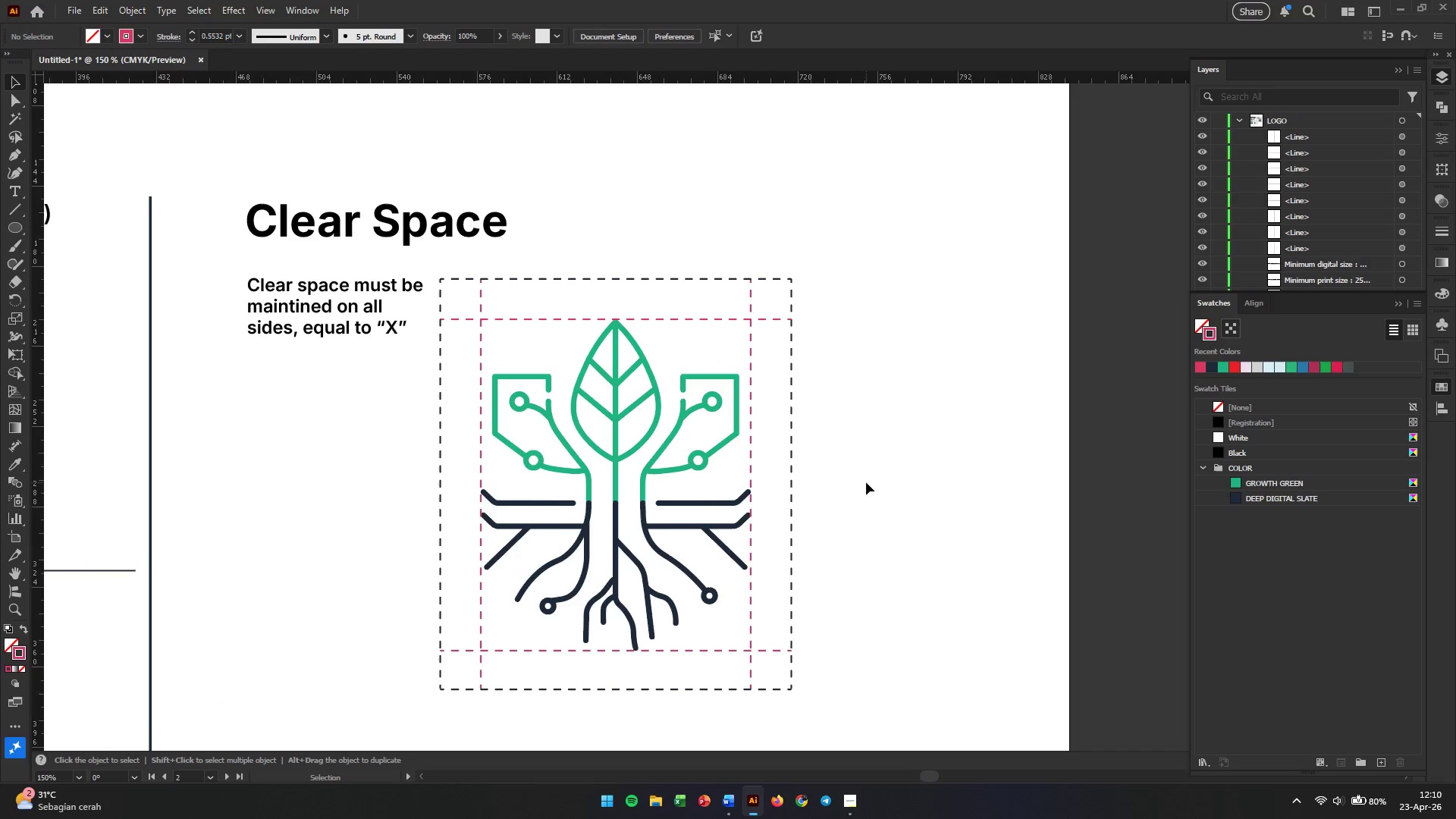 
left_click([13, 210])
 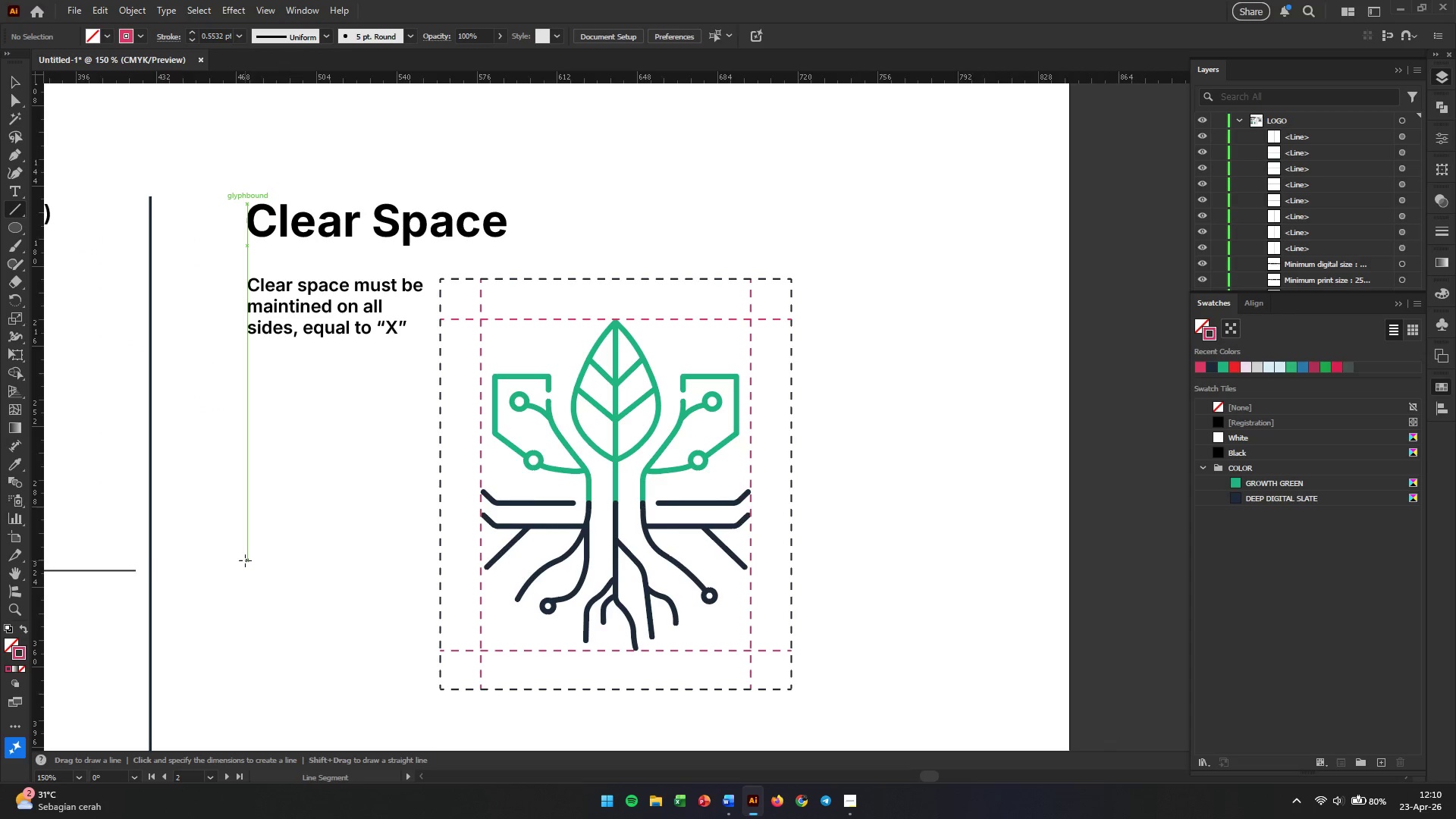 
left_click_drag(start_coordinate=[245, 560], to_coordinate=[294, 560])
 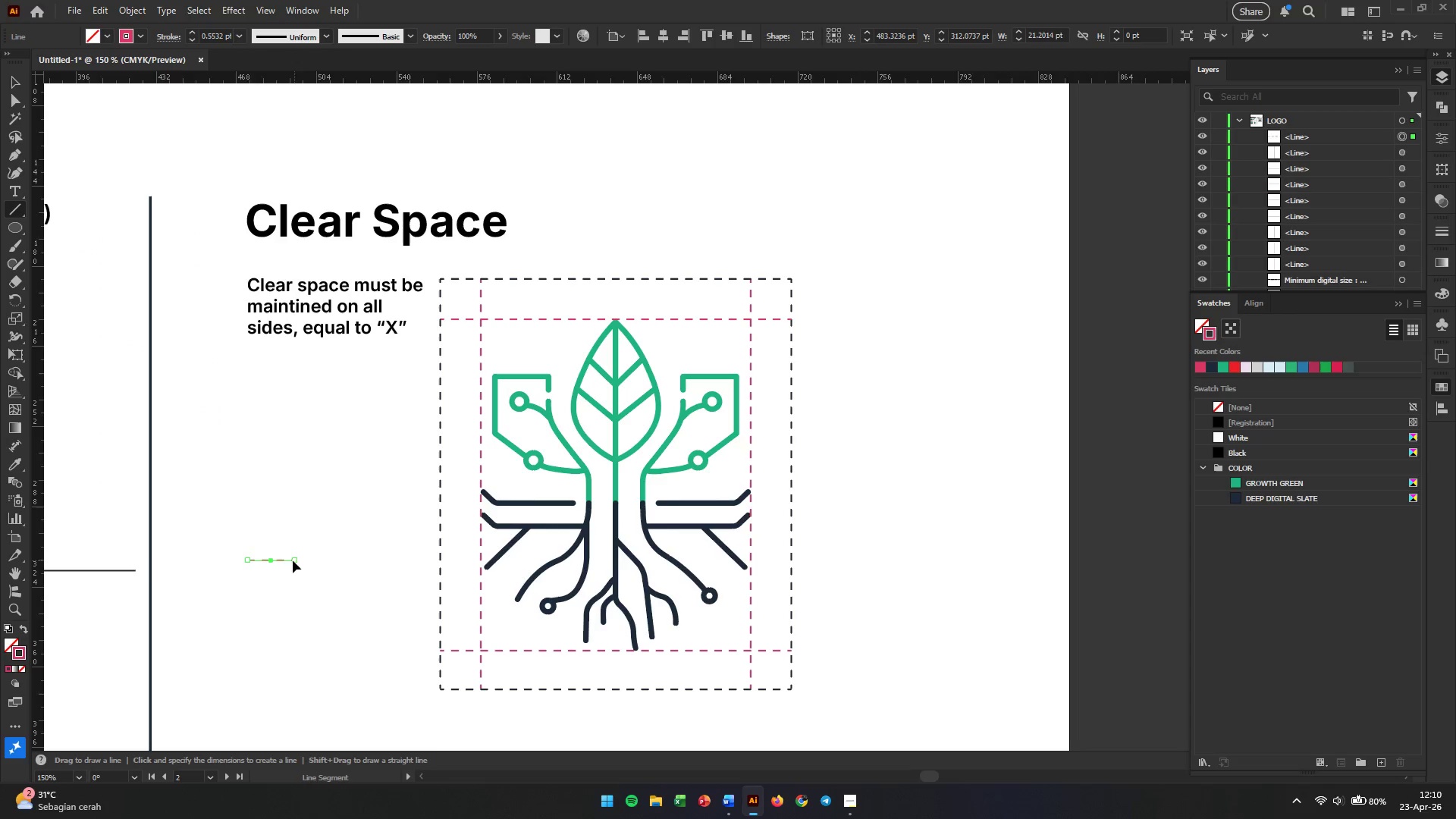 
hold_key(key=ShiftLeft, duration=1.62)
 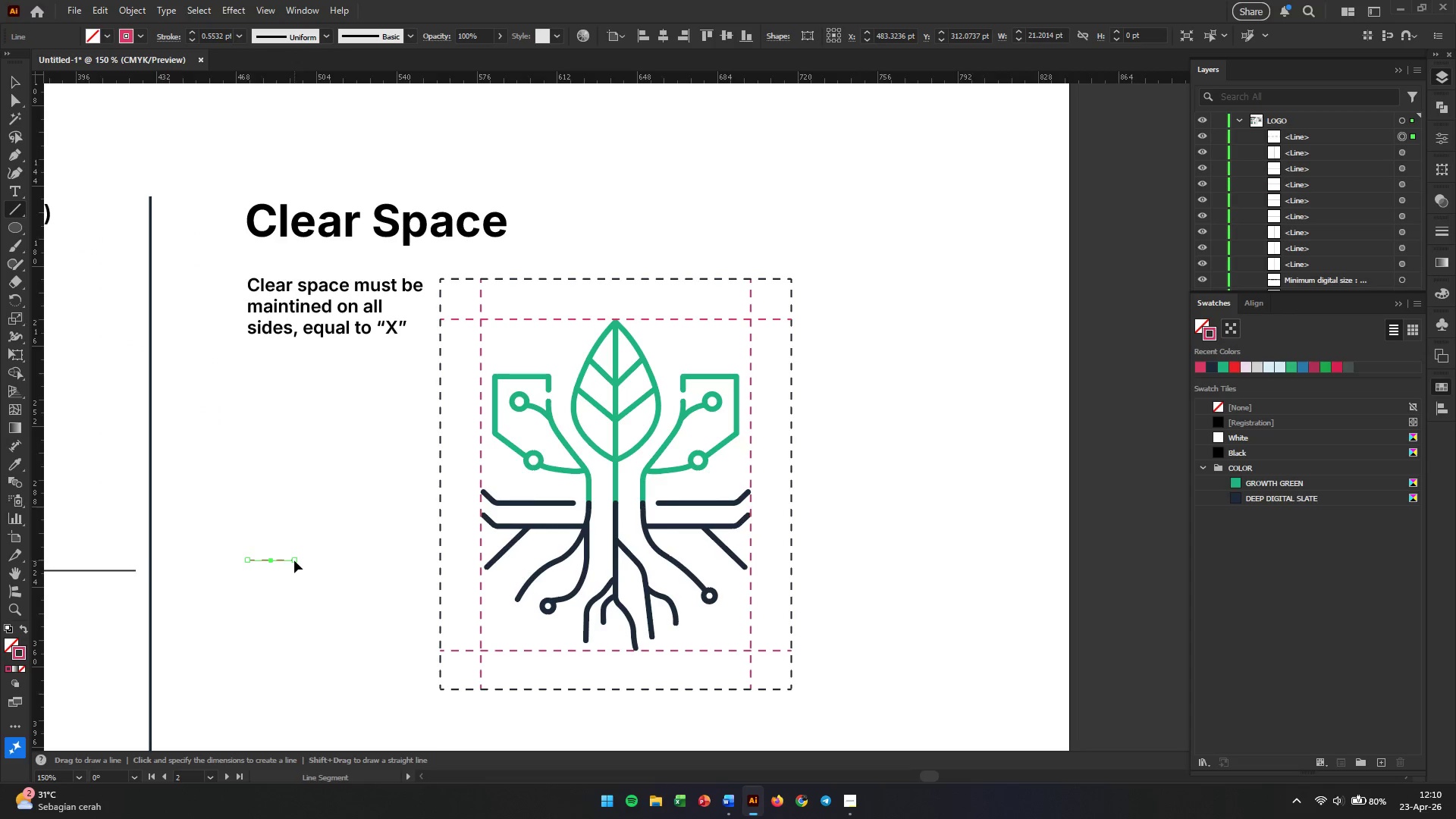 
key(V)
 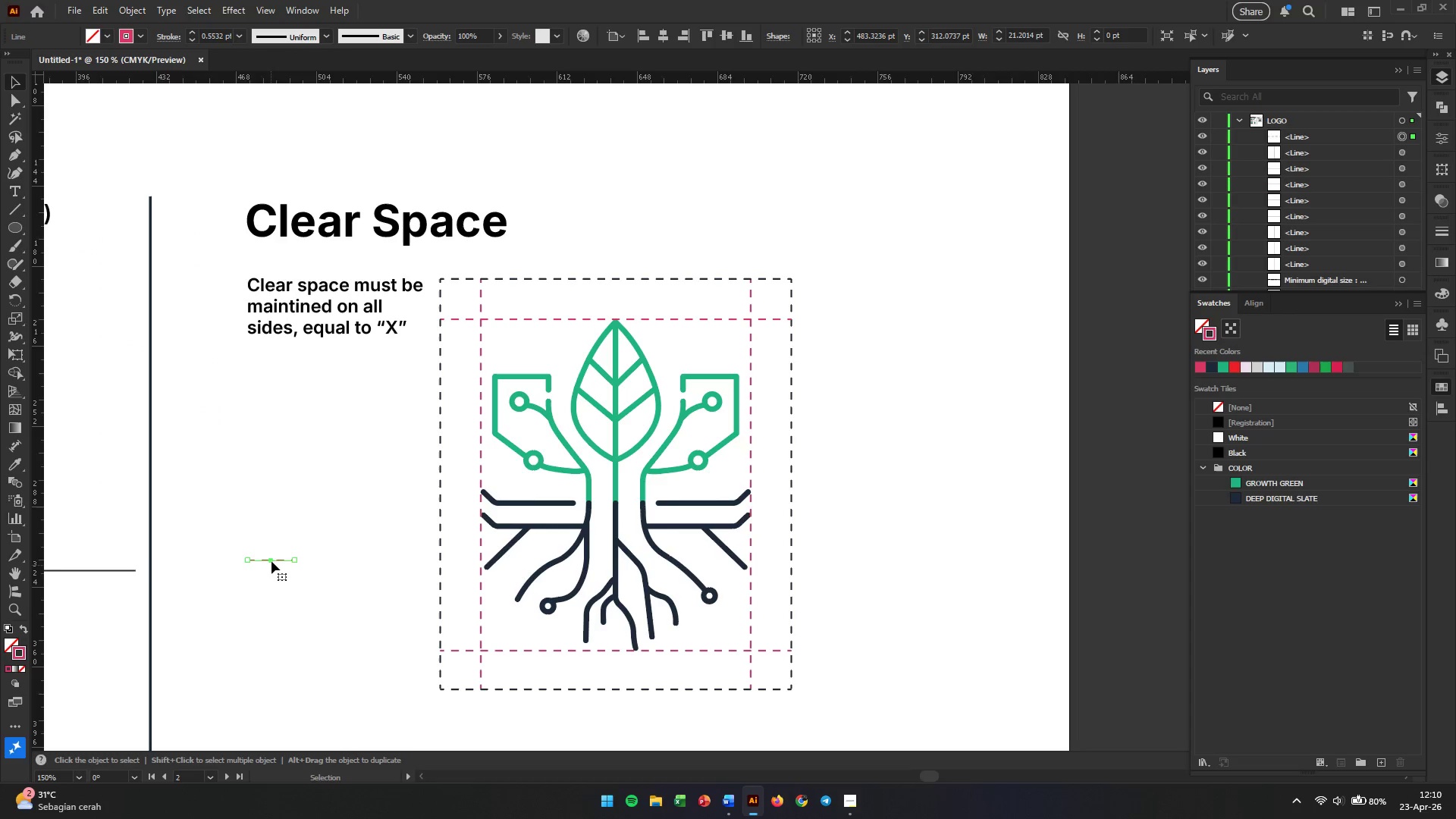 
left_click_drag(start_coordinate=[272, 560], to_coordinate=[771, 464])
 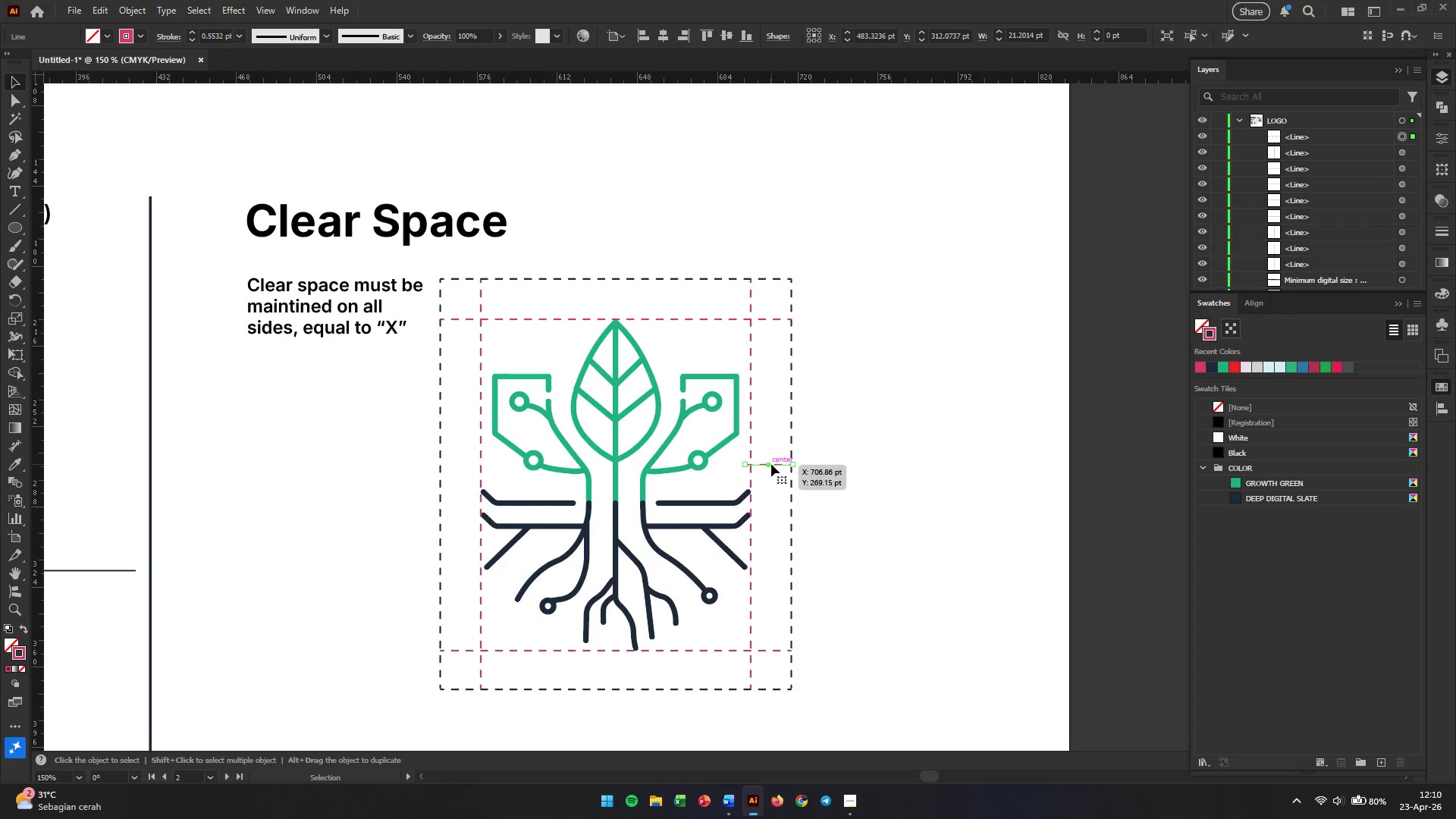 
hold_key(key=AltLeft, duration=0.53)
scroll: coordinate [776, 465], scroll_direction: up, amount: 3.0
 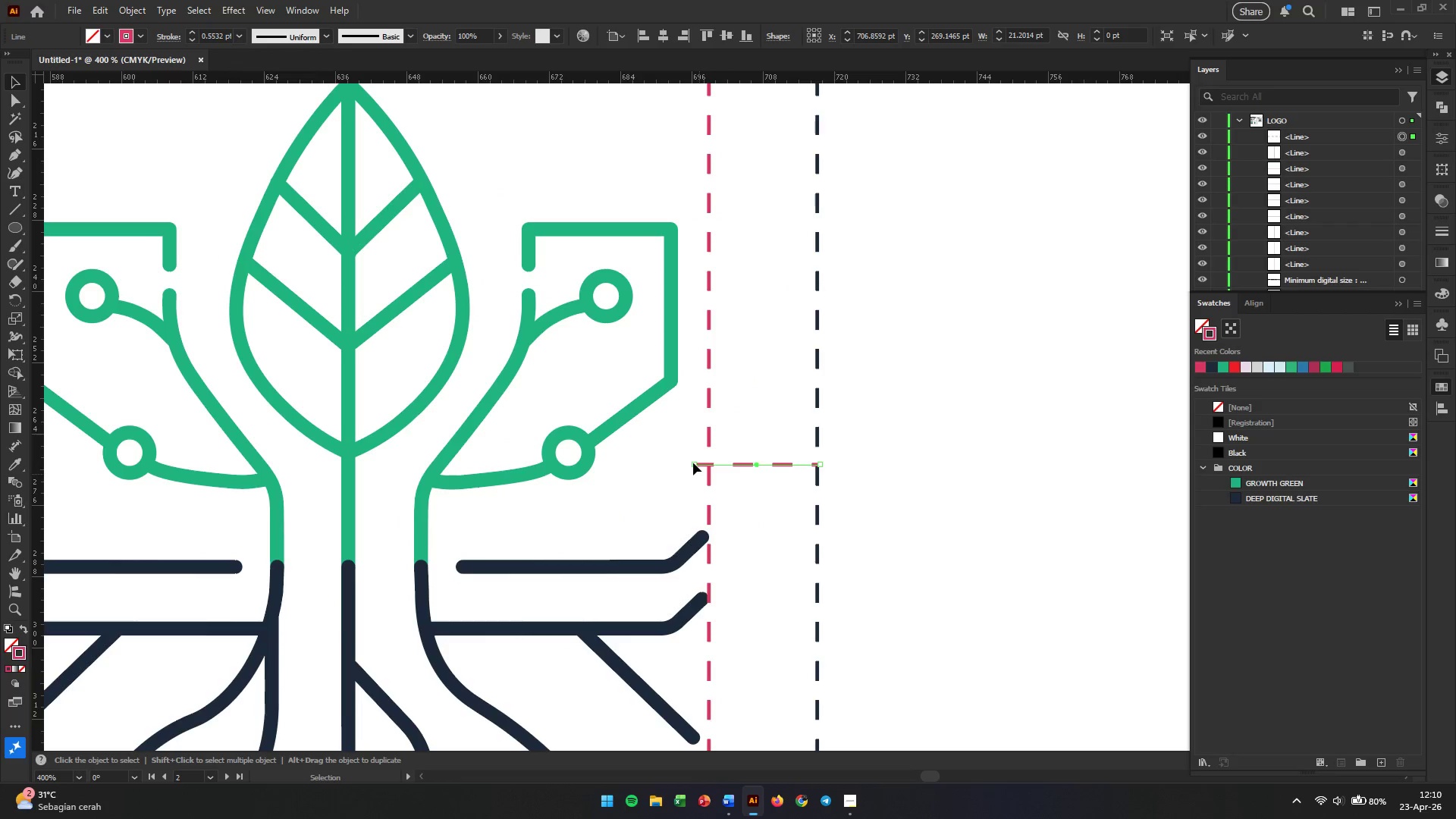 
left_click_drag(start_coordinate=[693, 463], to_coordinate=[708, 463])
 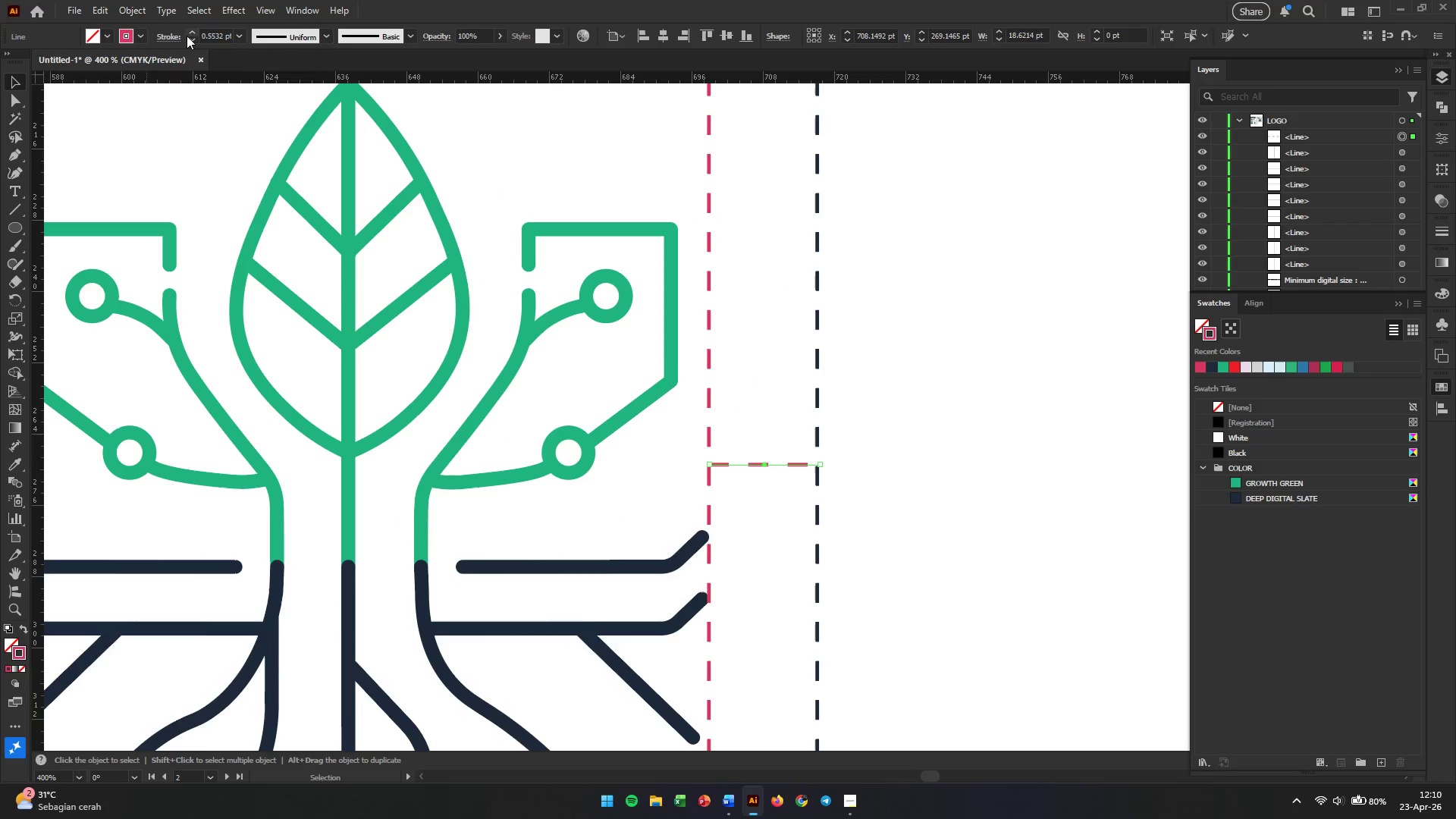 
left_click([171, 36])
 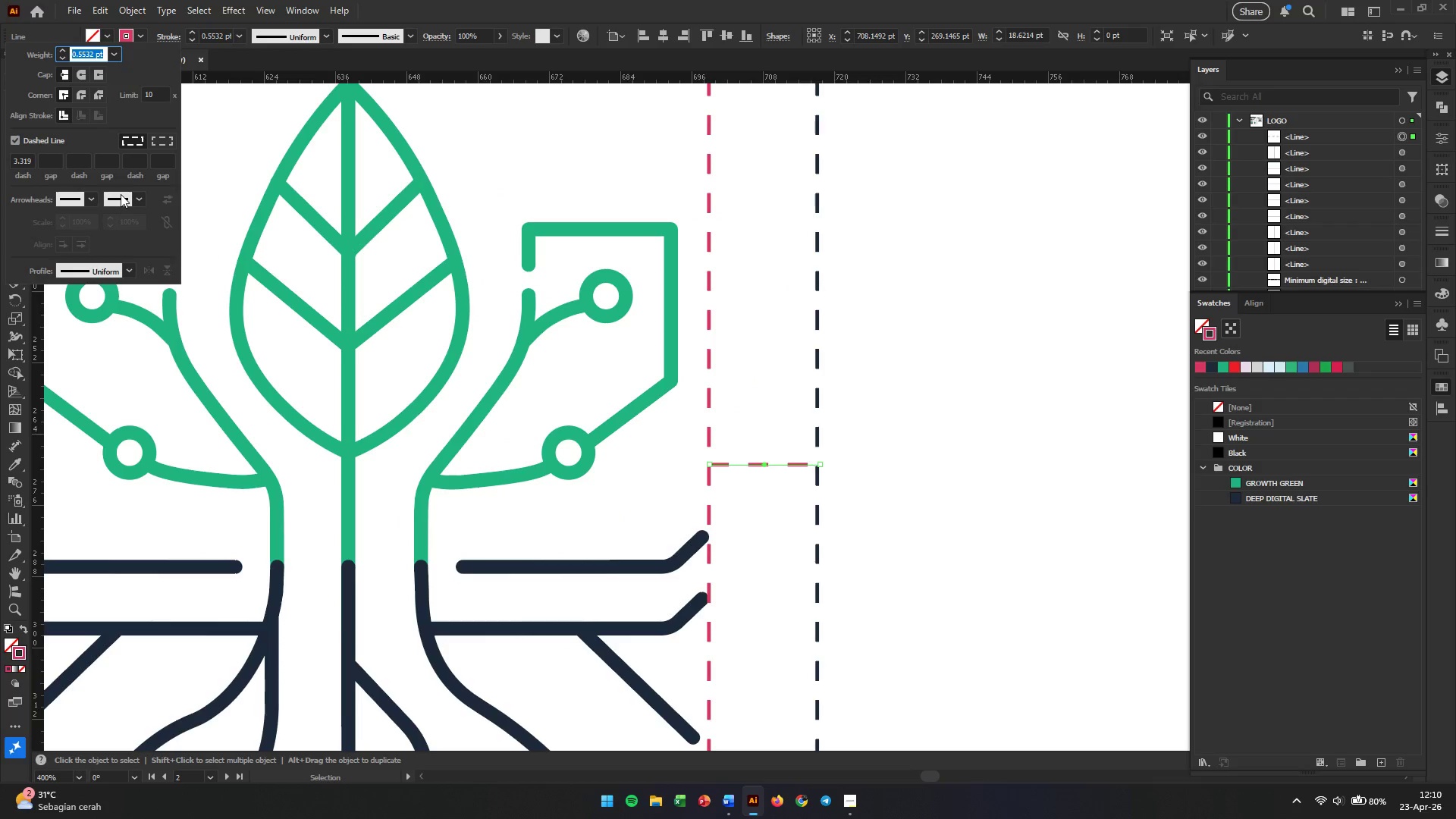 
left_click([120, 200])
 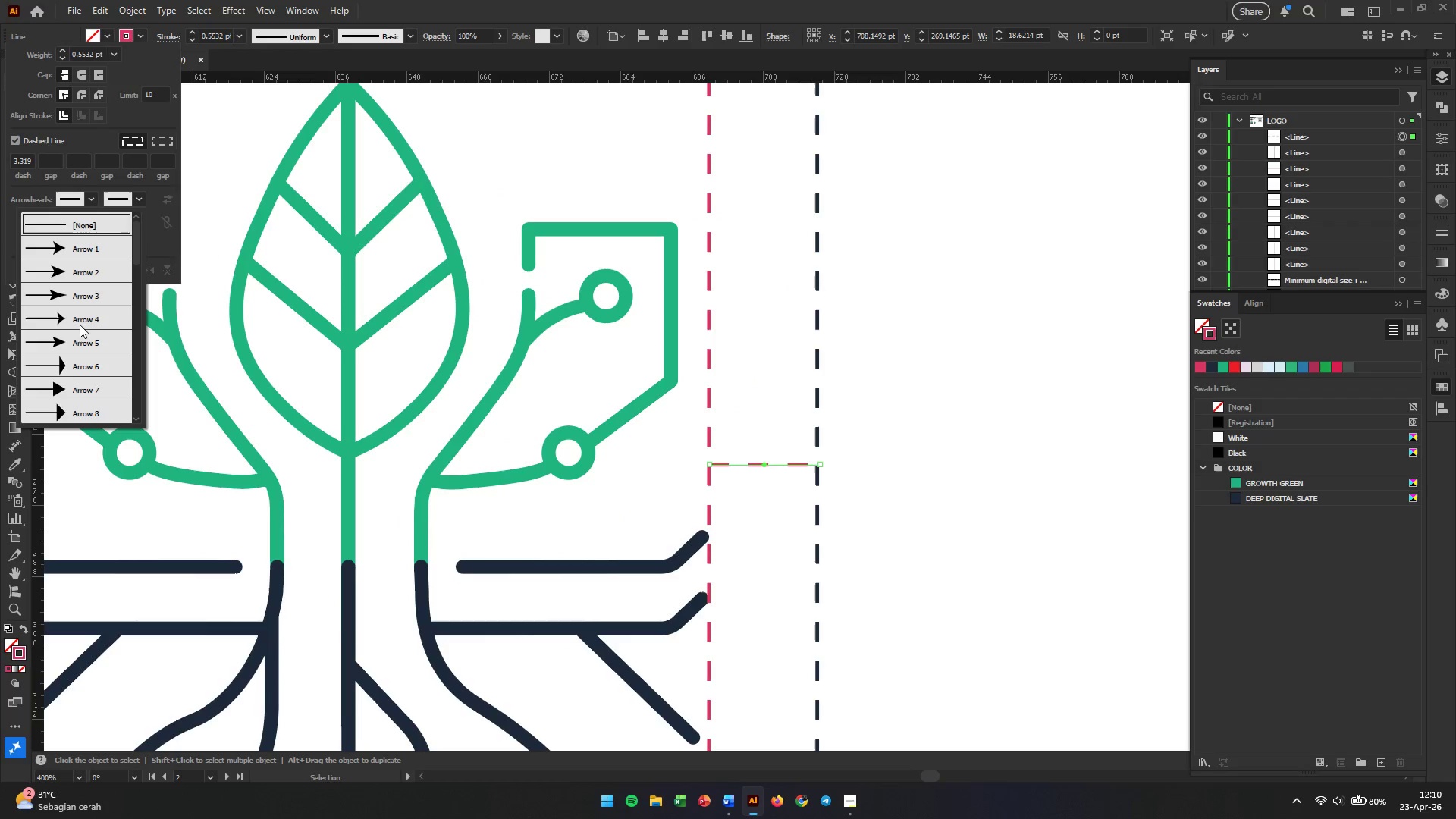 
left_click([80, 322])
 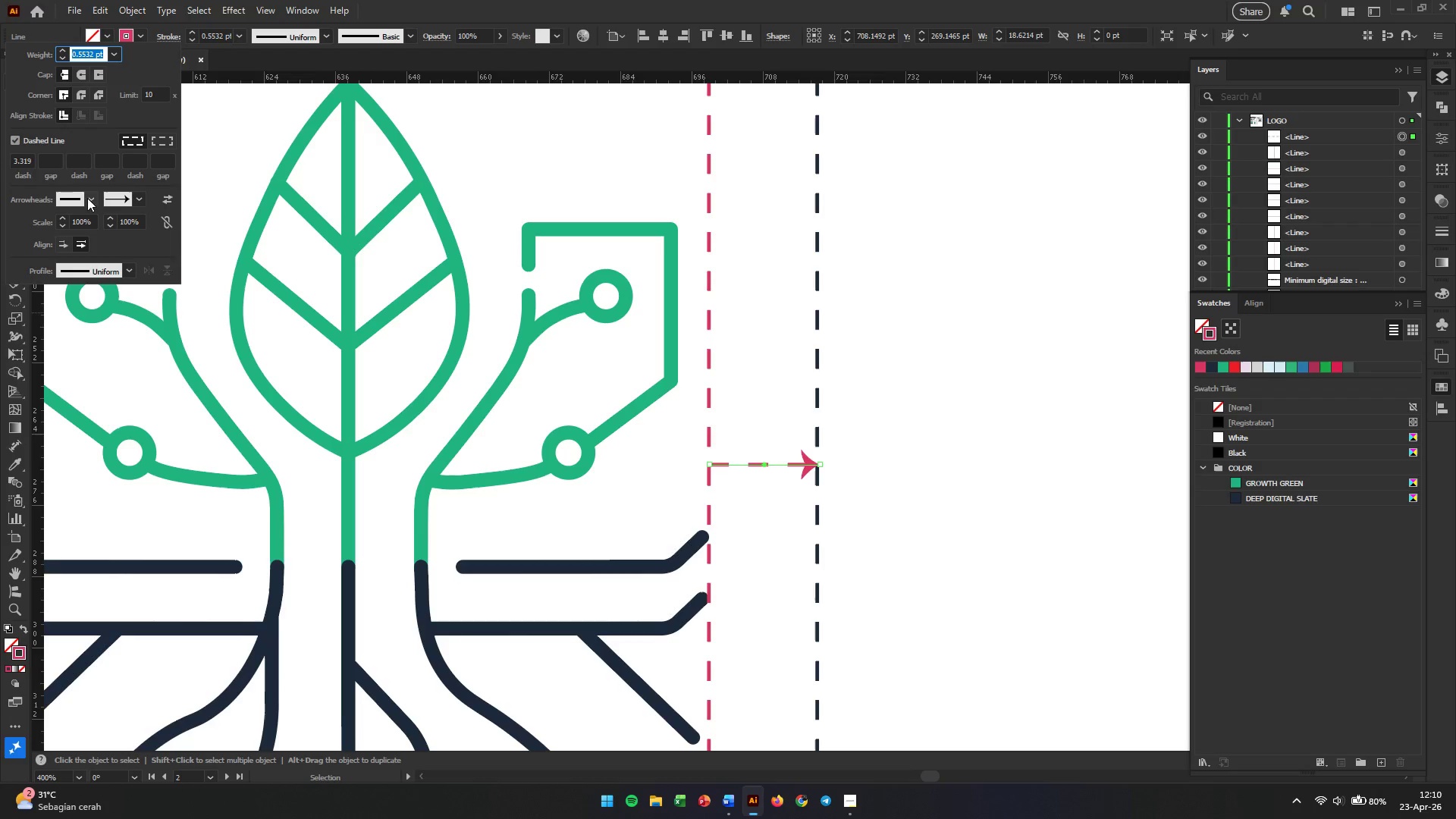 
left_click([63, 193])
 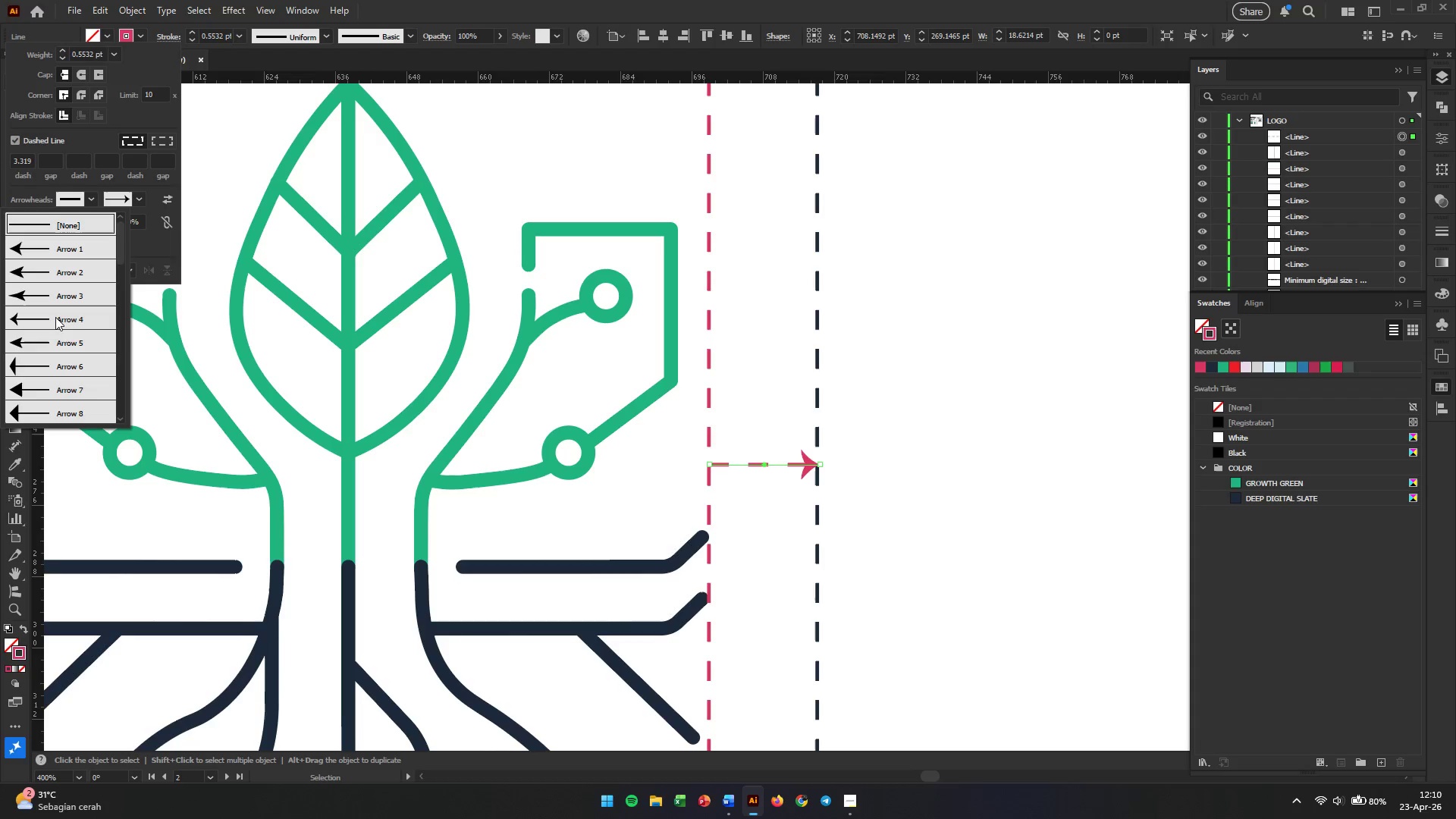 
left_click([54, 321])
 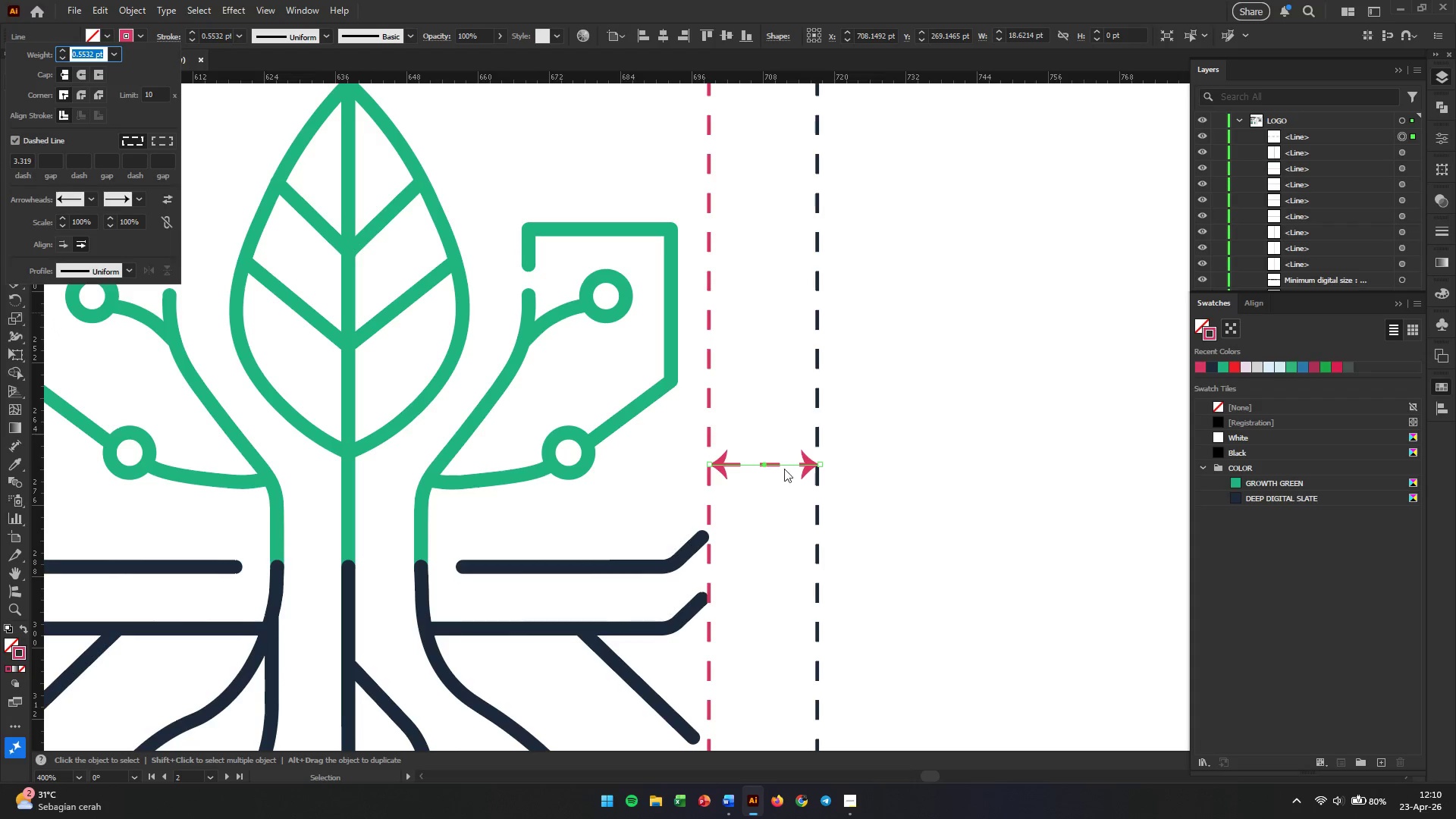 
left_click([872, 472])
 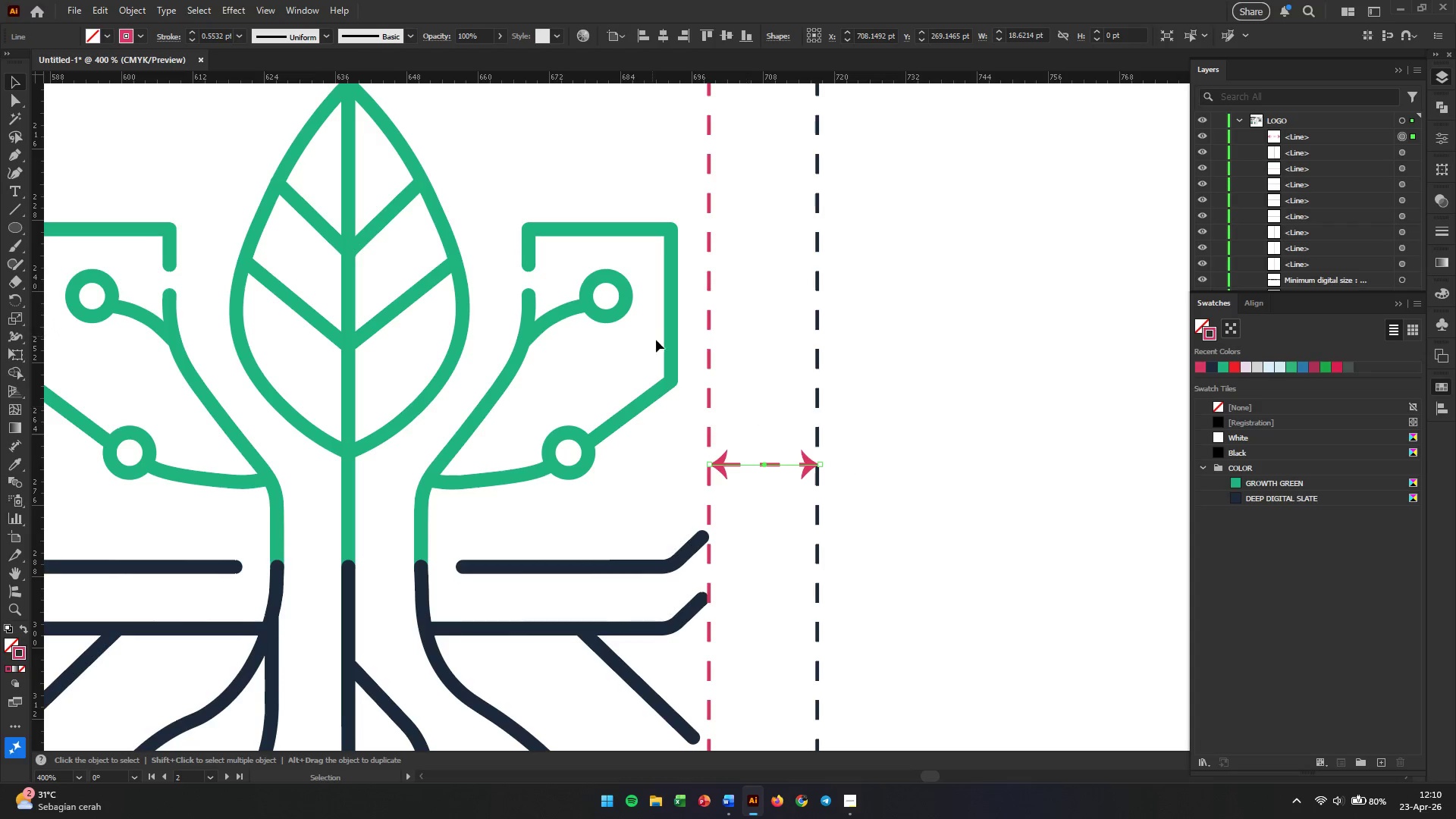 
hold_key(key=AltLeft, duration=0.58)
 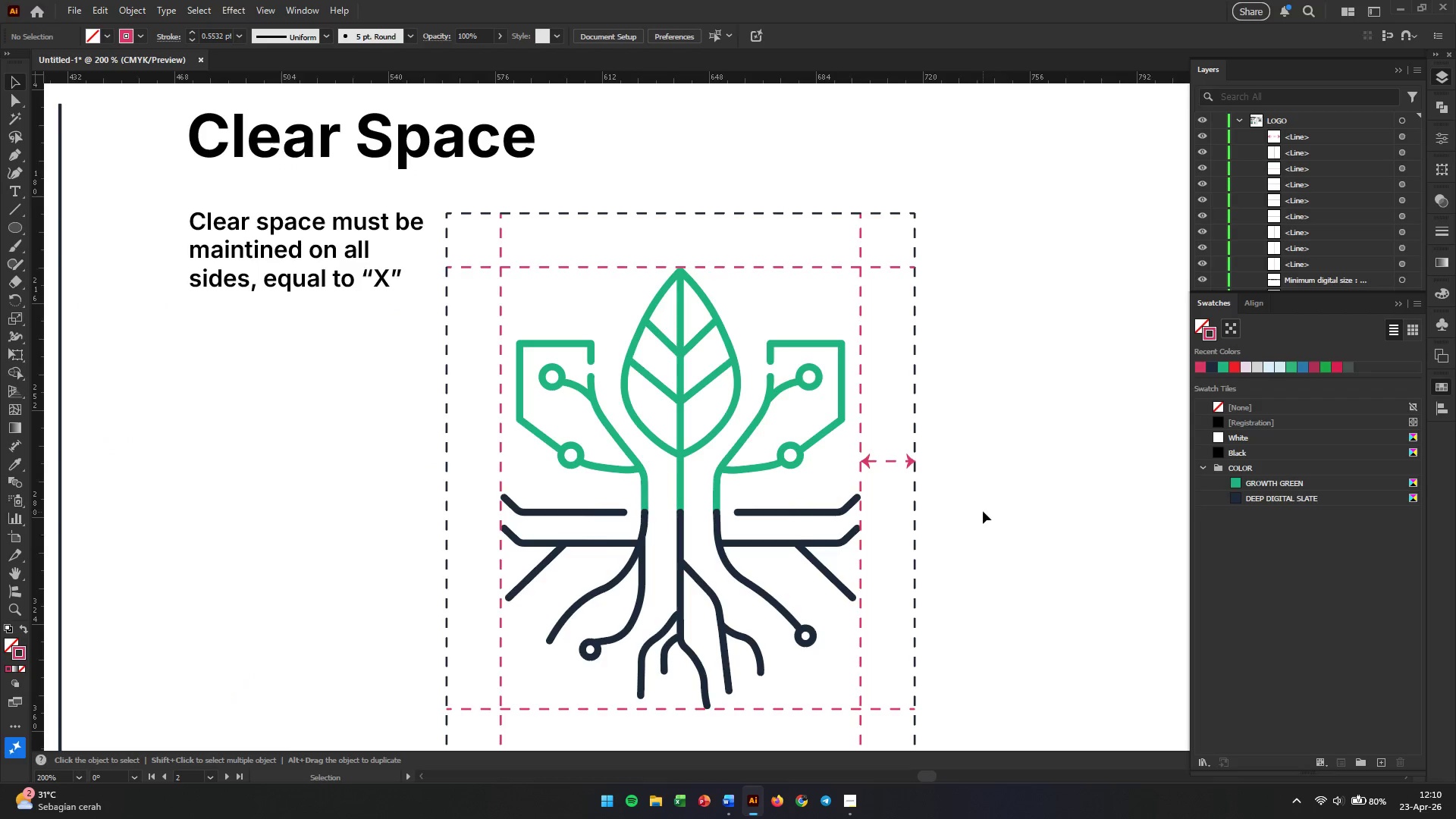 
left_click([980, 548])
 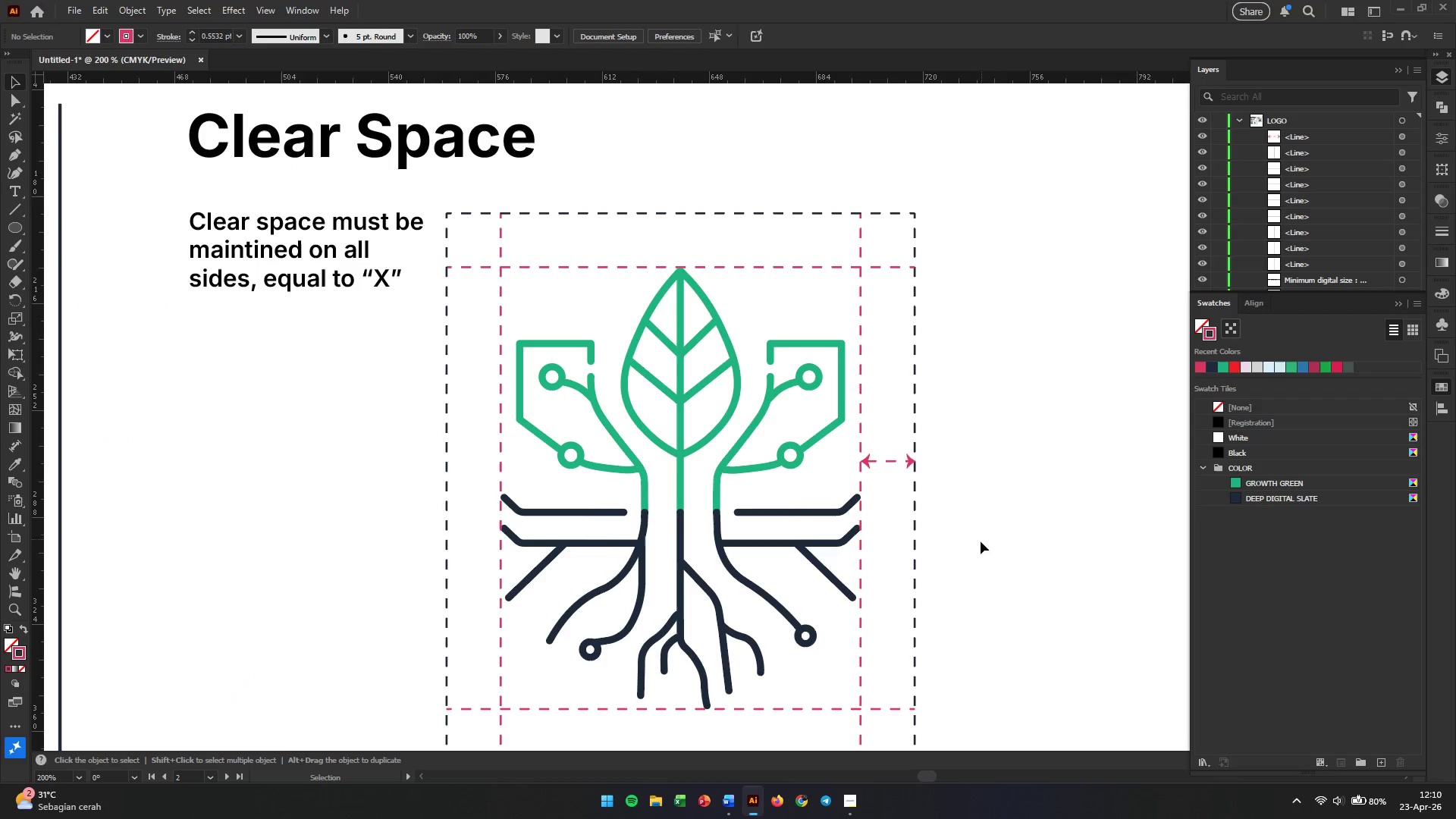 
scroll: coordinate [1012, 458], scroll_direction: down, amount: 2.0
 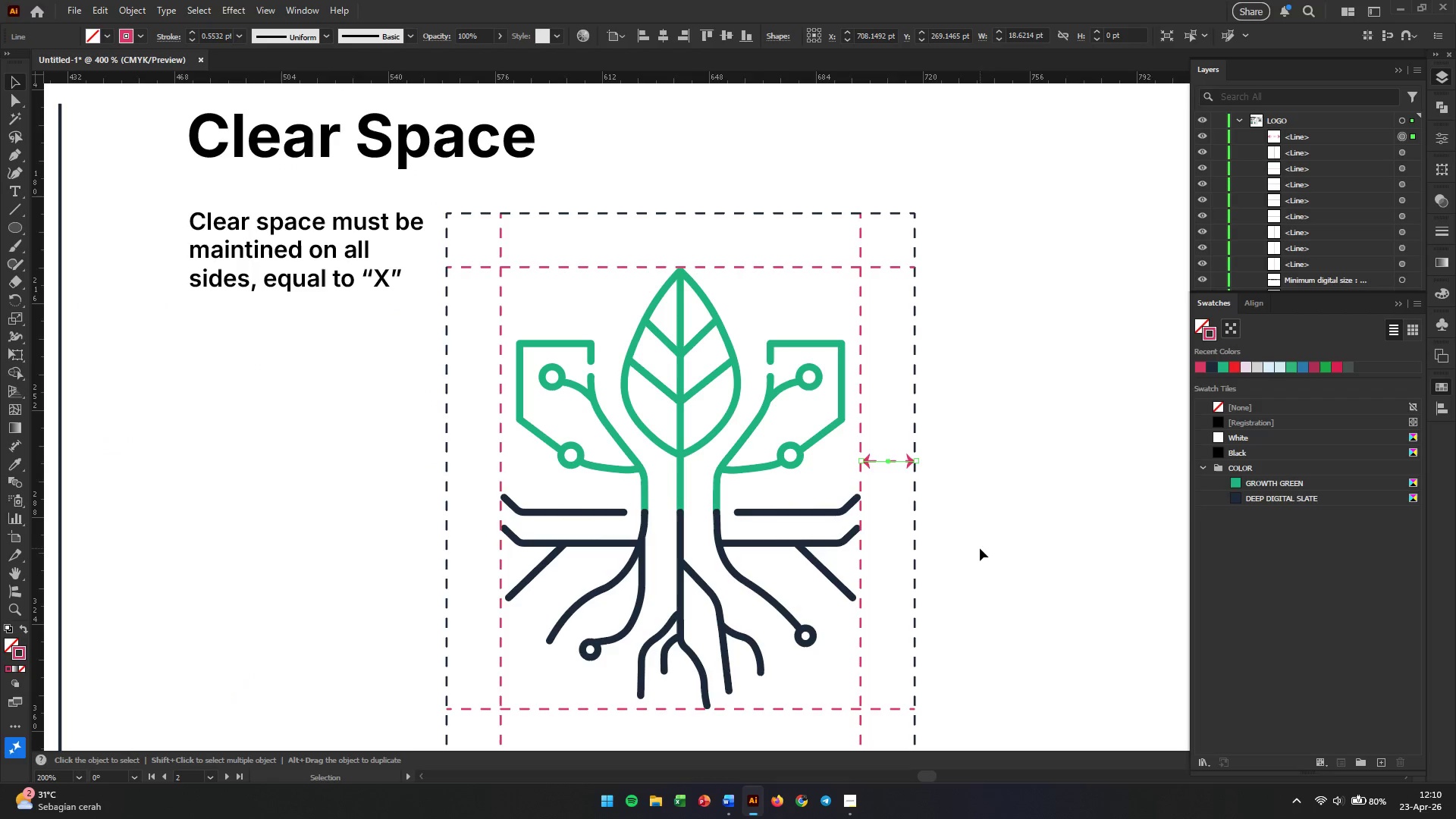 
key(Alt+AltLeft)
 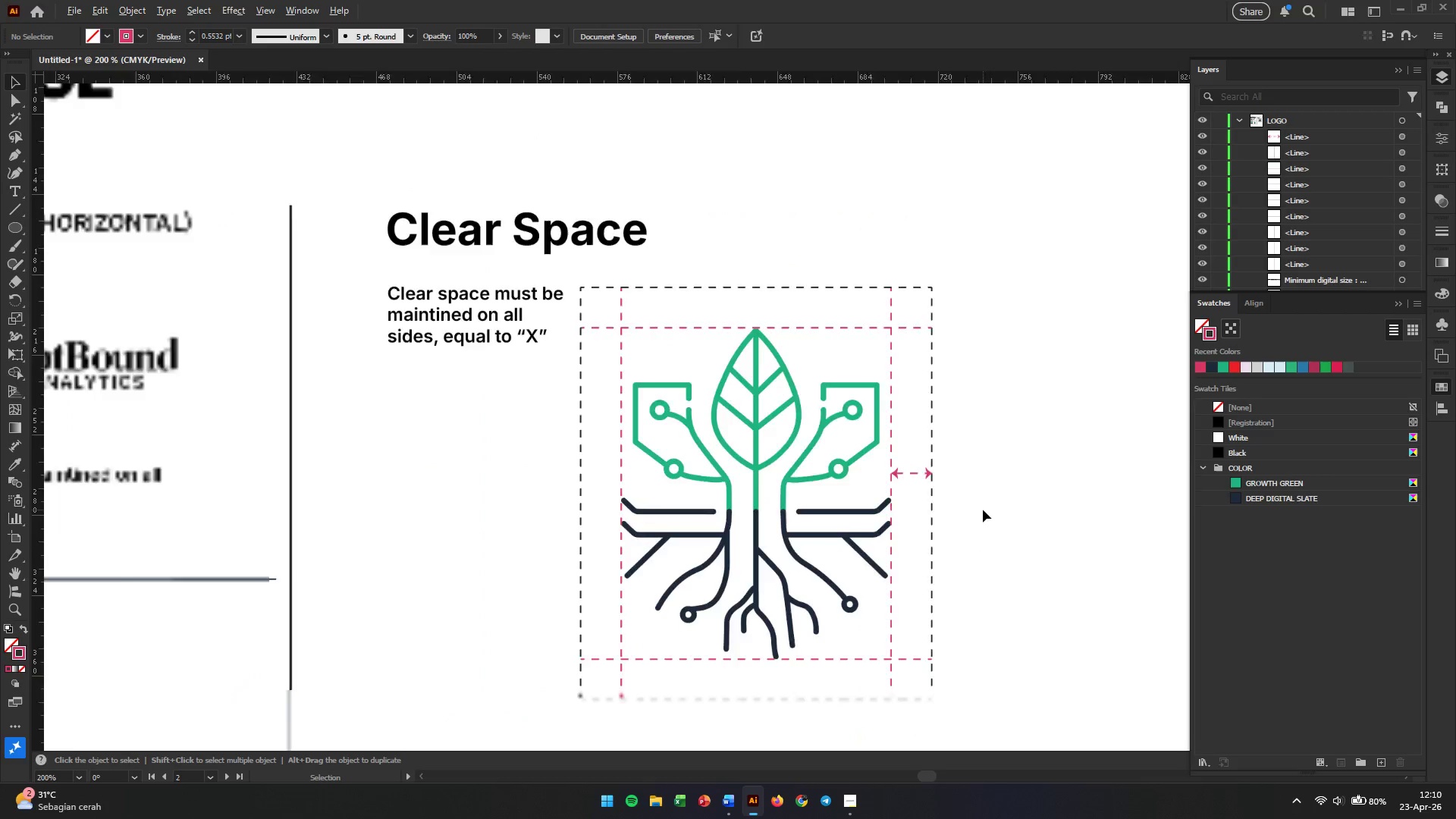 
hold_key(key=Space, duration=0.72)
 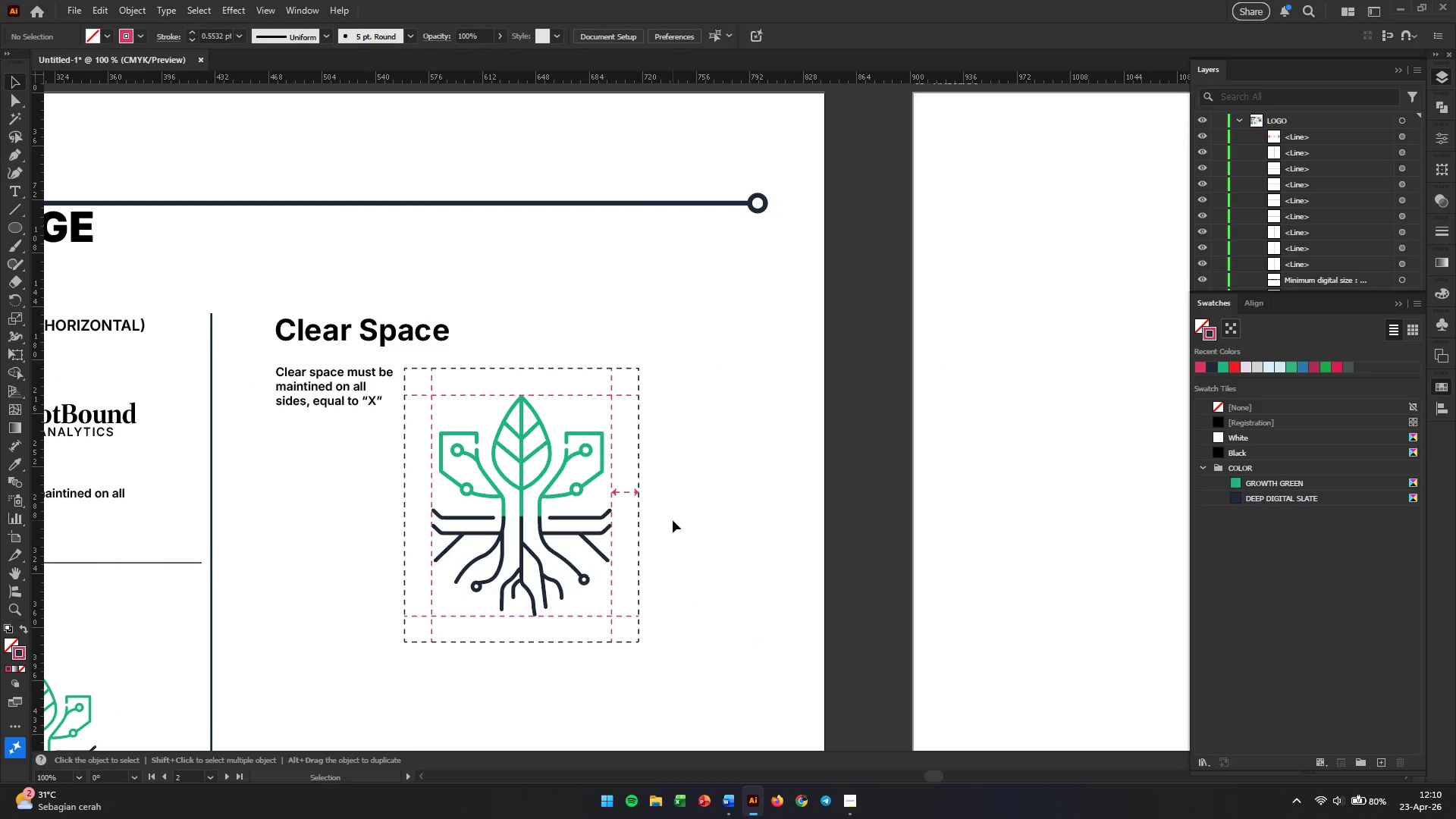 
left_click_drag(start_coordinate=[983, 513], to_coordinate=[673, 520])
 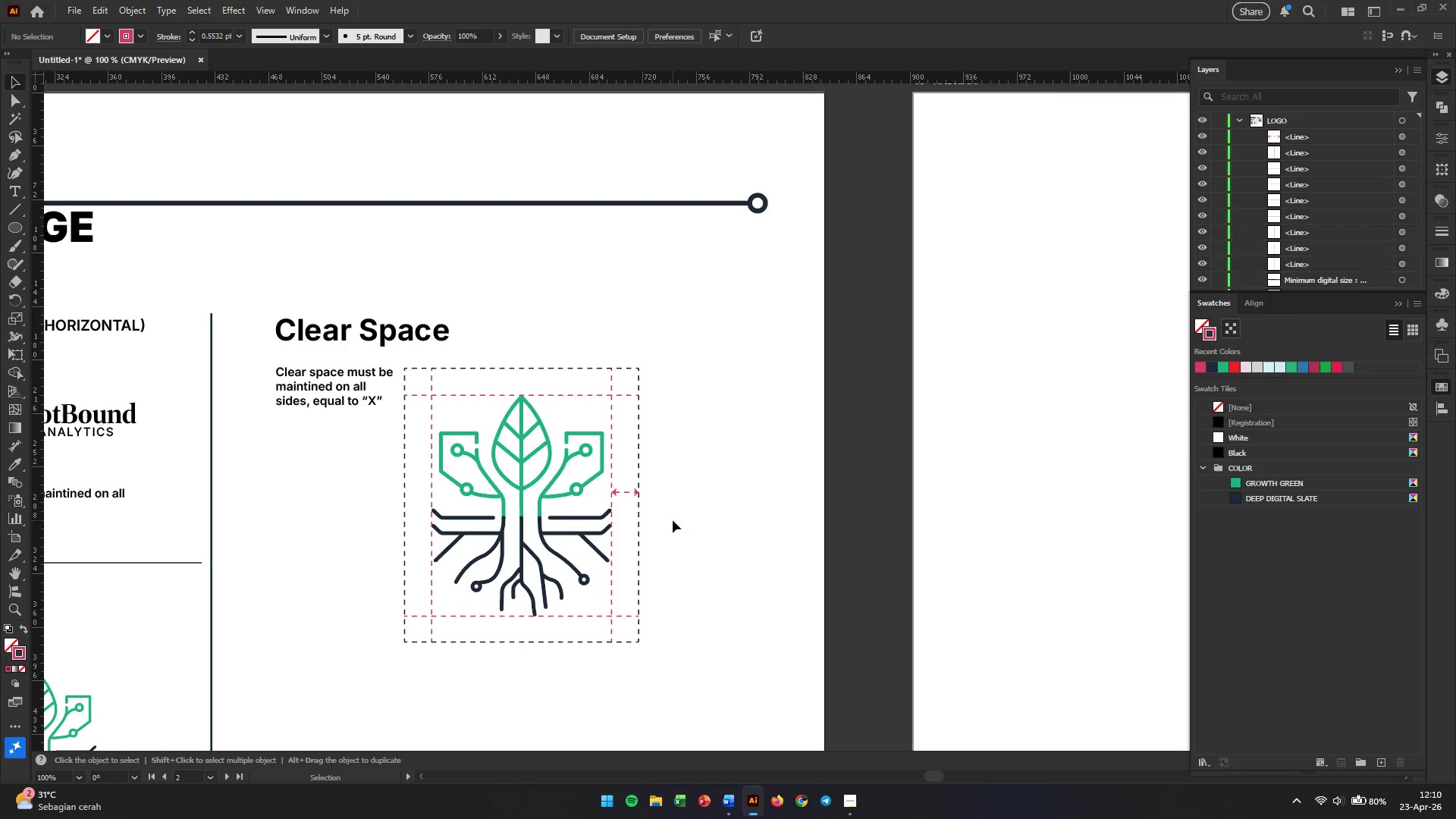 
scroll: coordinate [983, 510], scroll_direction: down, amount: 2.0
 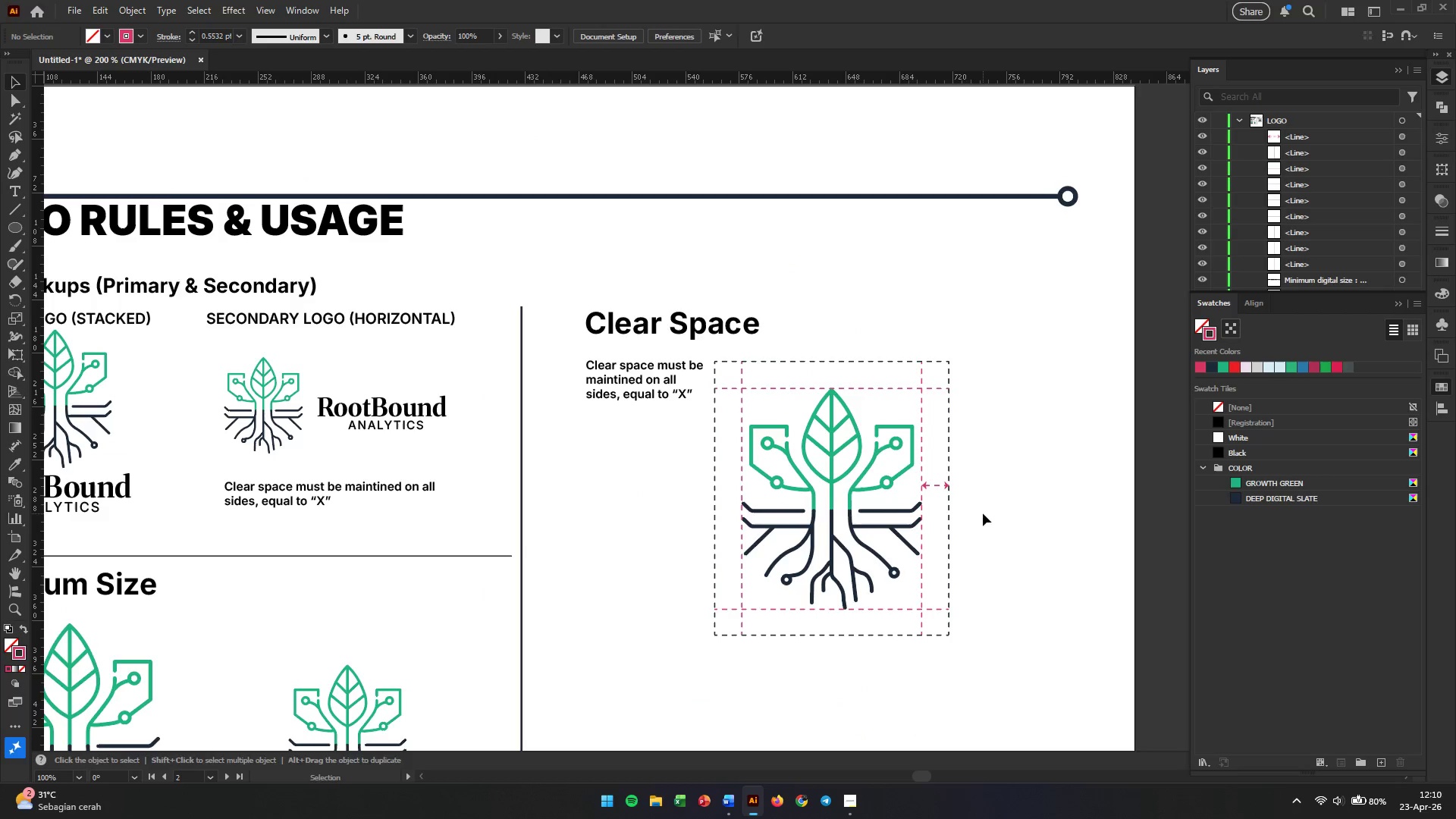 
wait(12.61)
 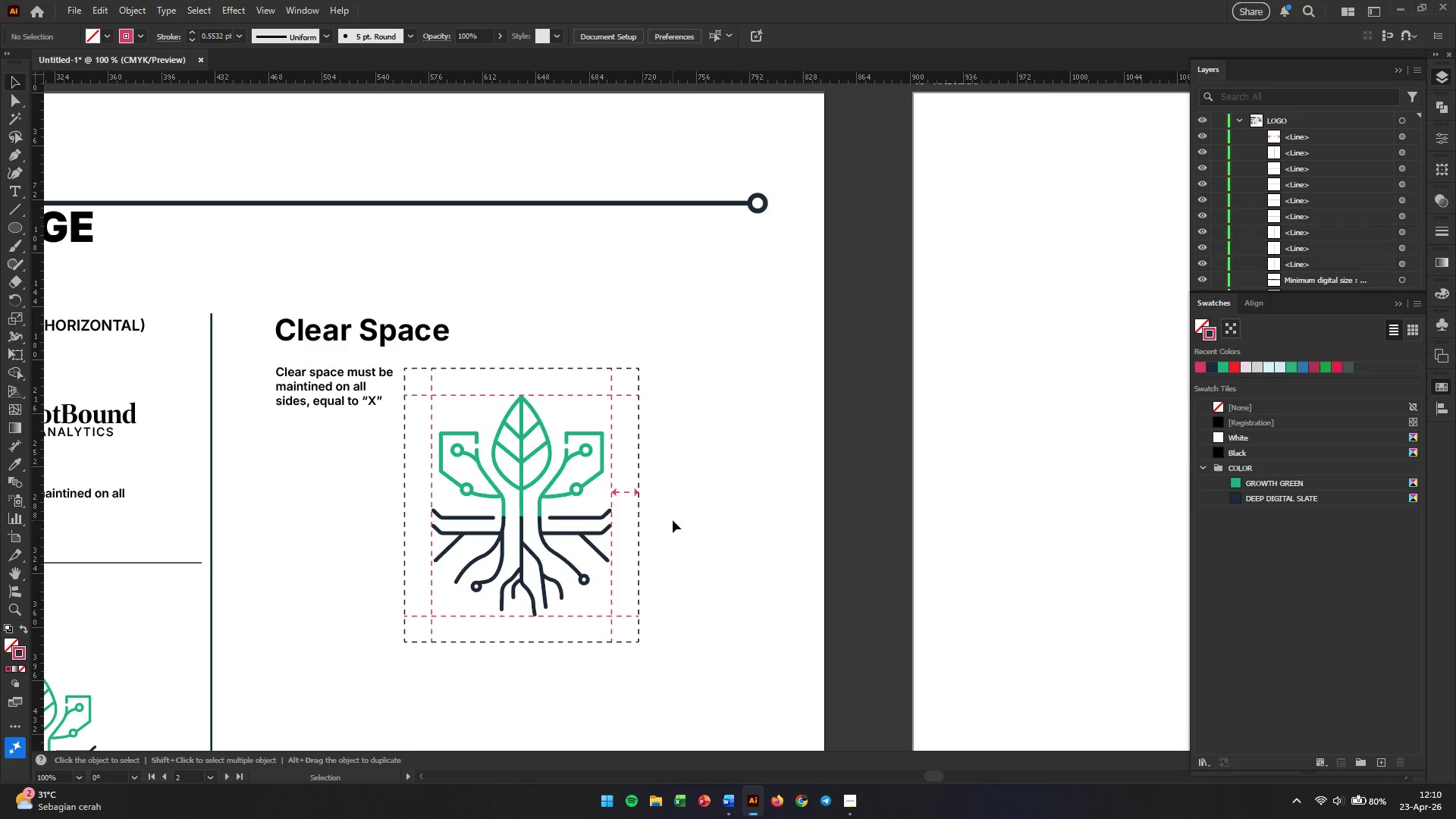 
left_click([374, 402])
 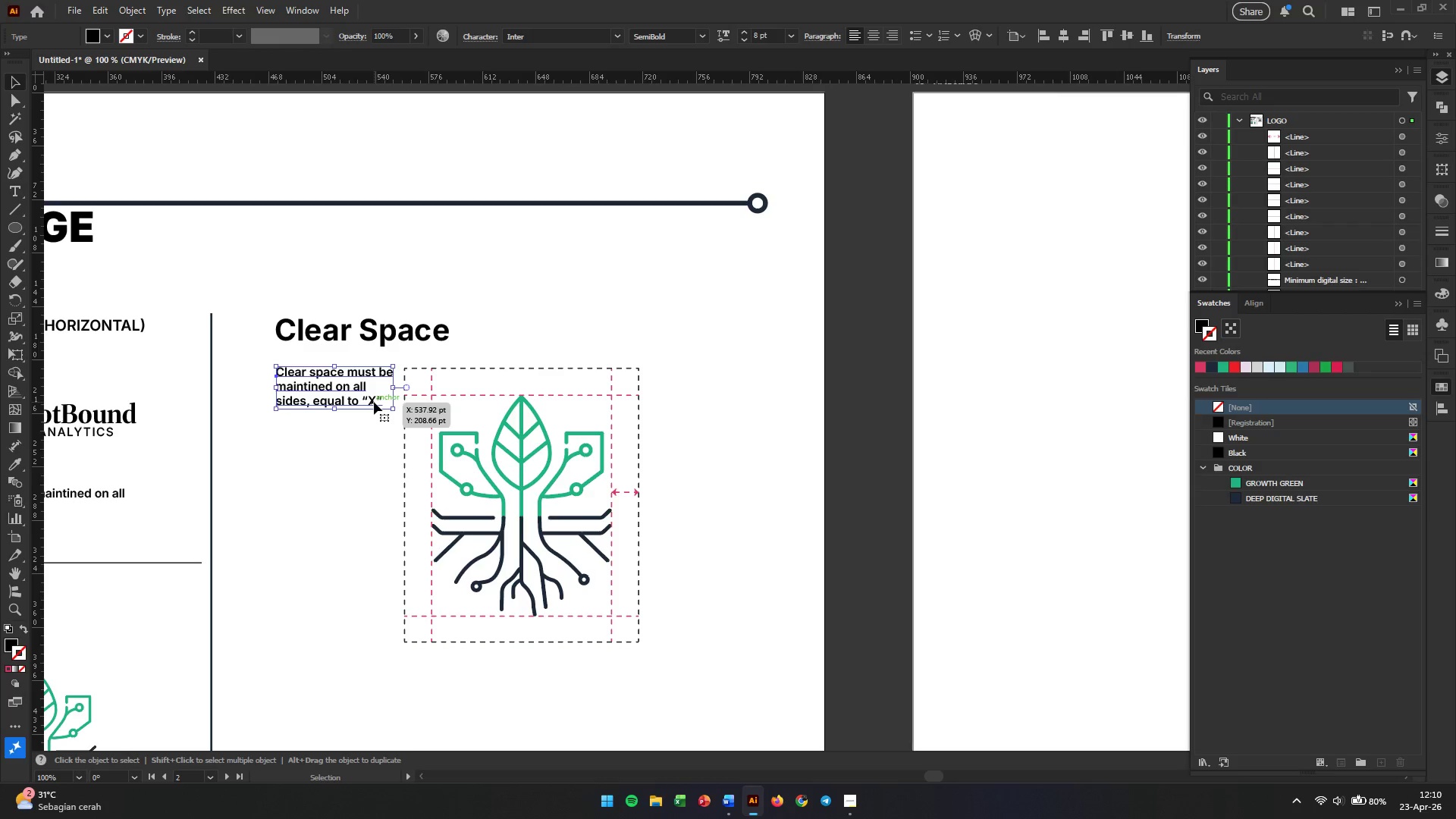 
hold_key(key=AltLeft, duration=1.38)
left_click_drag(start_coordinate=[374, 402], to_coordinate=[704, 342])
 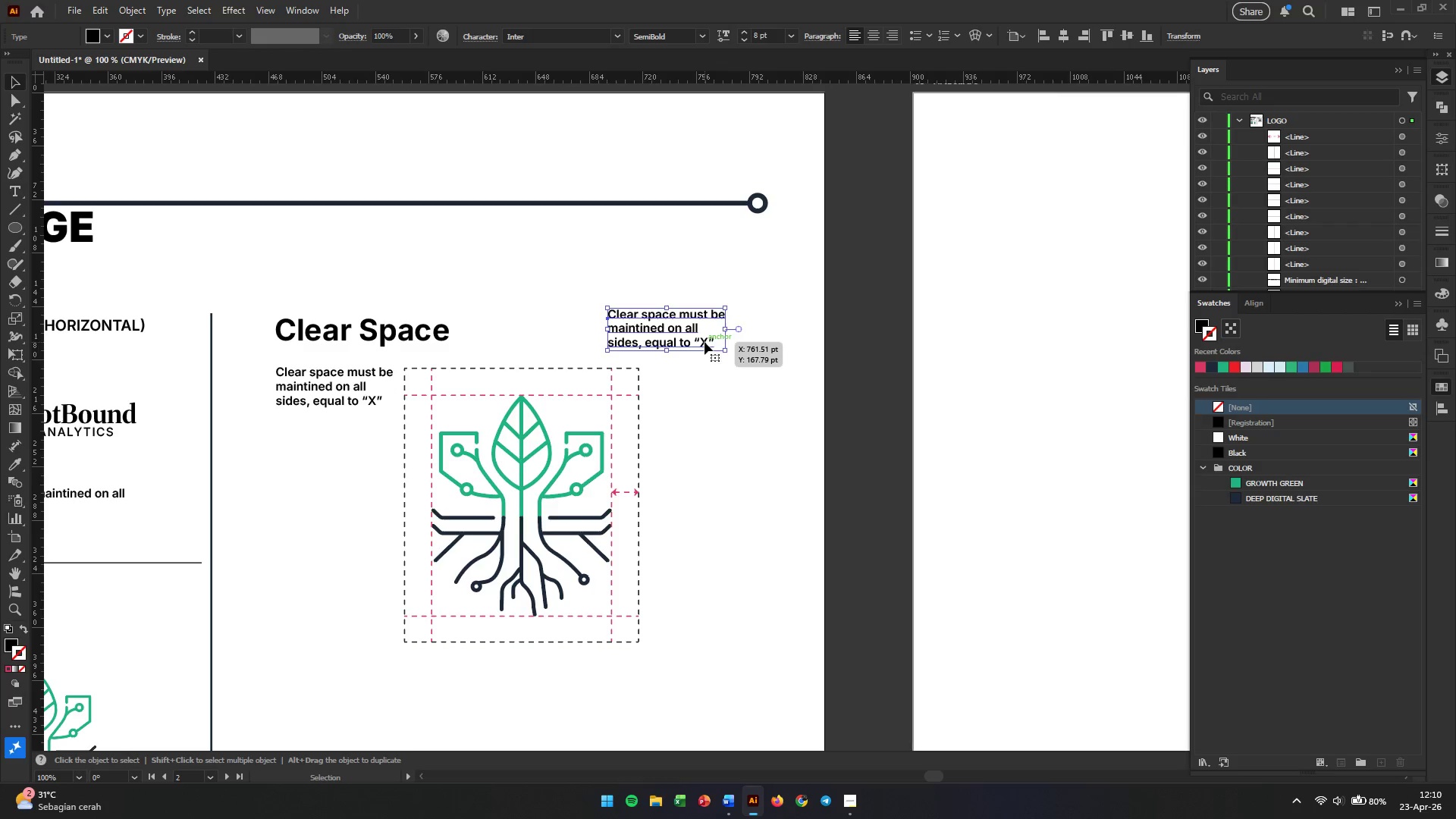 
double_click([704, 342])
 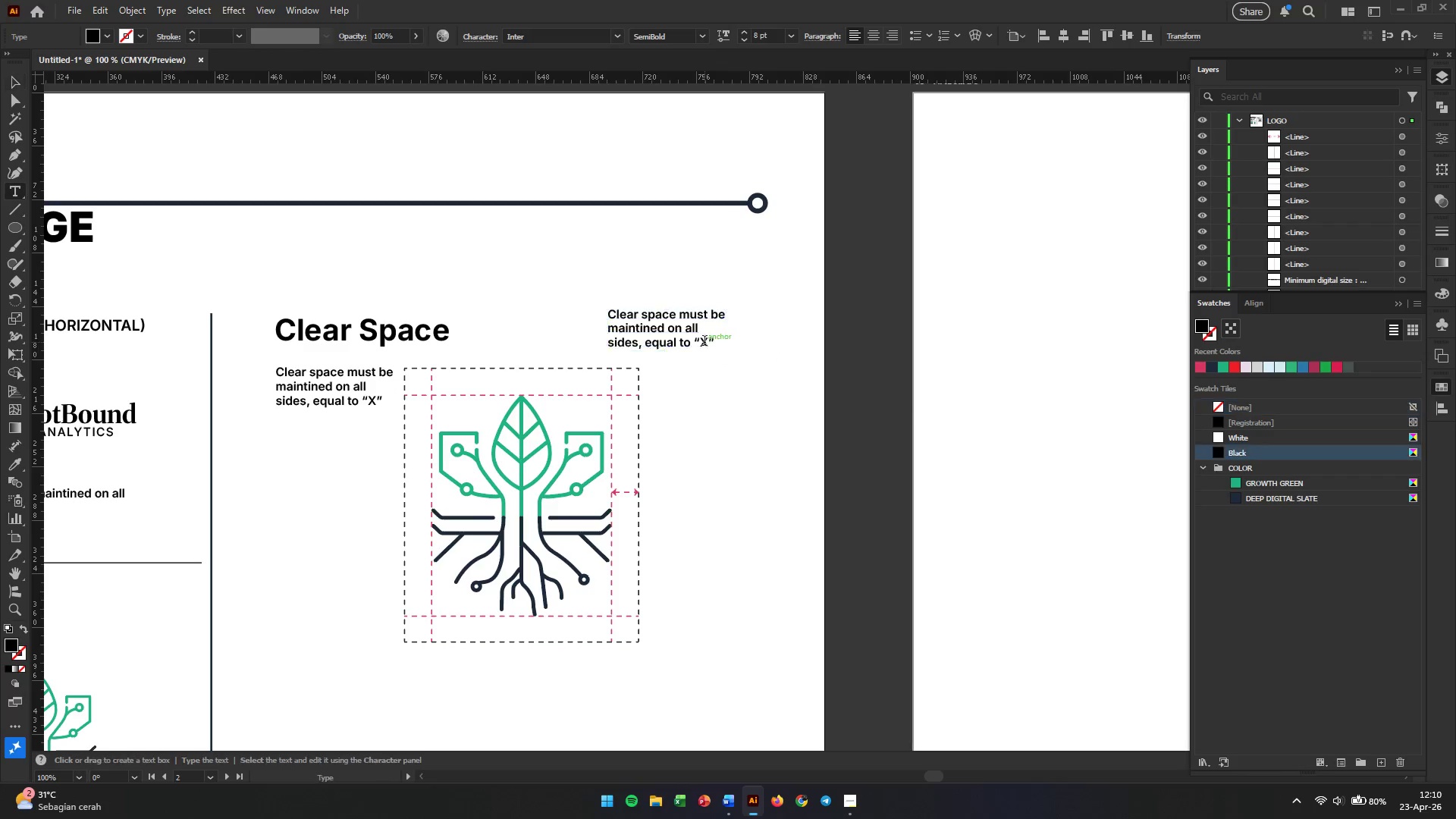 
triple_click([704, 342])
 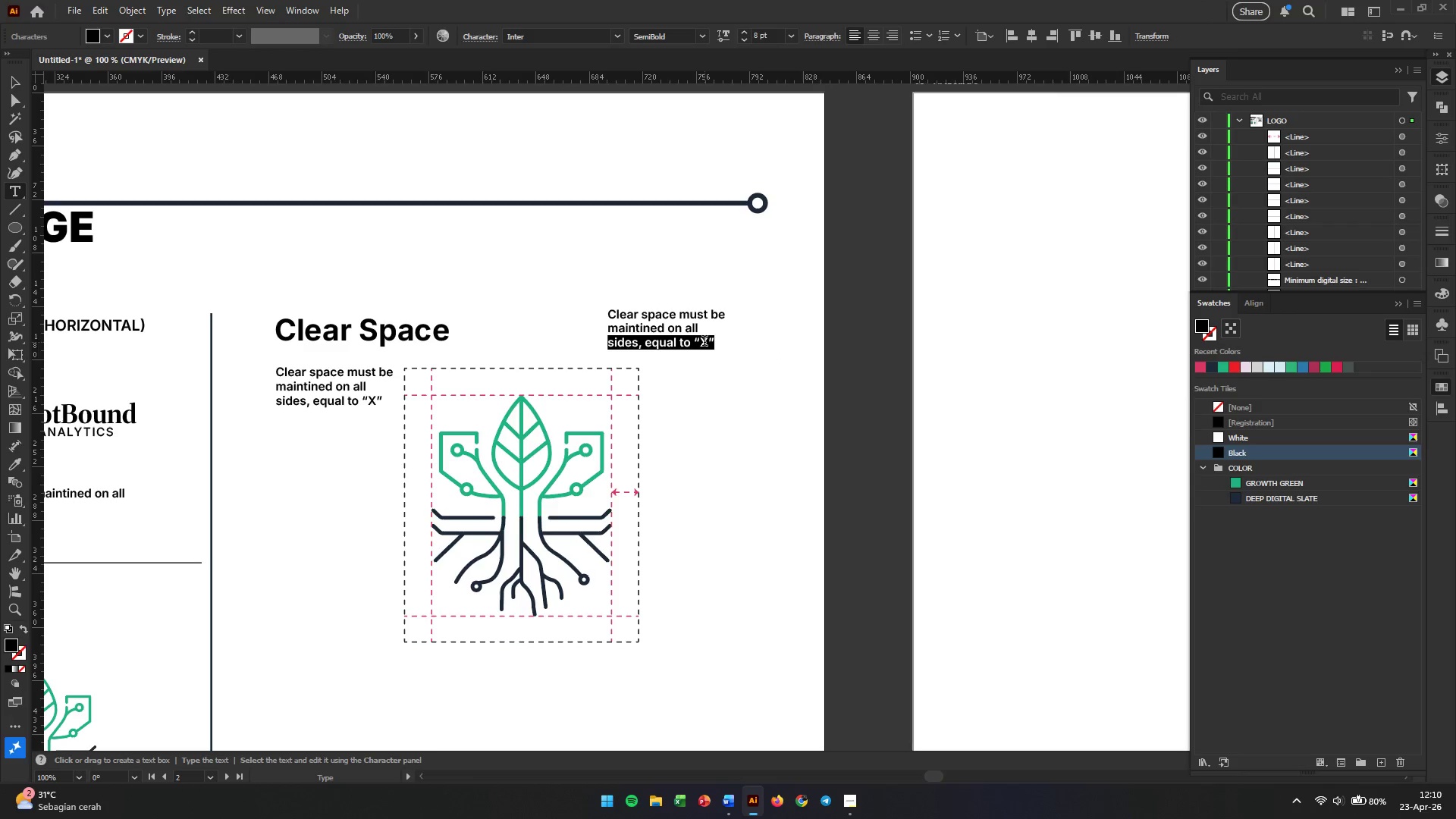 
triple_click([704, 342])
 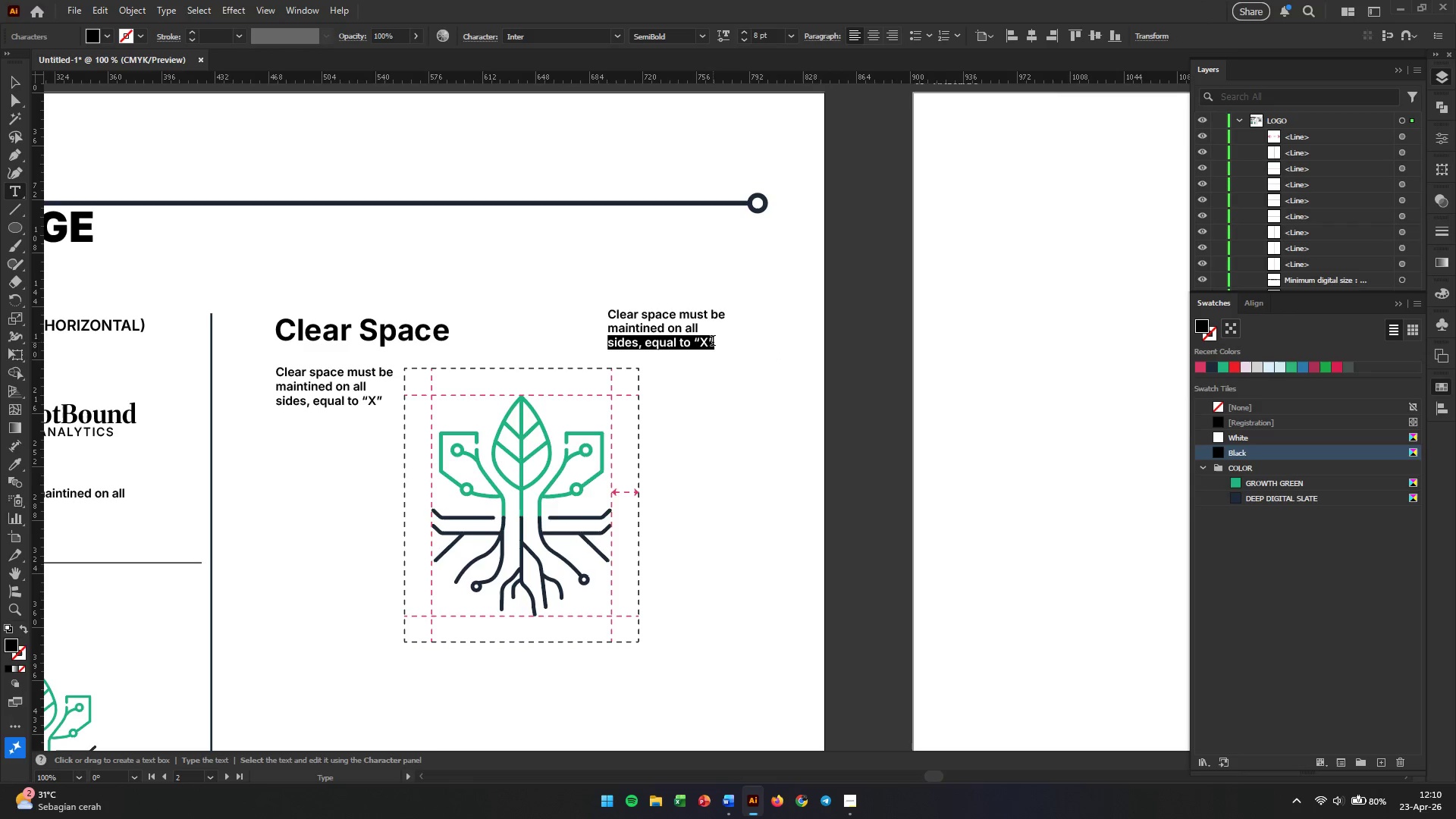 
left_click([713, 342])
 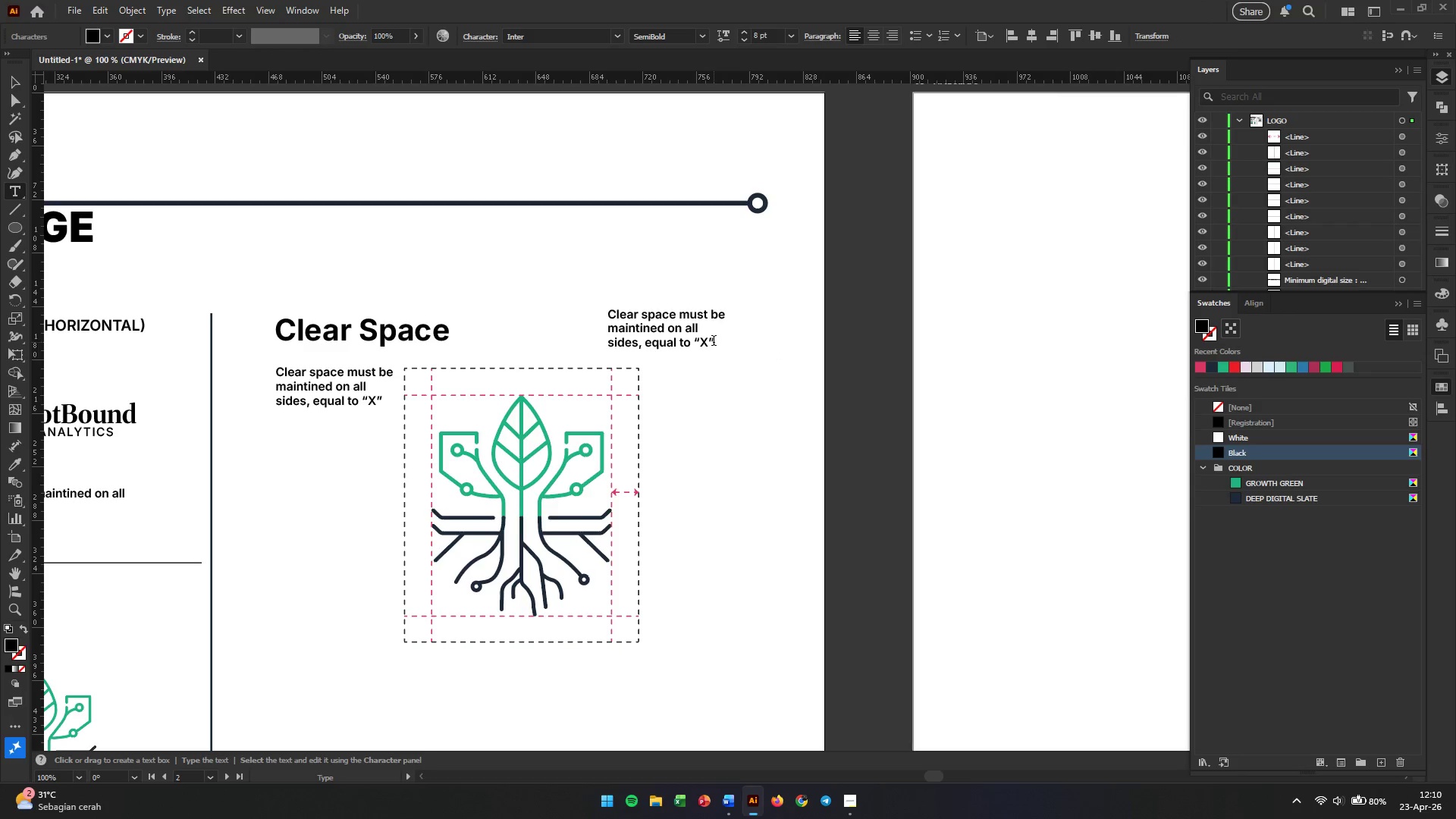 
key(Backspace)
 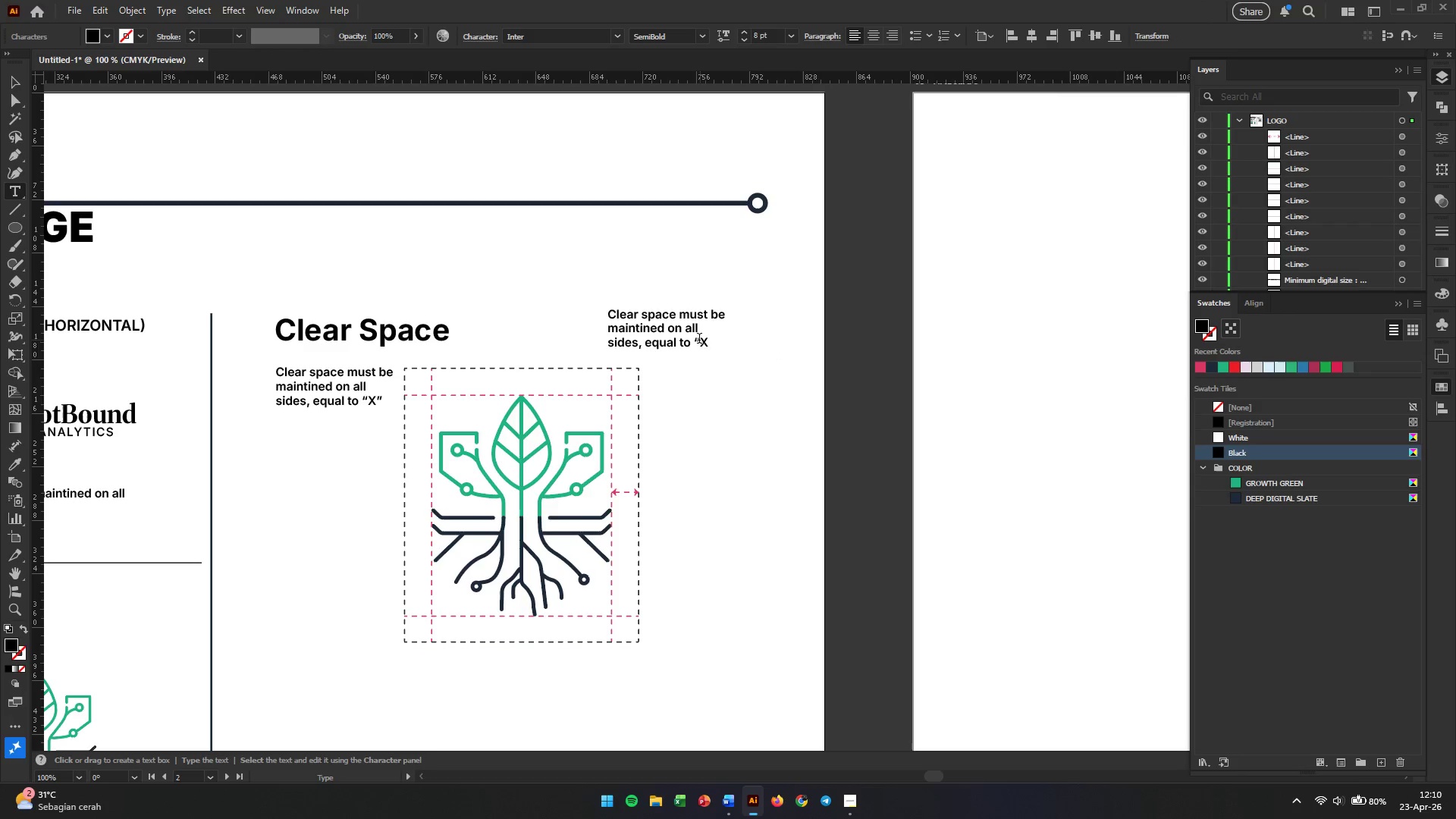 
left_click_drag(start_coordinate=[701, 340], to_coordinate=[586, 297])
 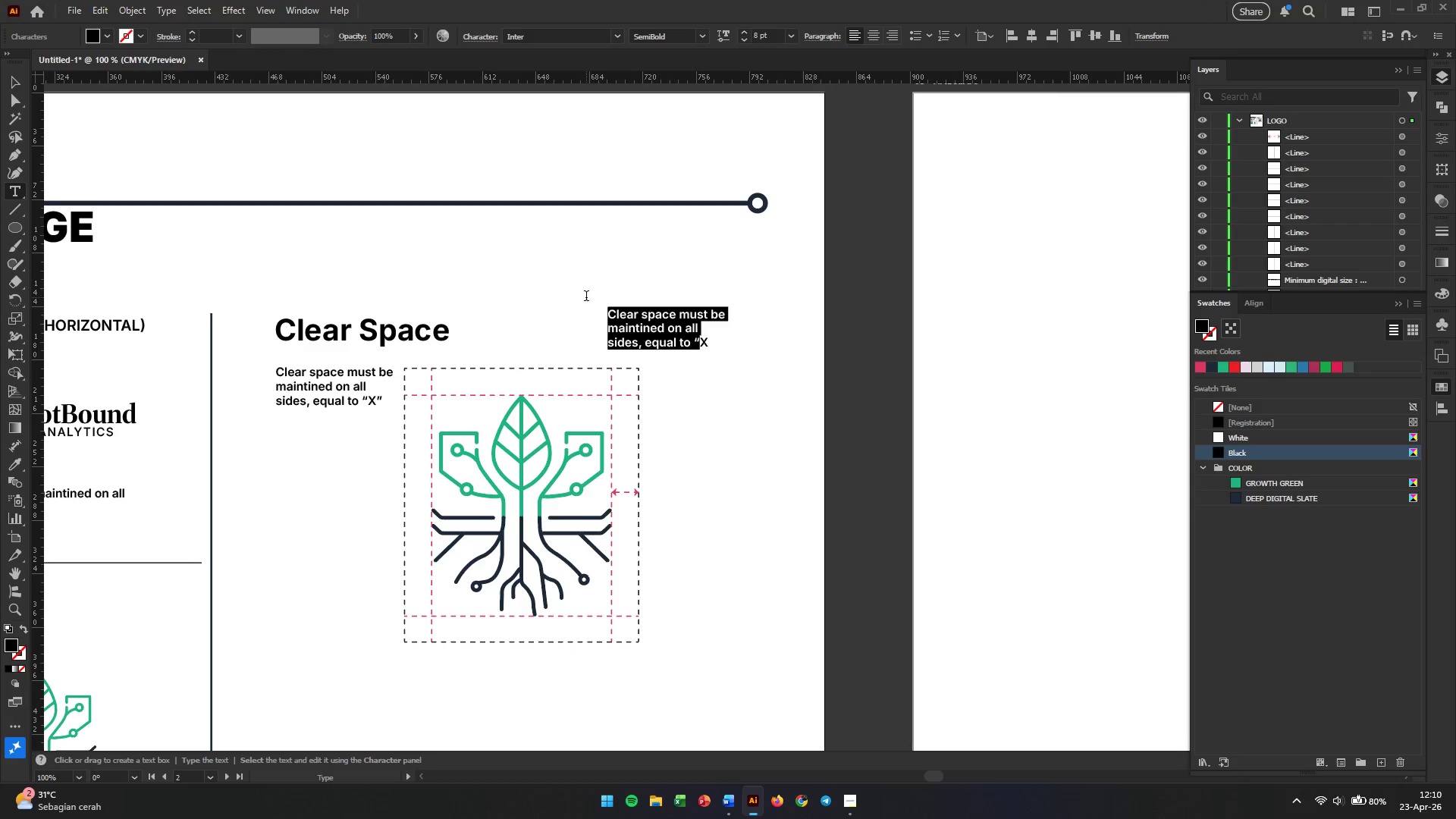 
key(Backspace)
 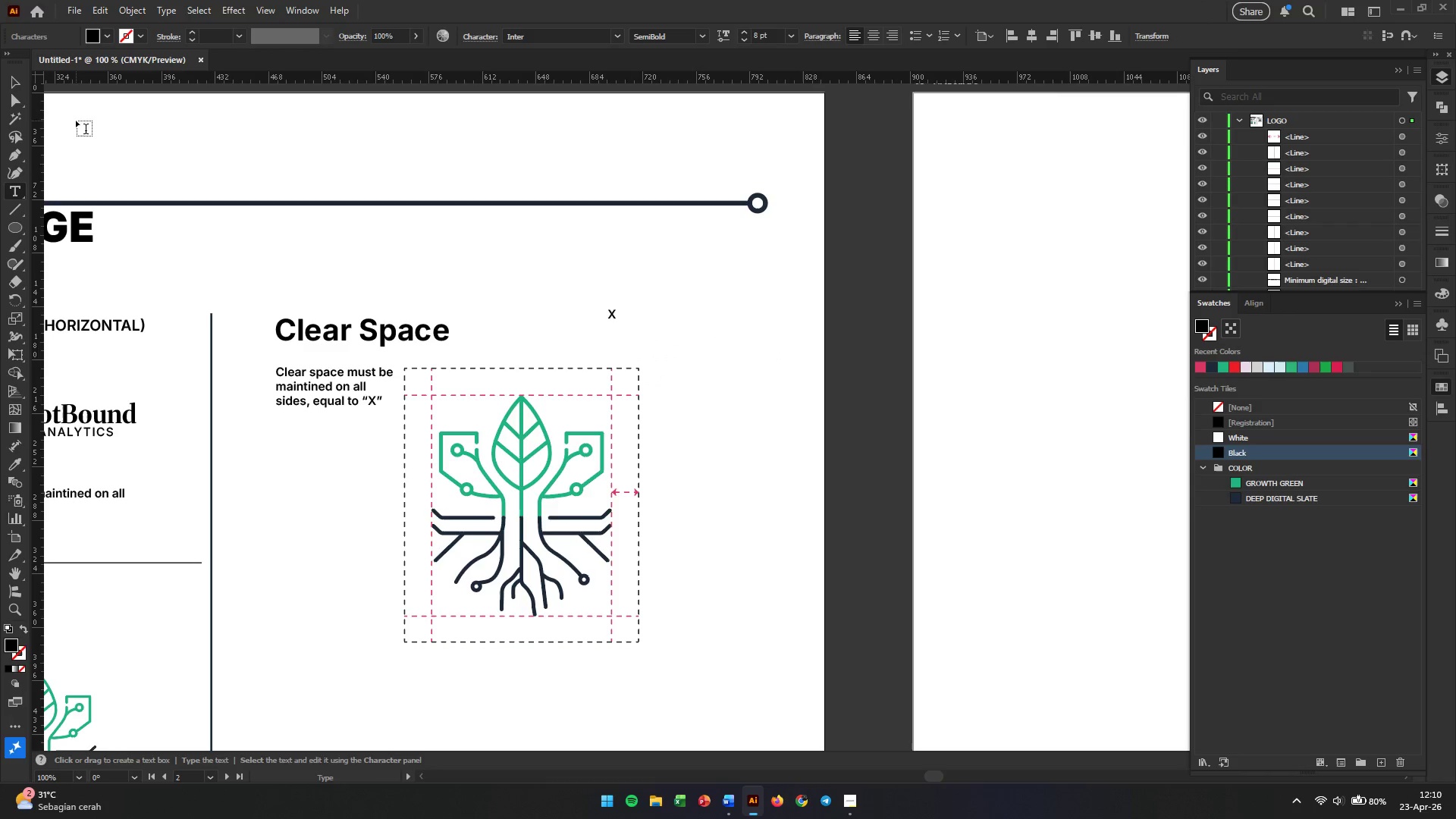 
left_click([11, 80])
 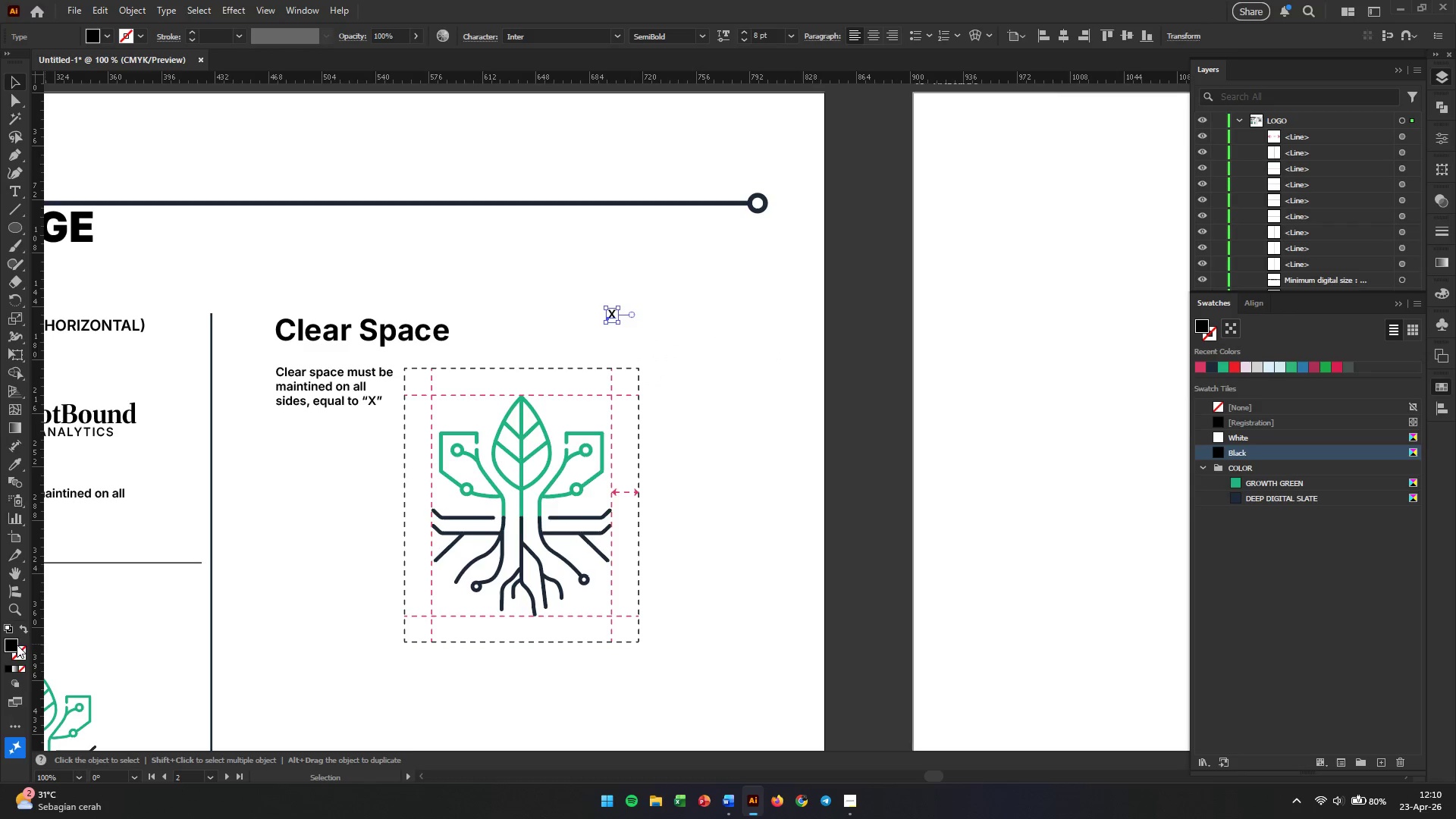 
double_click([9, 645])
 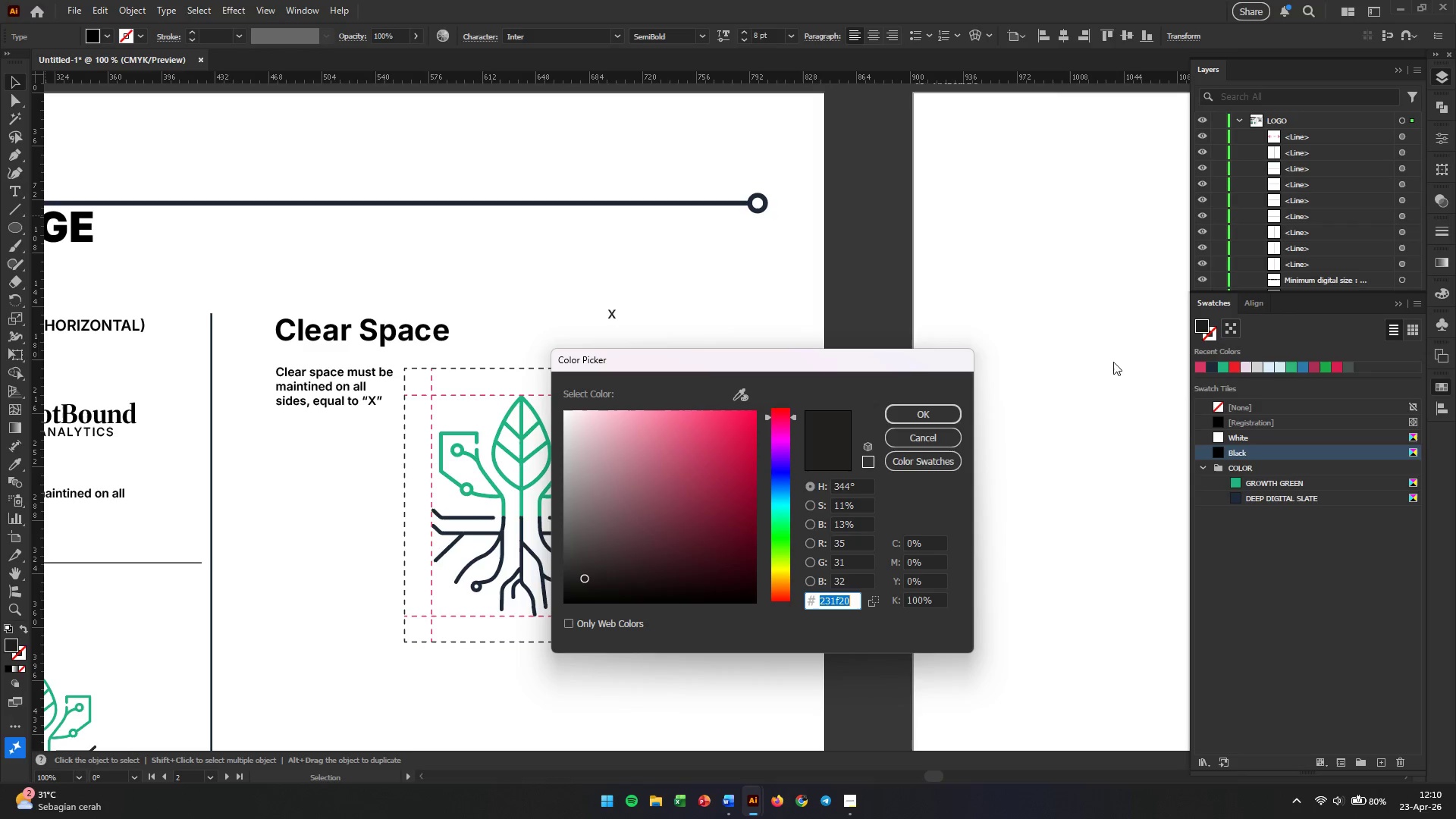 
left_click([935, 437])
 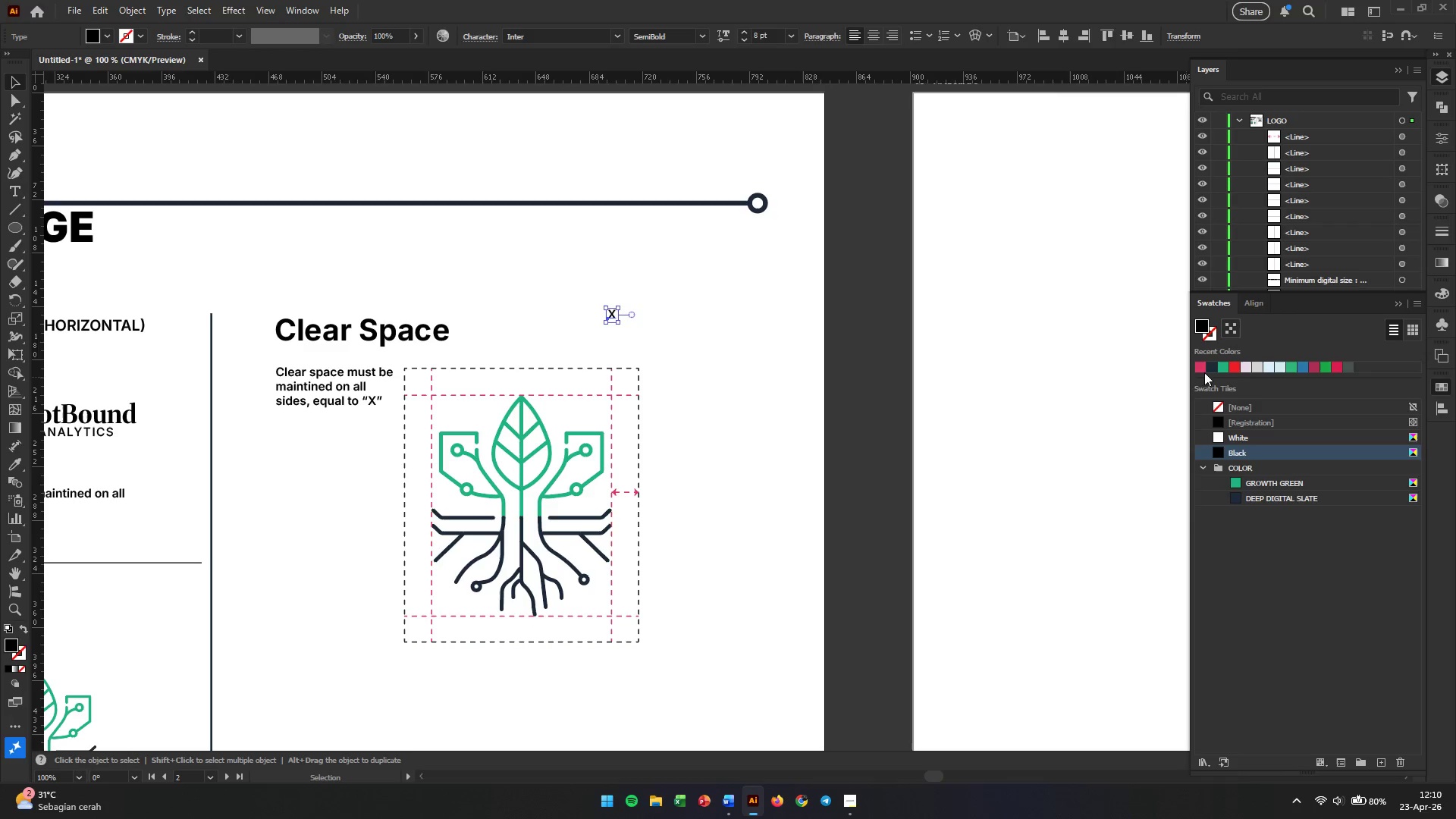 
left_click([1204, 369])
 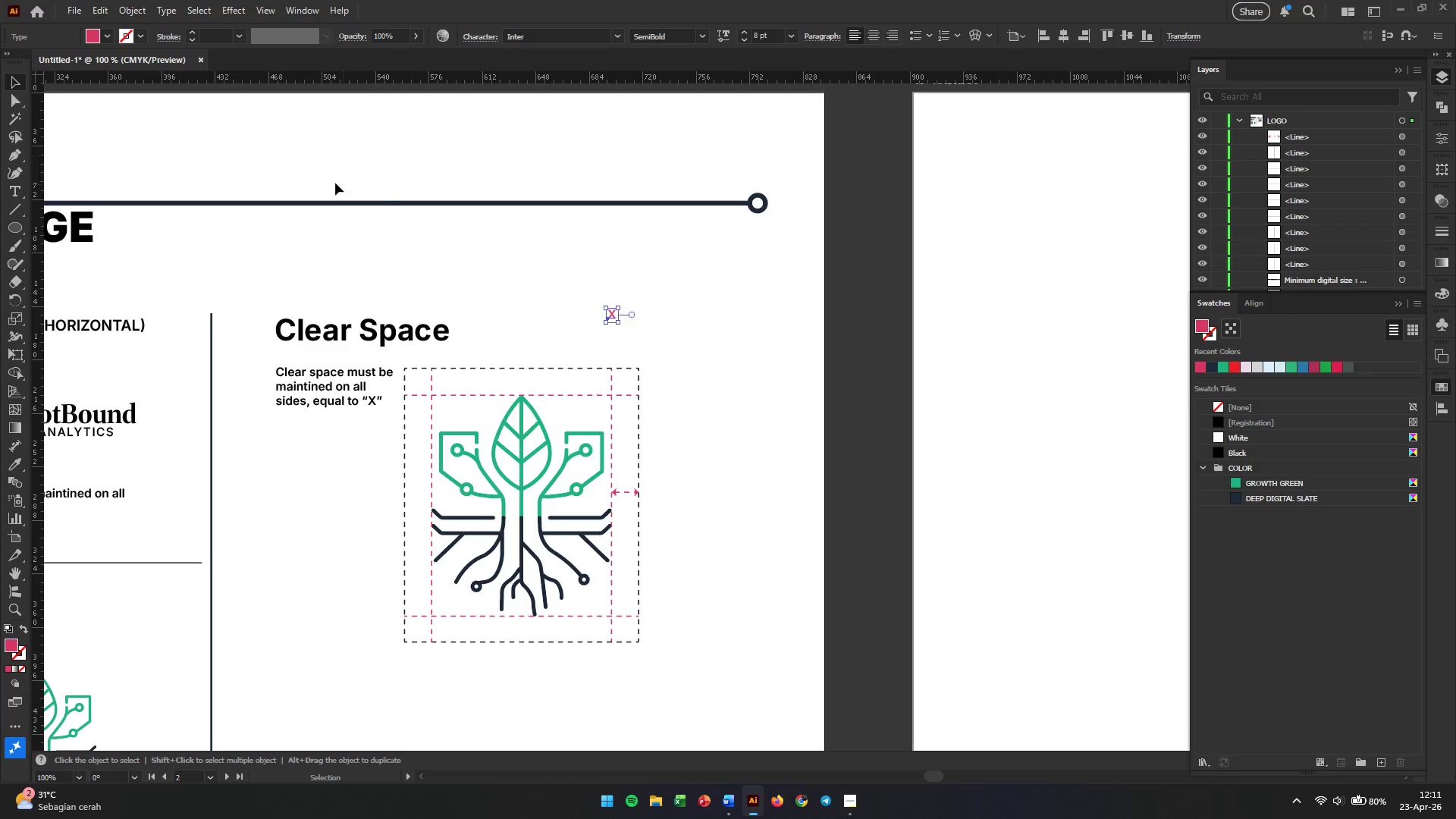 
left_click([598, 287])
 